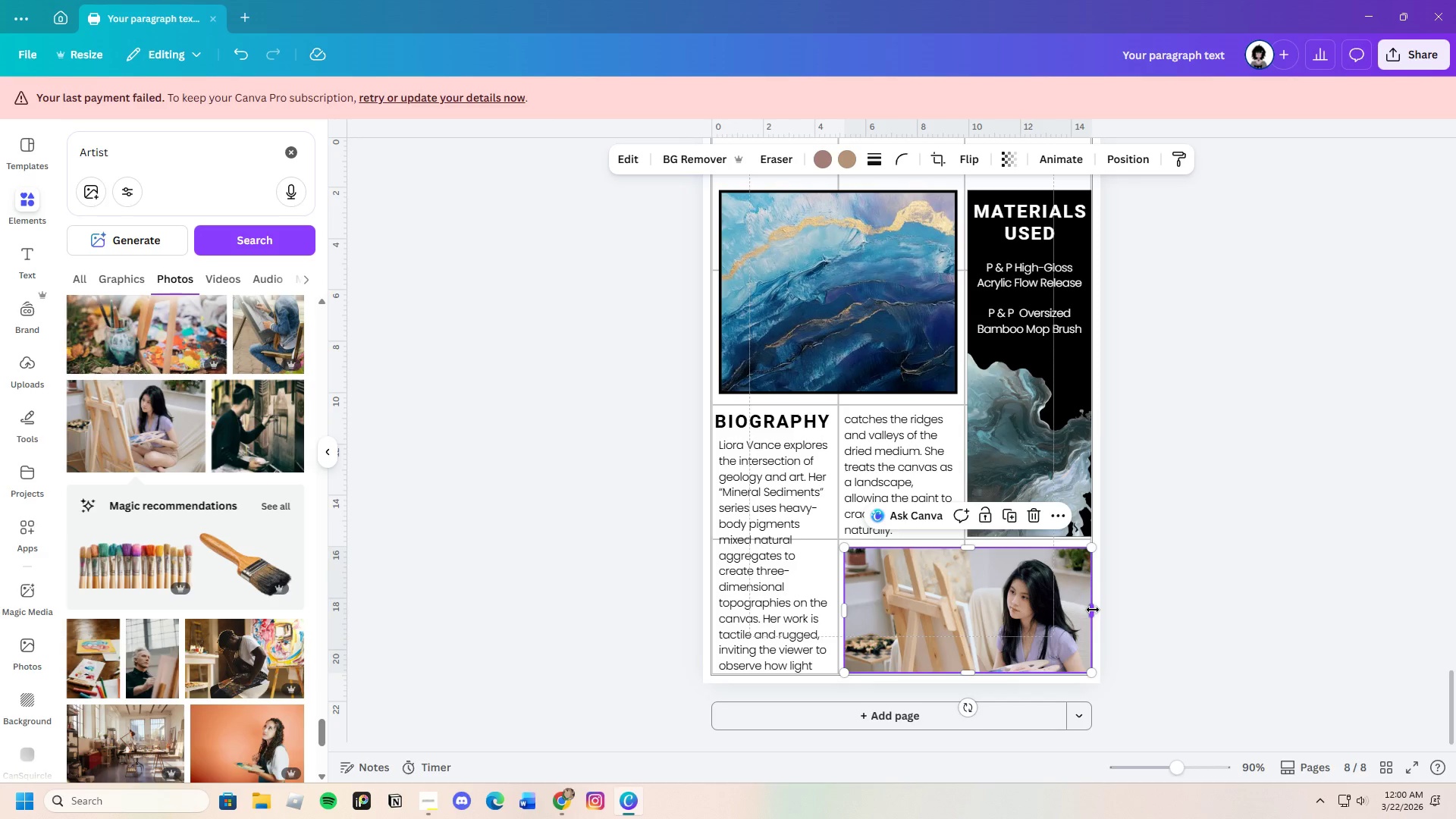 
left_click_drag(start_coordinate=[1093, 613], to_coordinate=[1094, 617])
 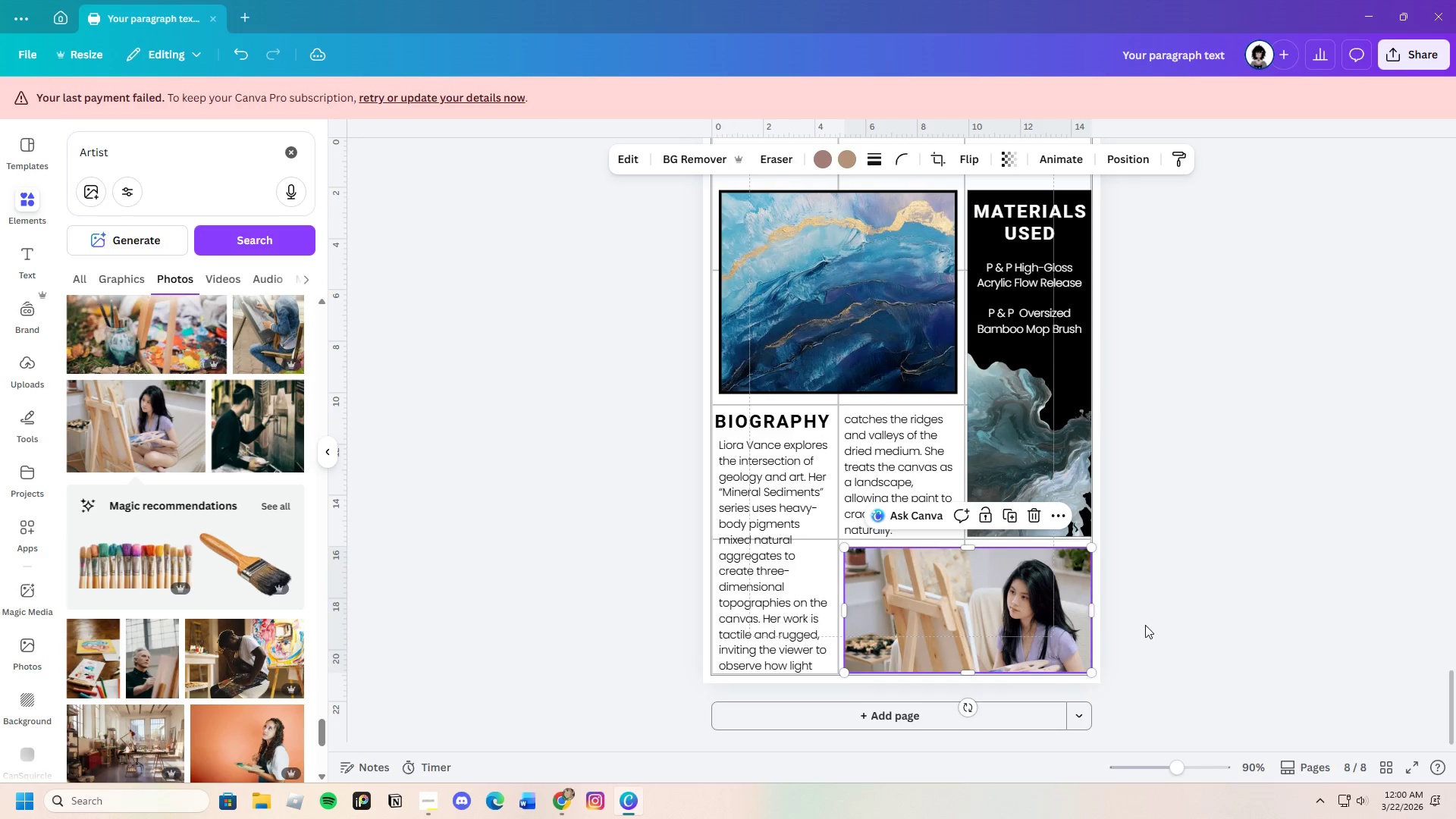 
left_click([1145, 625])
 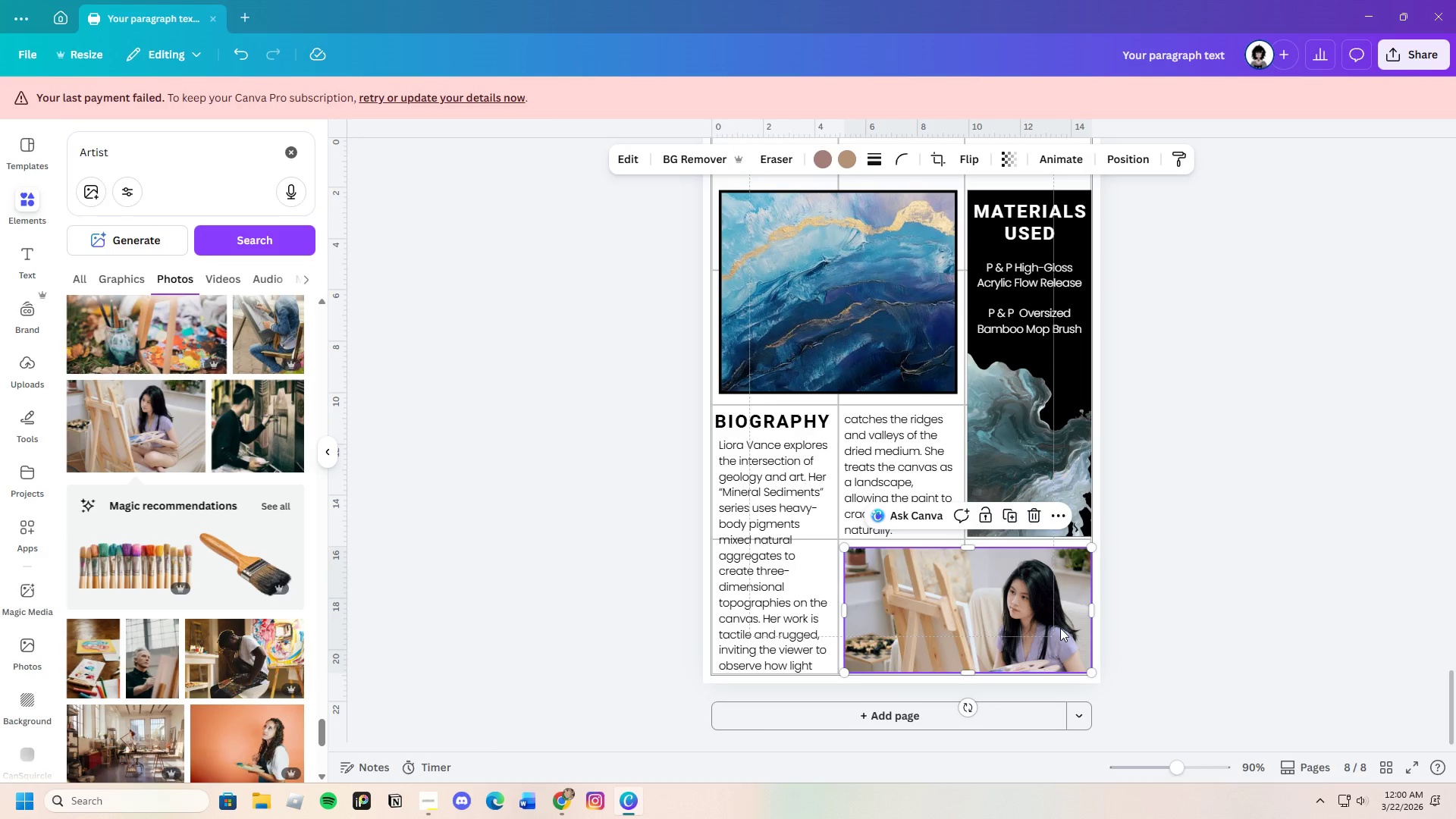 
left_click_drag(start_coordinate=[984, 620], to_coordinate=[1037, 620])
 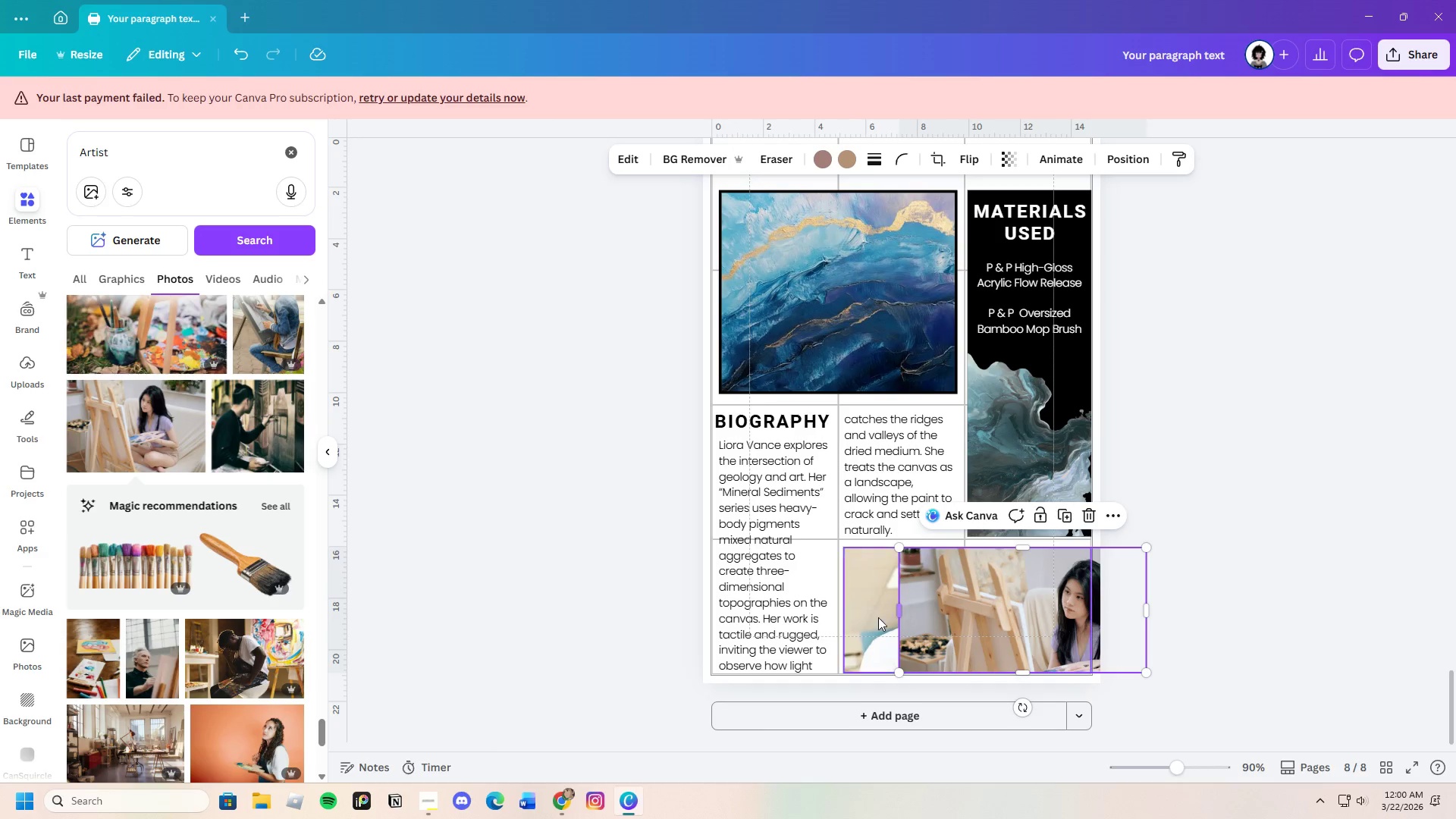 
left_click([872, 616])
 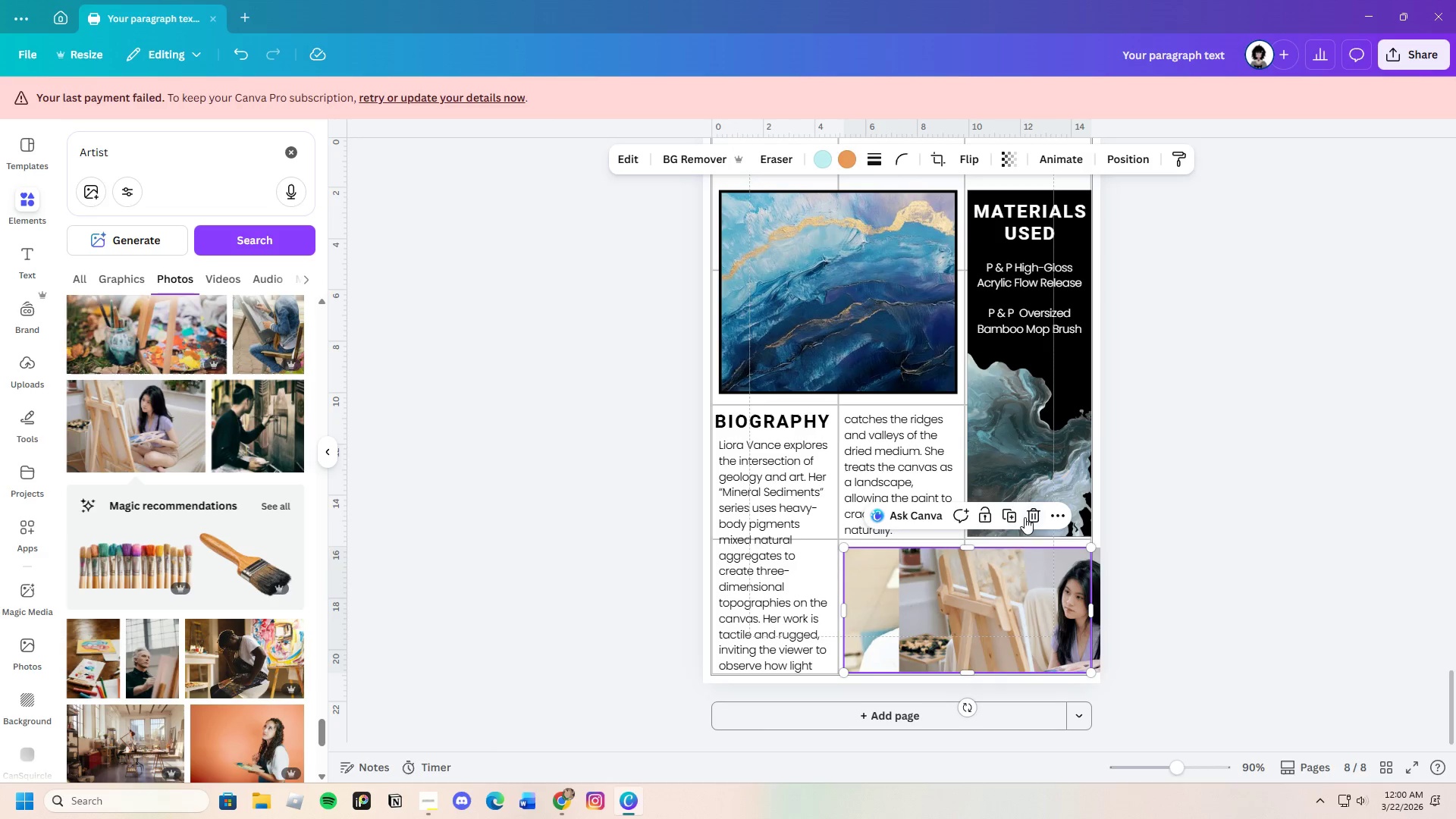 
left_click([1026, 517])
 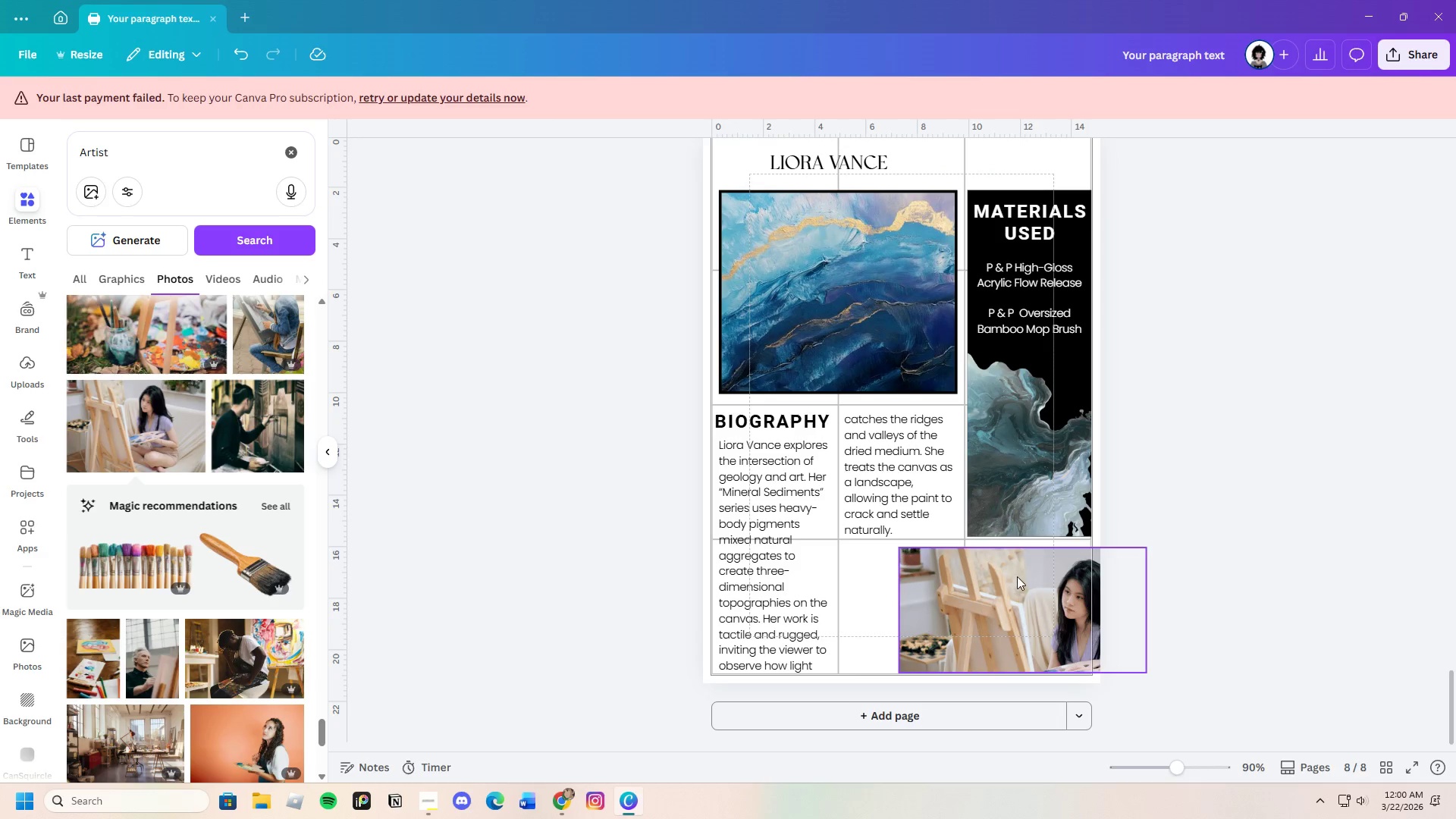 
left_click_drag(start_coordinate=[1015, 579], to_coordinate=[961, 578])
 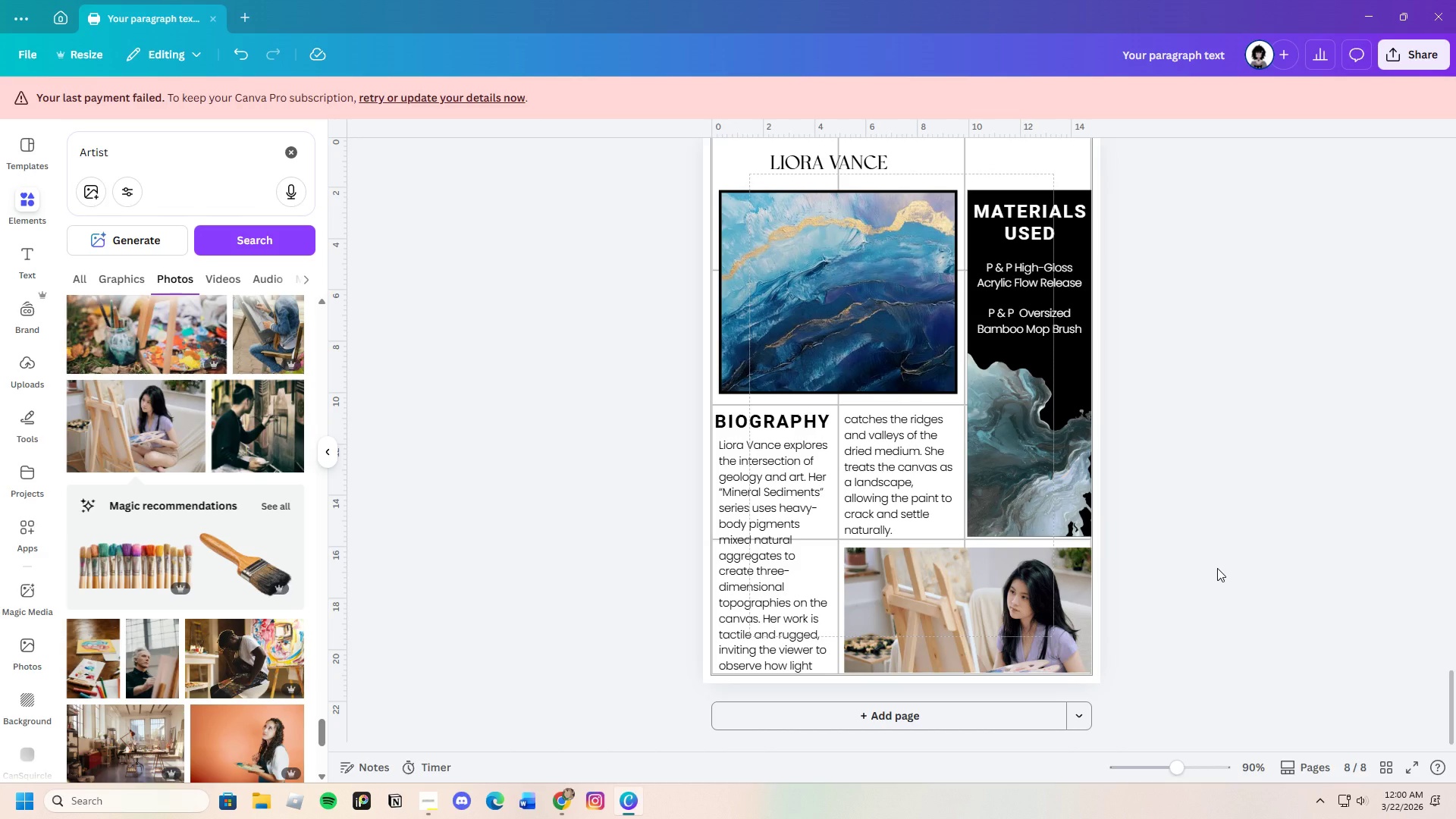 
wait(22.16)
 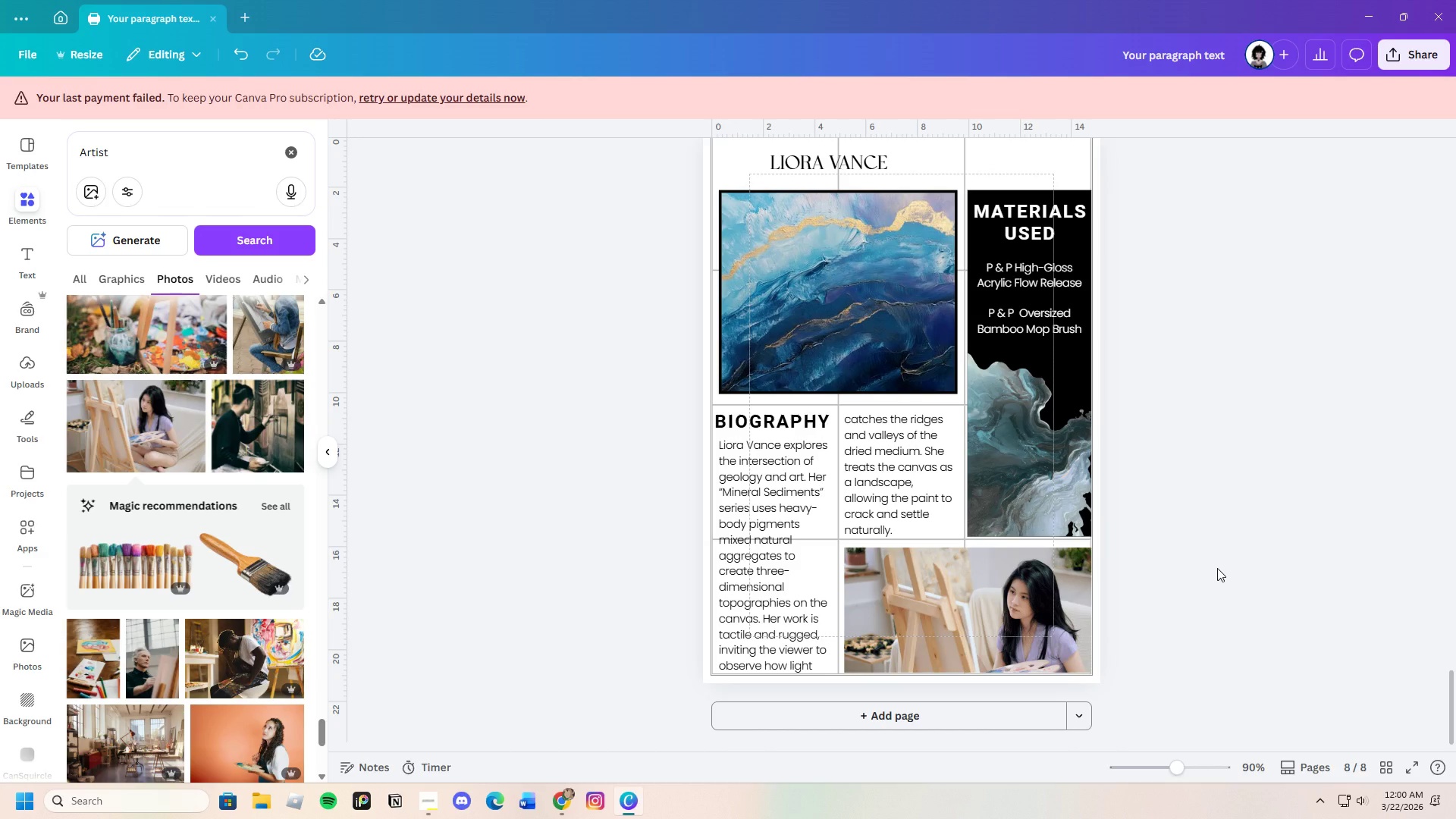 
left_click([1060, 269])
 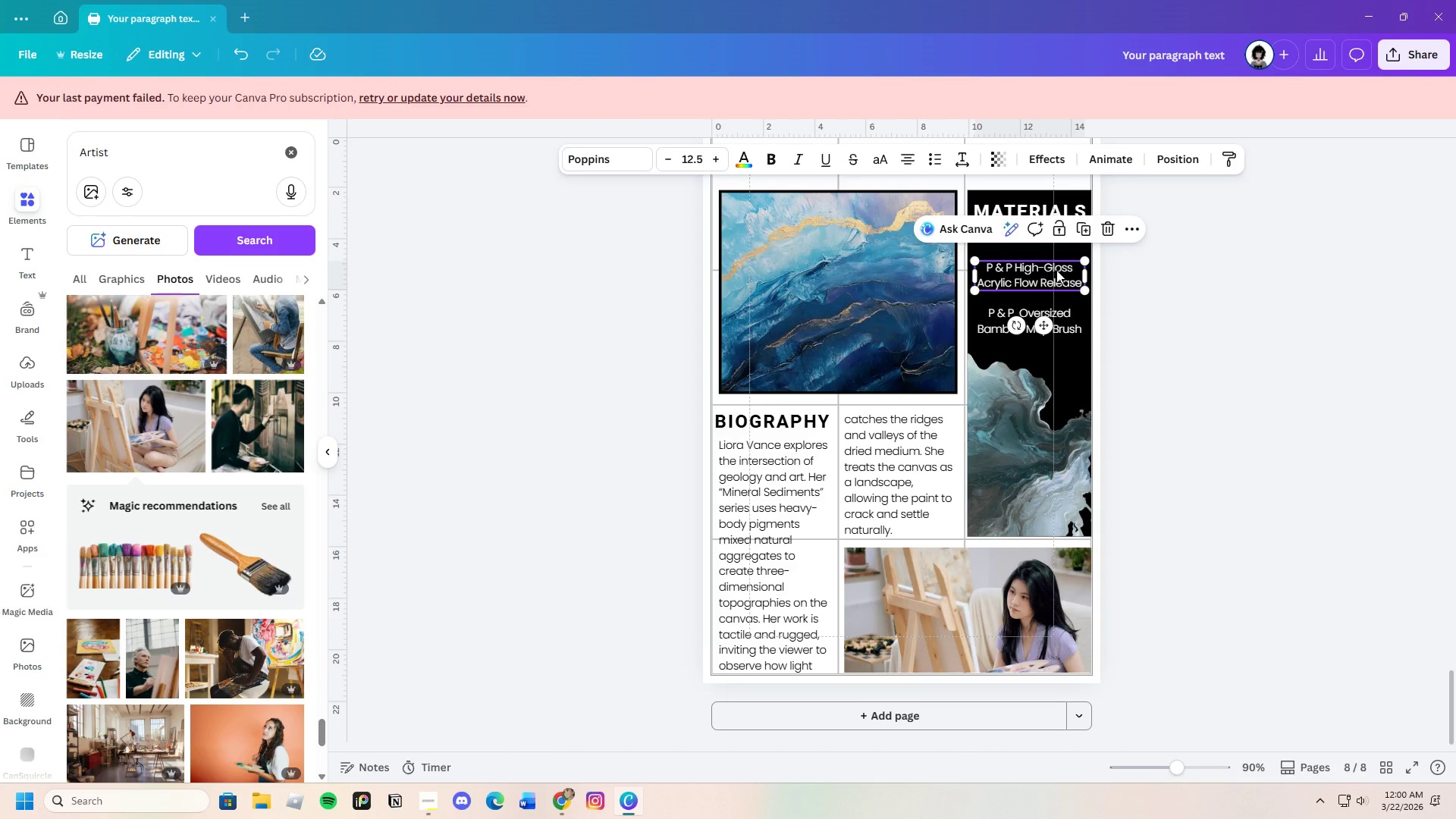 
left_click([1056, 270])
 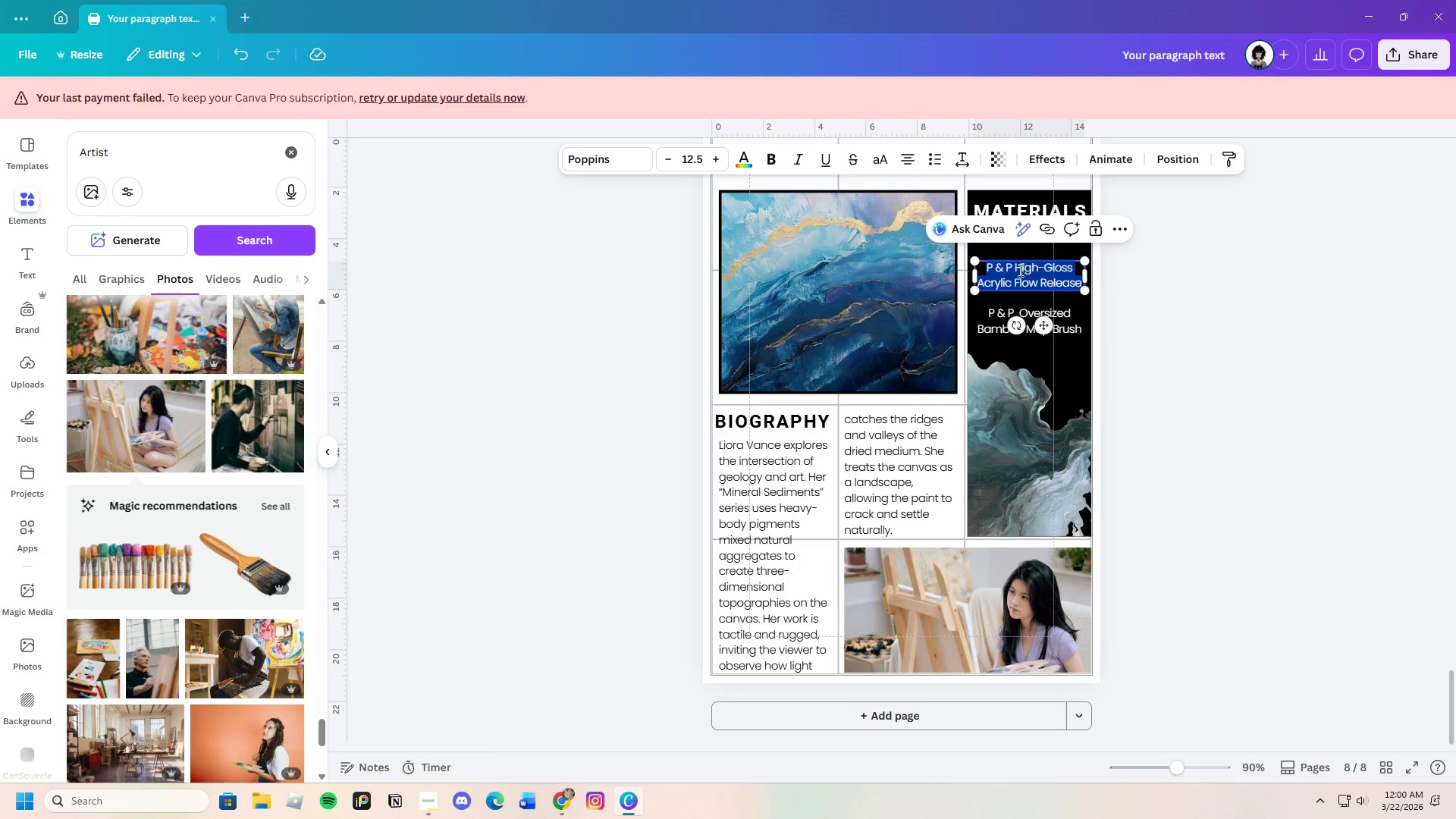 
left_click([1019, 270])
 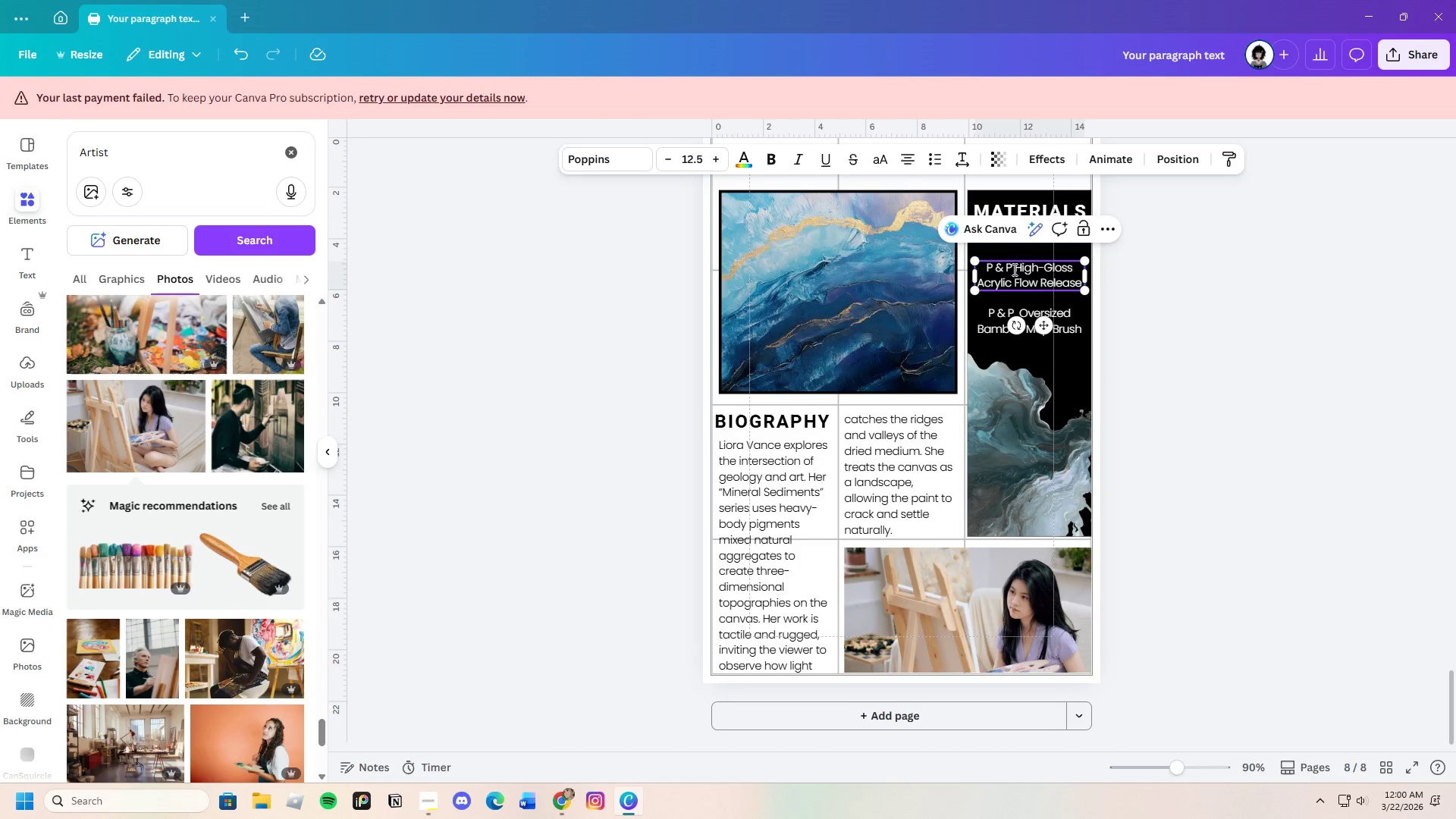 
left_click_drag(start_coordinate=[1013, 269], to_coordinate=[1082, 281])
 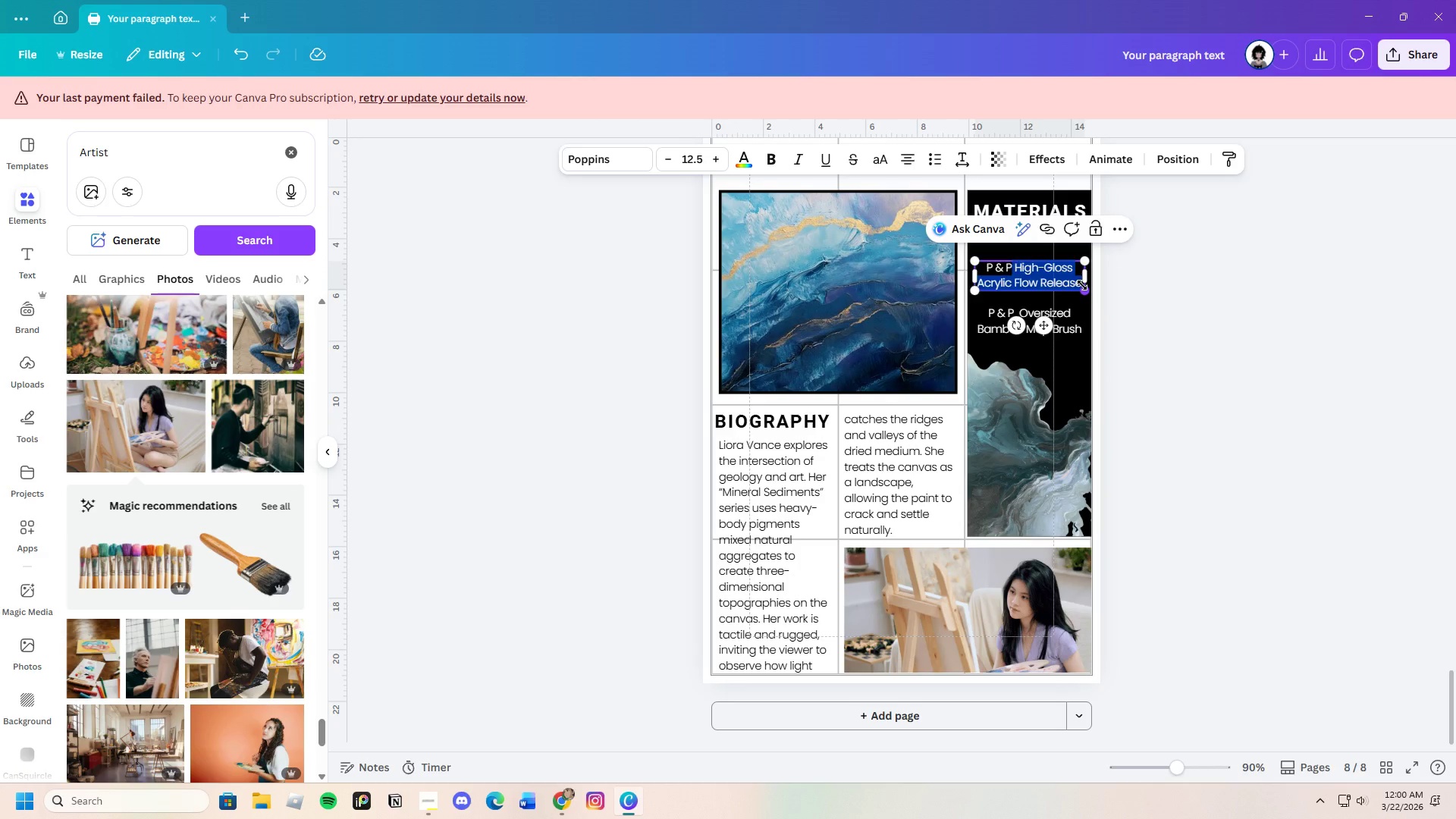 
key(Backspace)
type(Course )
key(Backspace)
key(Backspace)
key(Backspace)
key(Backspace)
key(Backspace)
key(Backspace)
key(Backspace)
type( Course Texture Paste)
 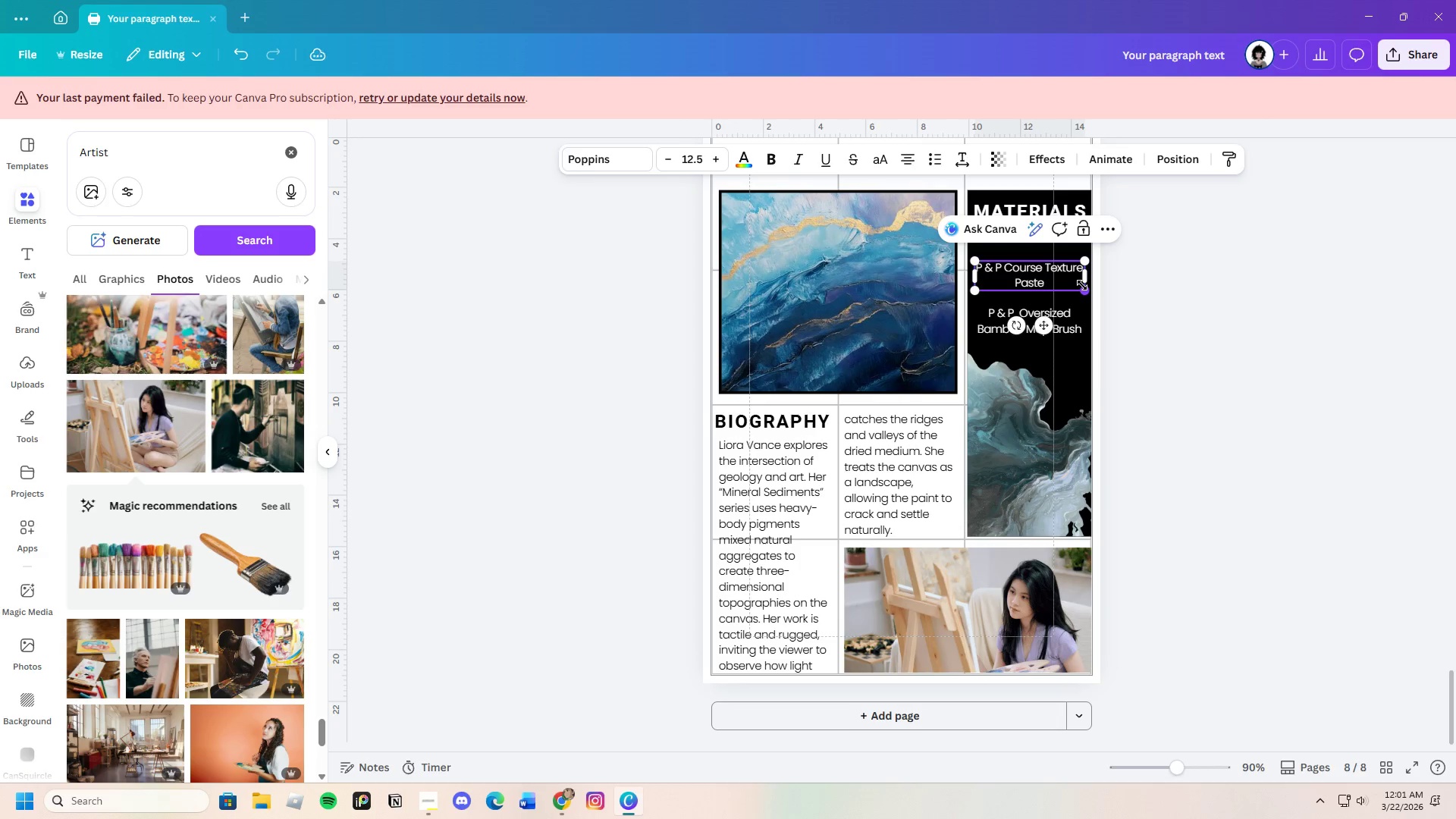 
left_click([1114, 293])
 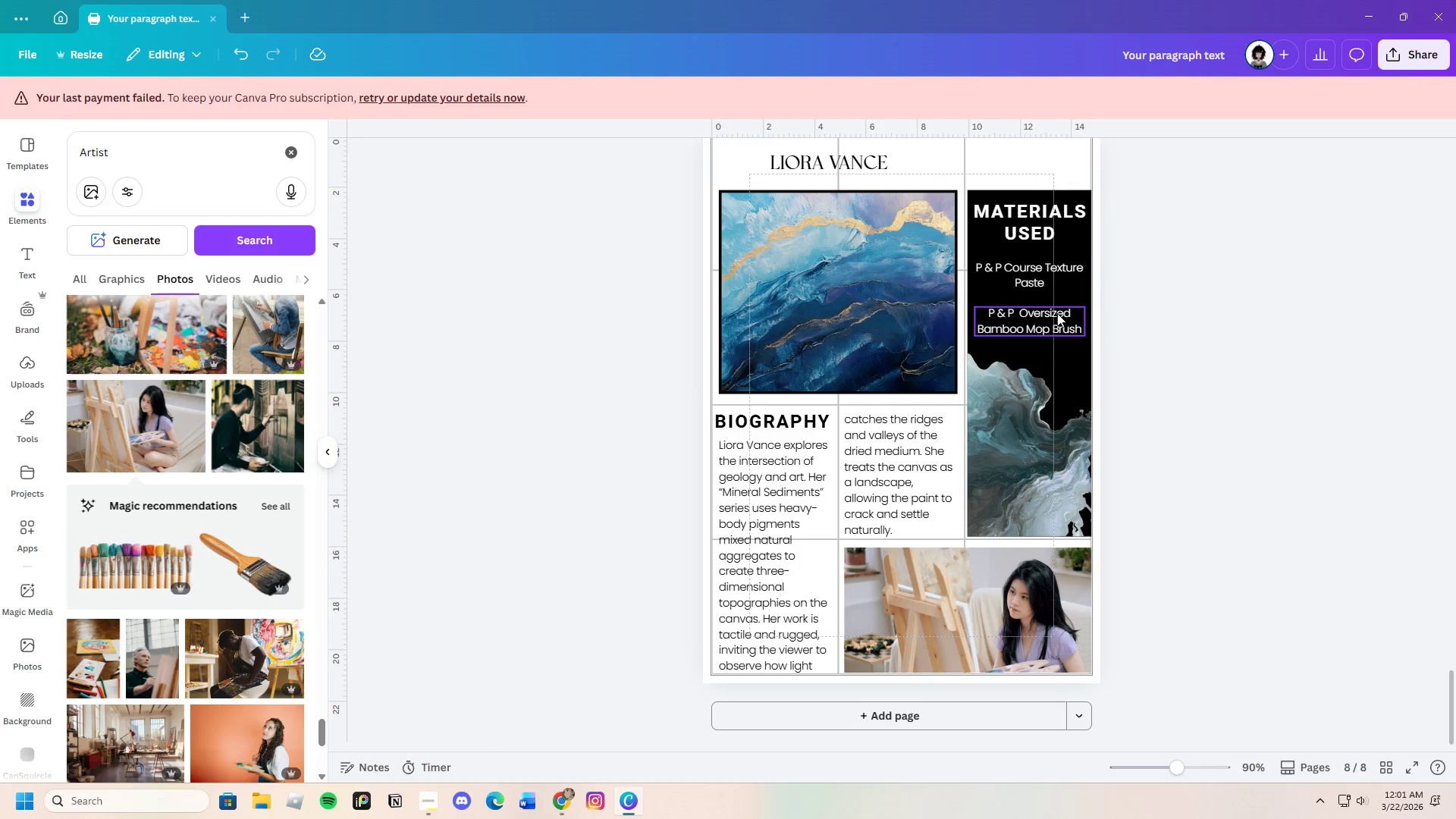 
left_click([1056, 314])
 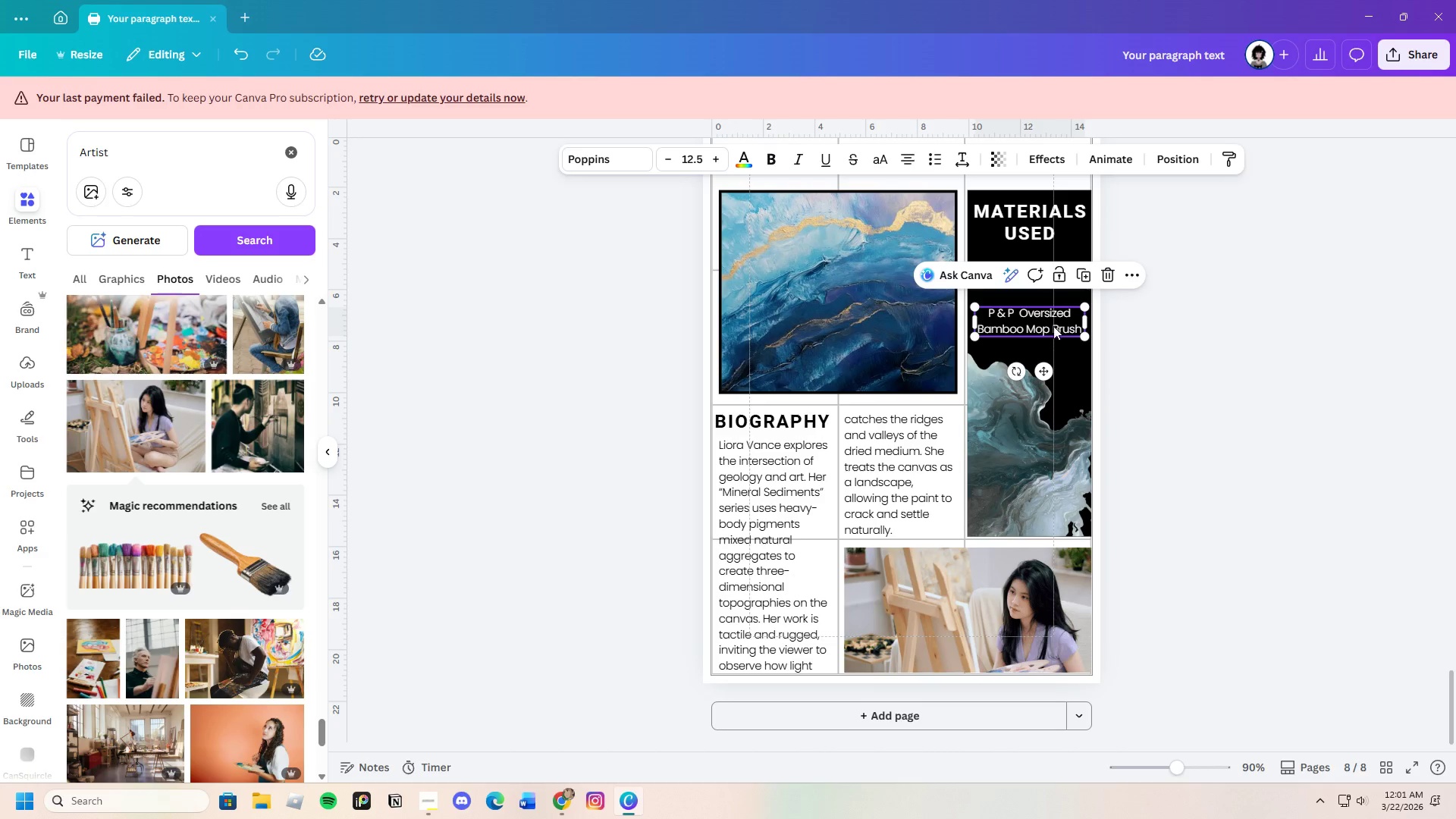 
double_click([1028, 318])
 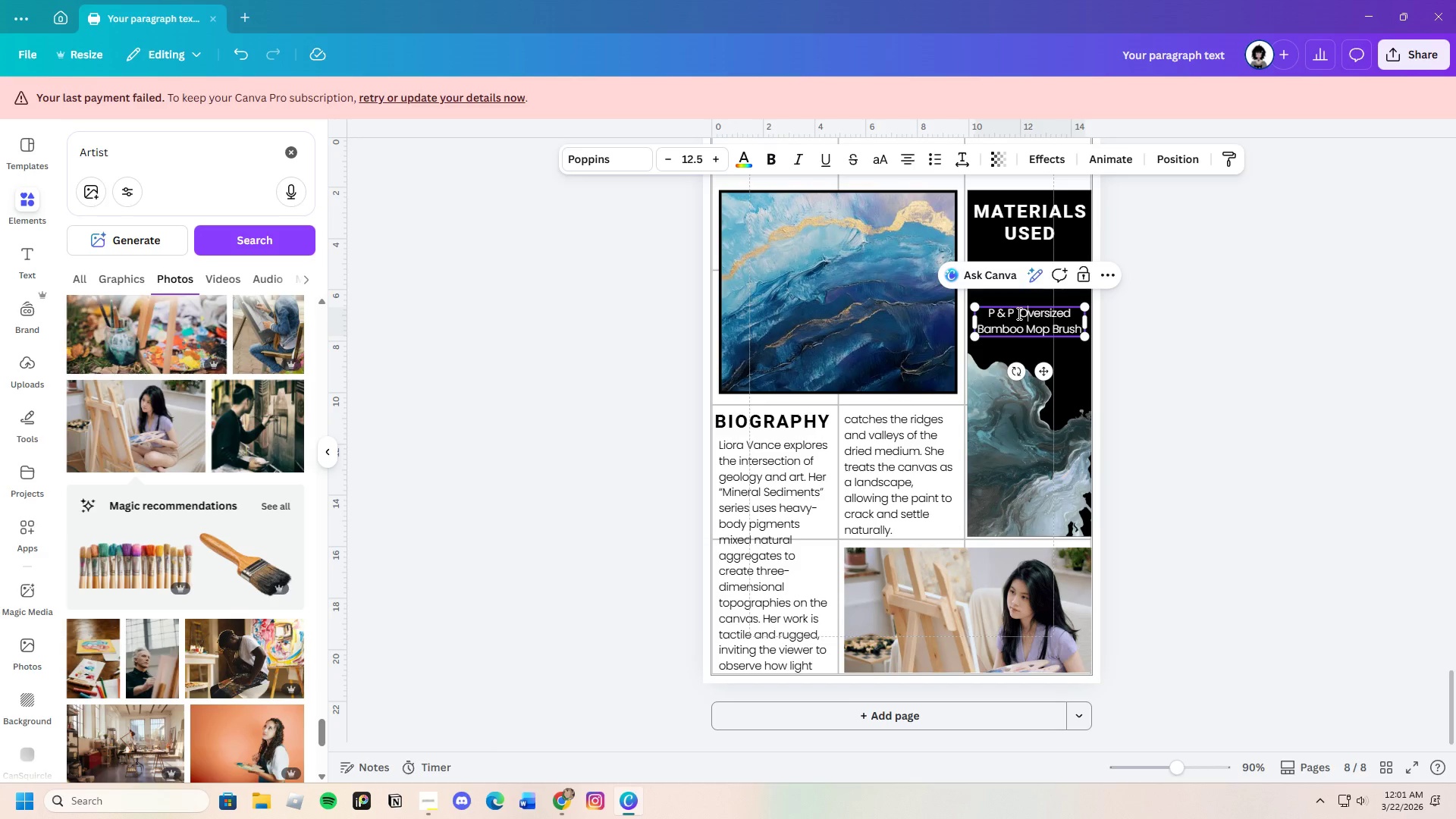 
left_click_drag(start_coordinate=[1018, 313], to_coordinate=[1082, 329])
 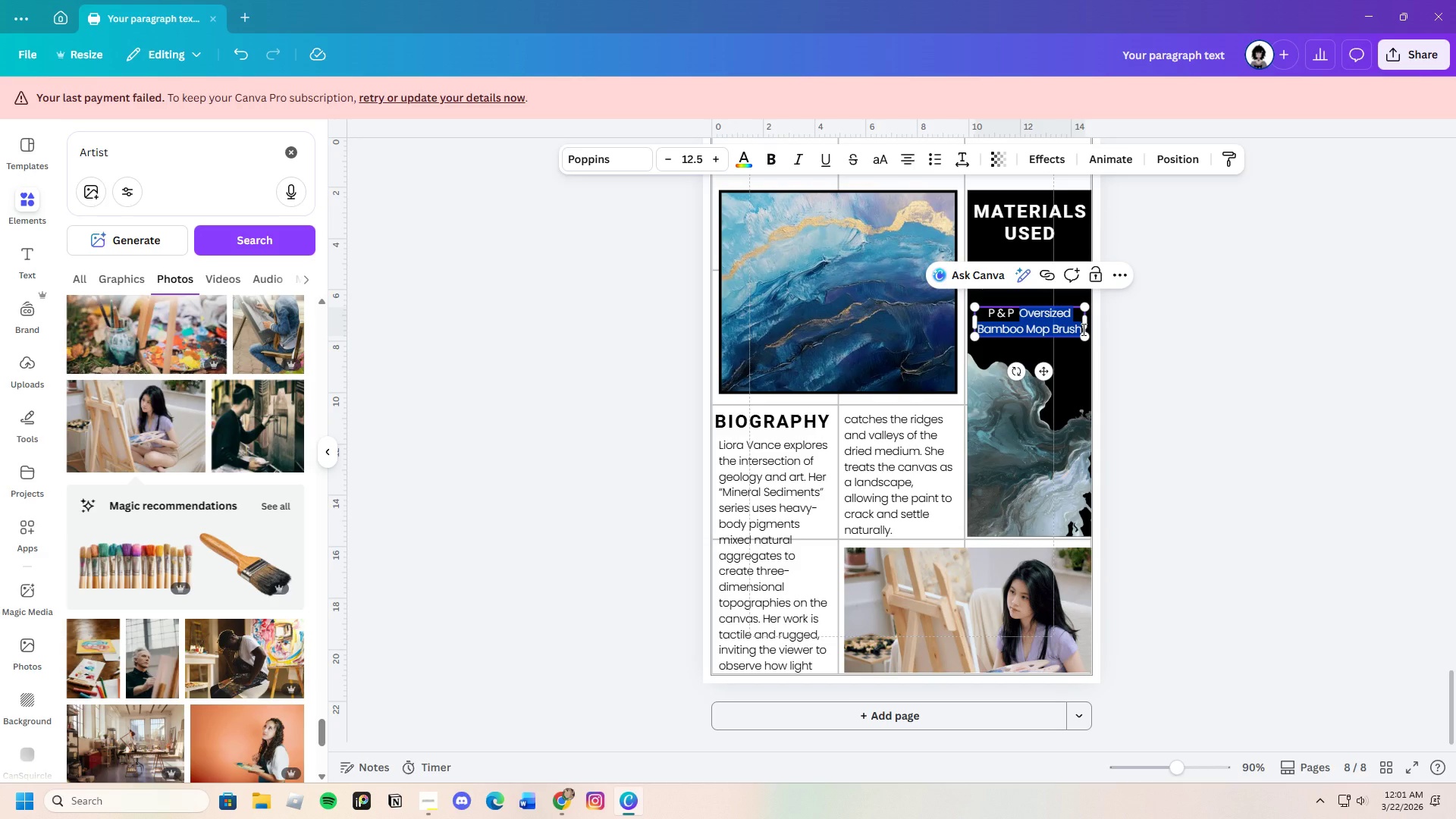 
key(Backspace)
type(Modeling Fiber )
 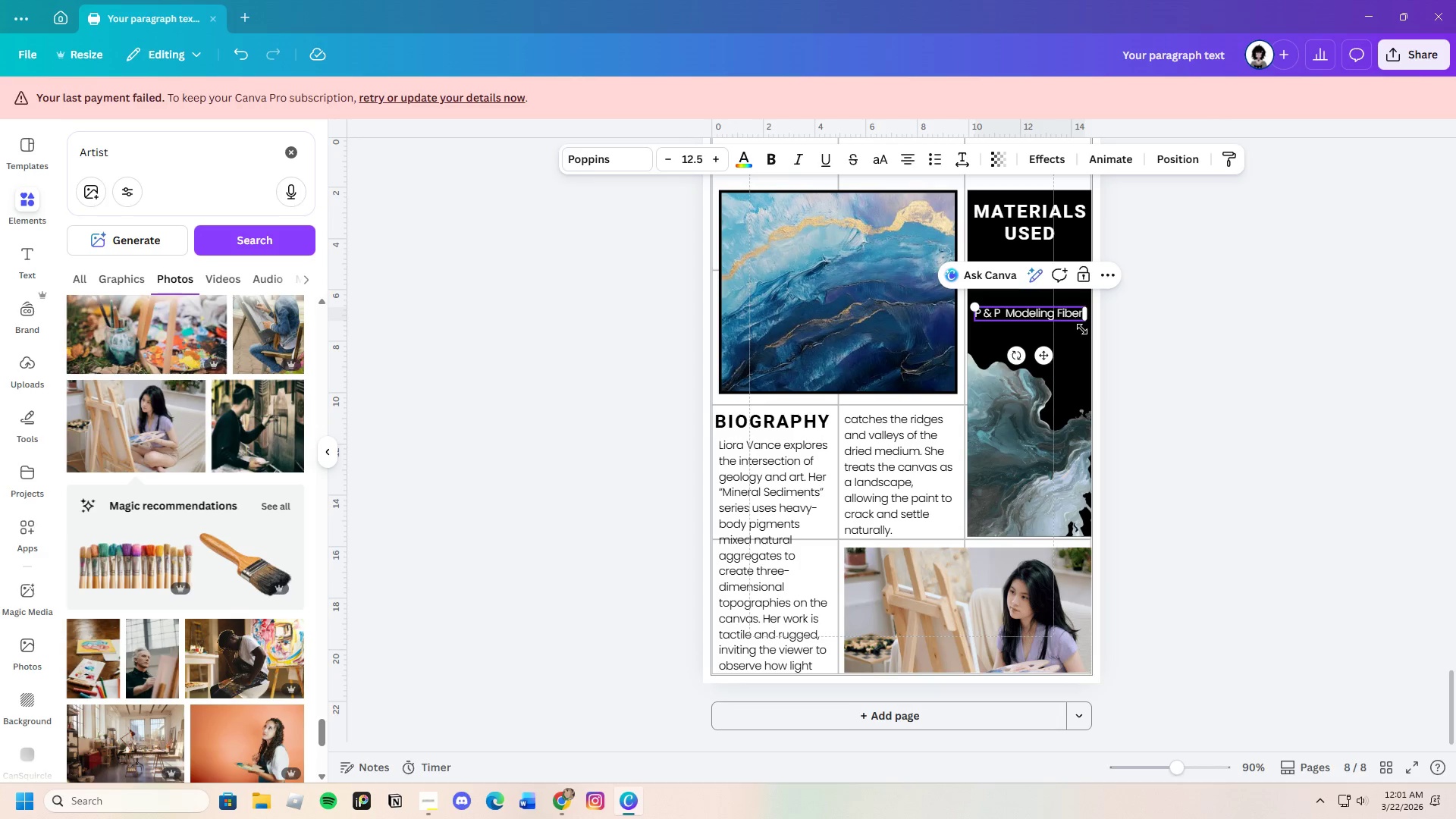 
type(Mef)
key(Backspace)
type(dium)
 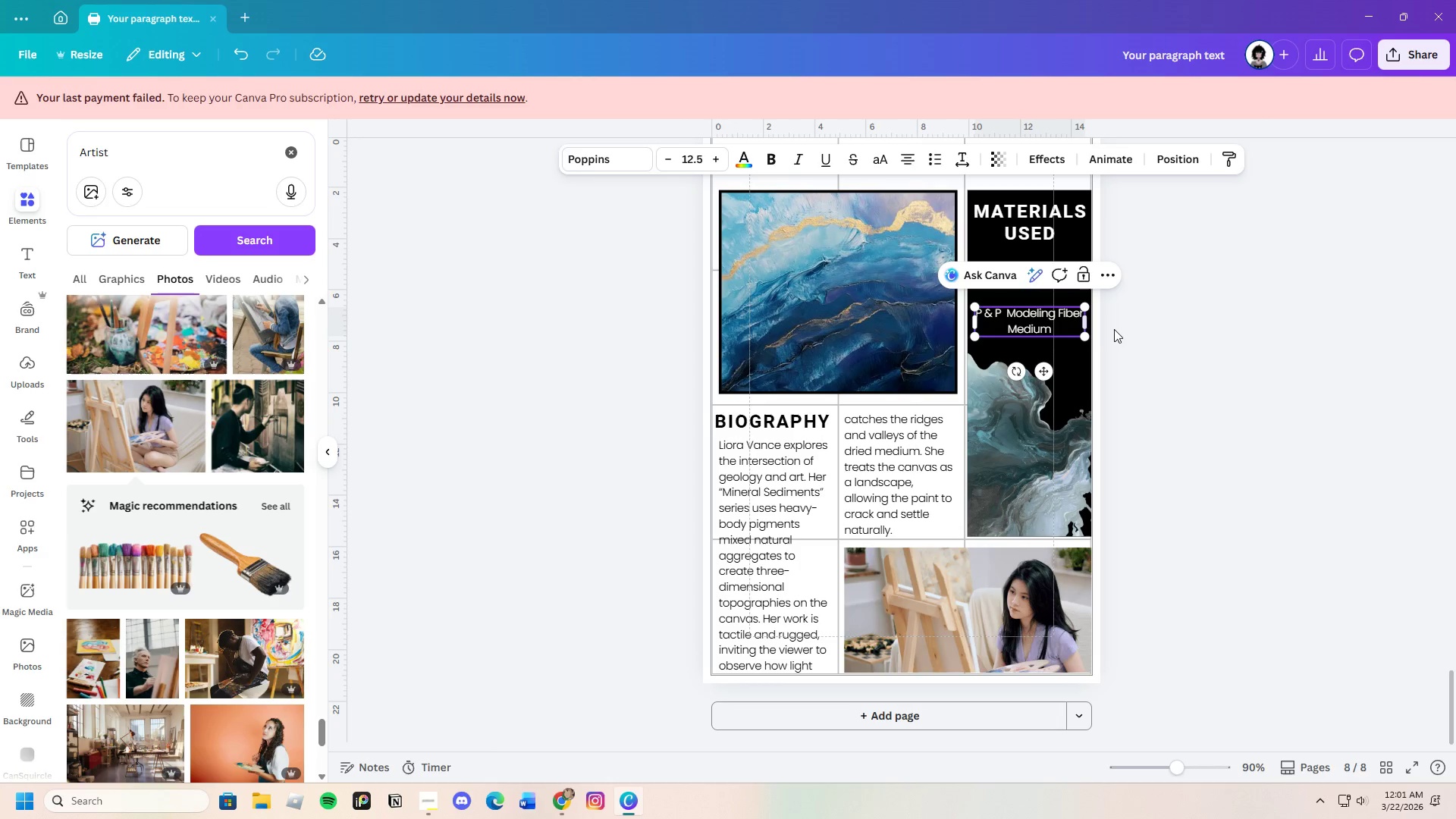 
left_click([1159, 334])
 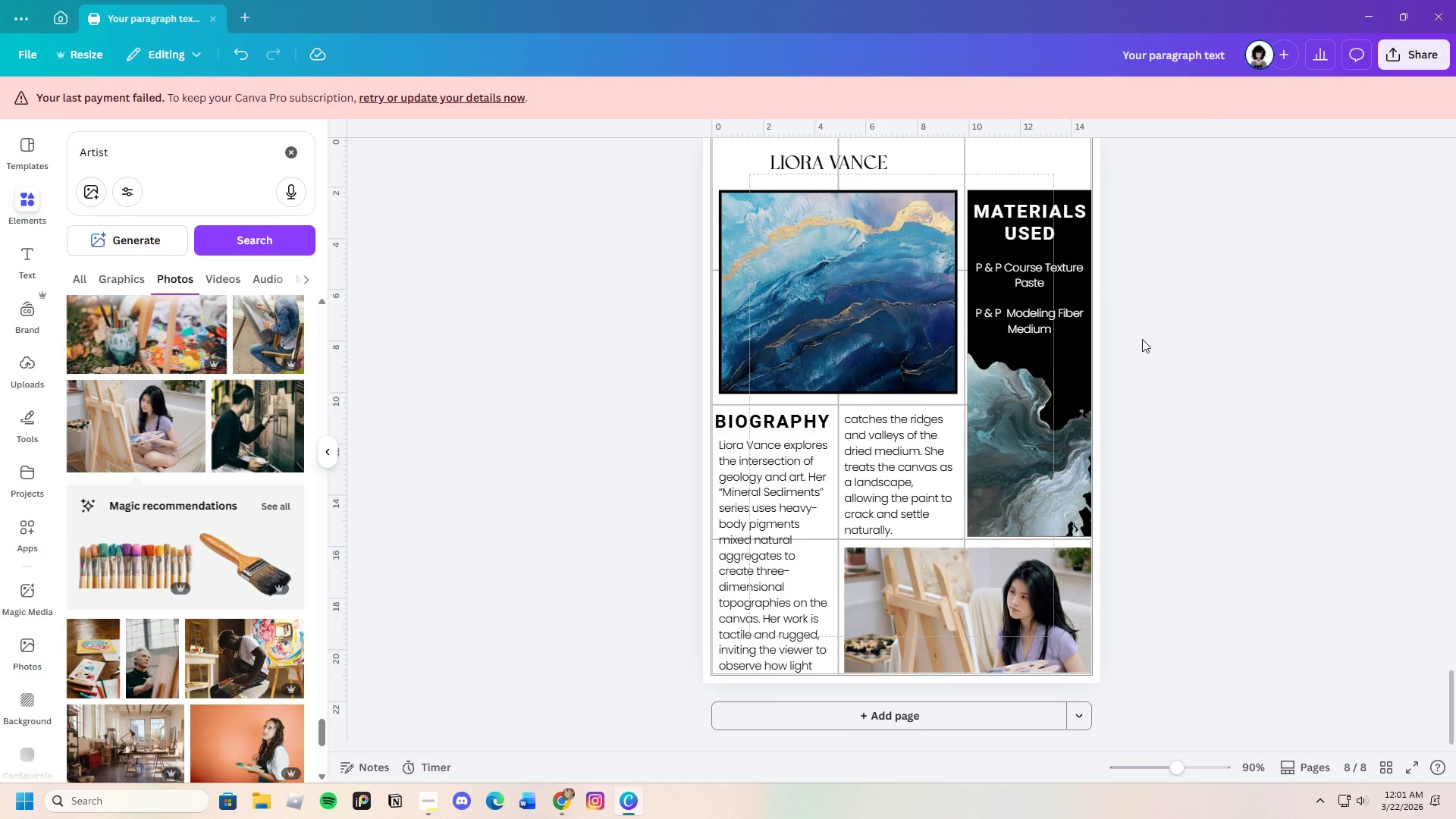 
wait(8.89)
 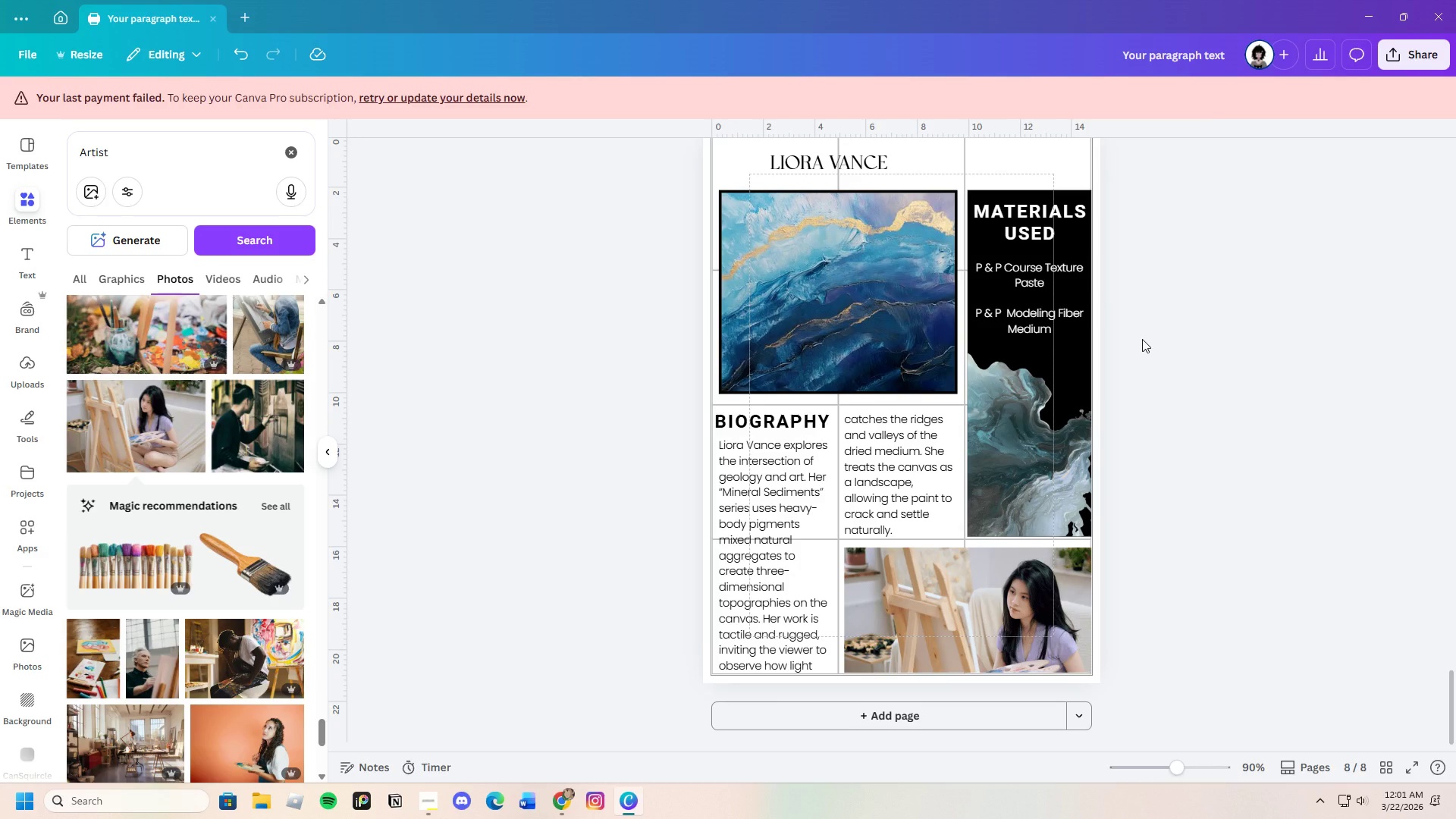 
scroll: coordinate [1204, 466], scroll_direction: up, amount: 1.0
 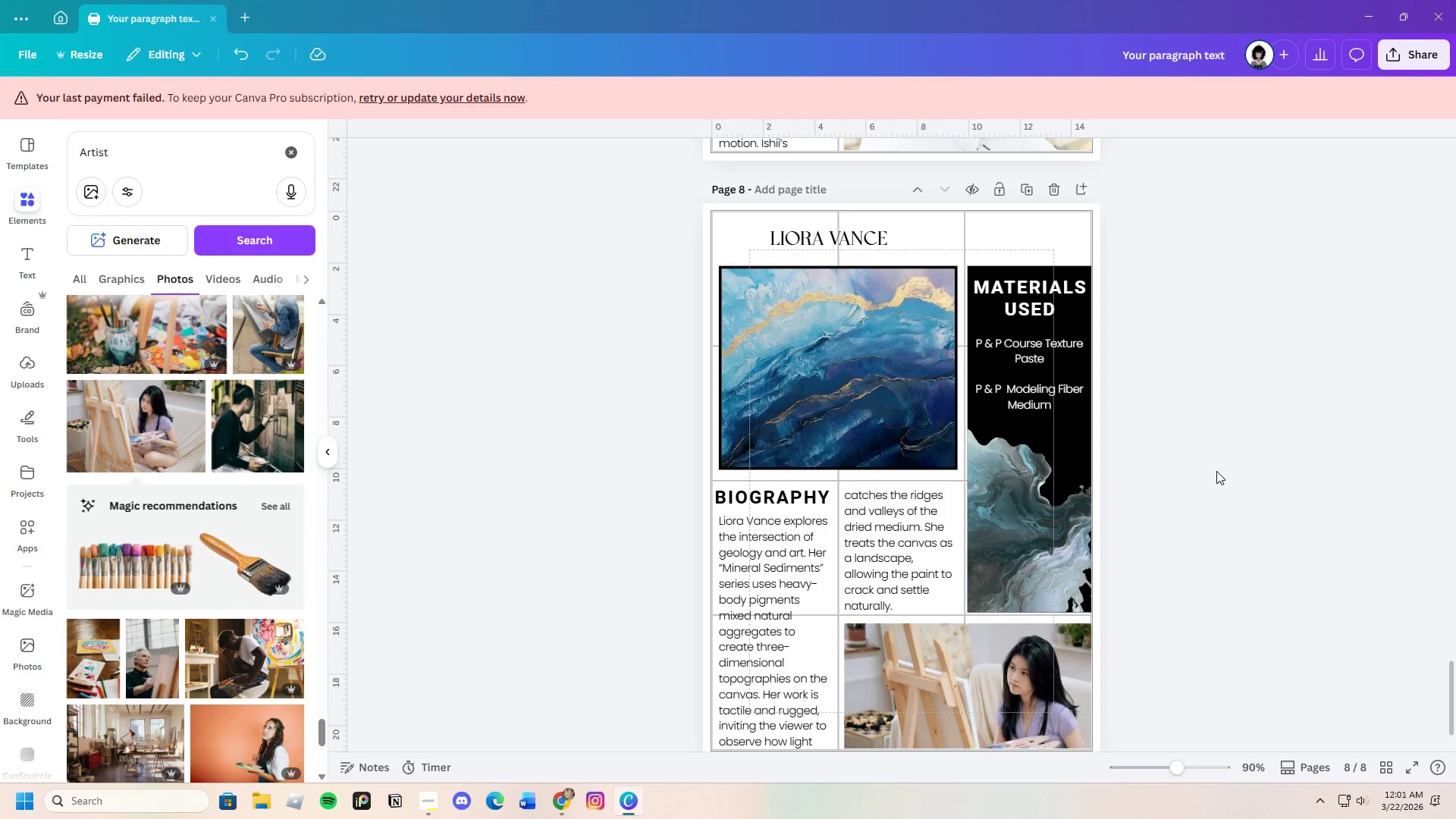 
left_click([809, 239])
 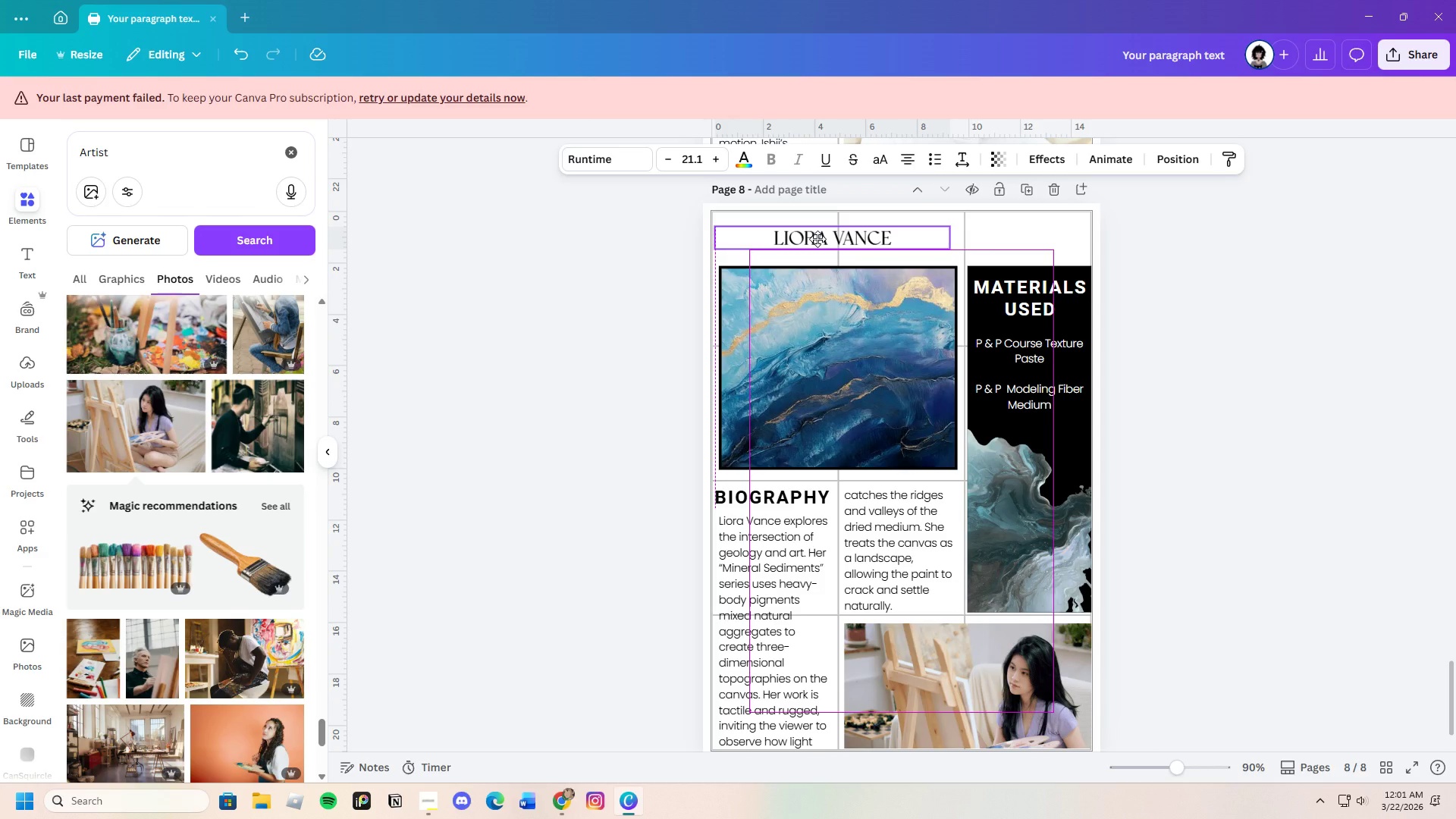 
left_click([1351, 315])
 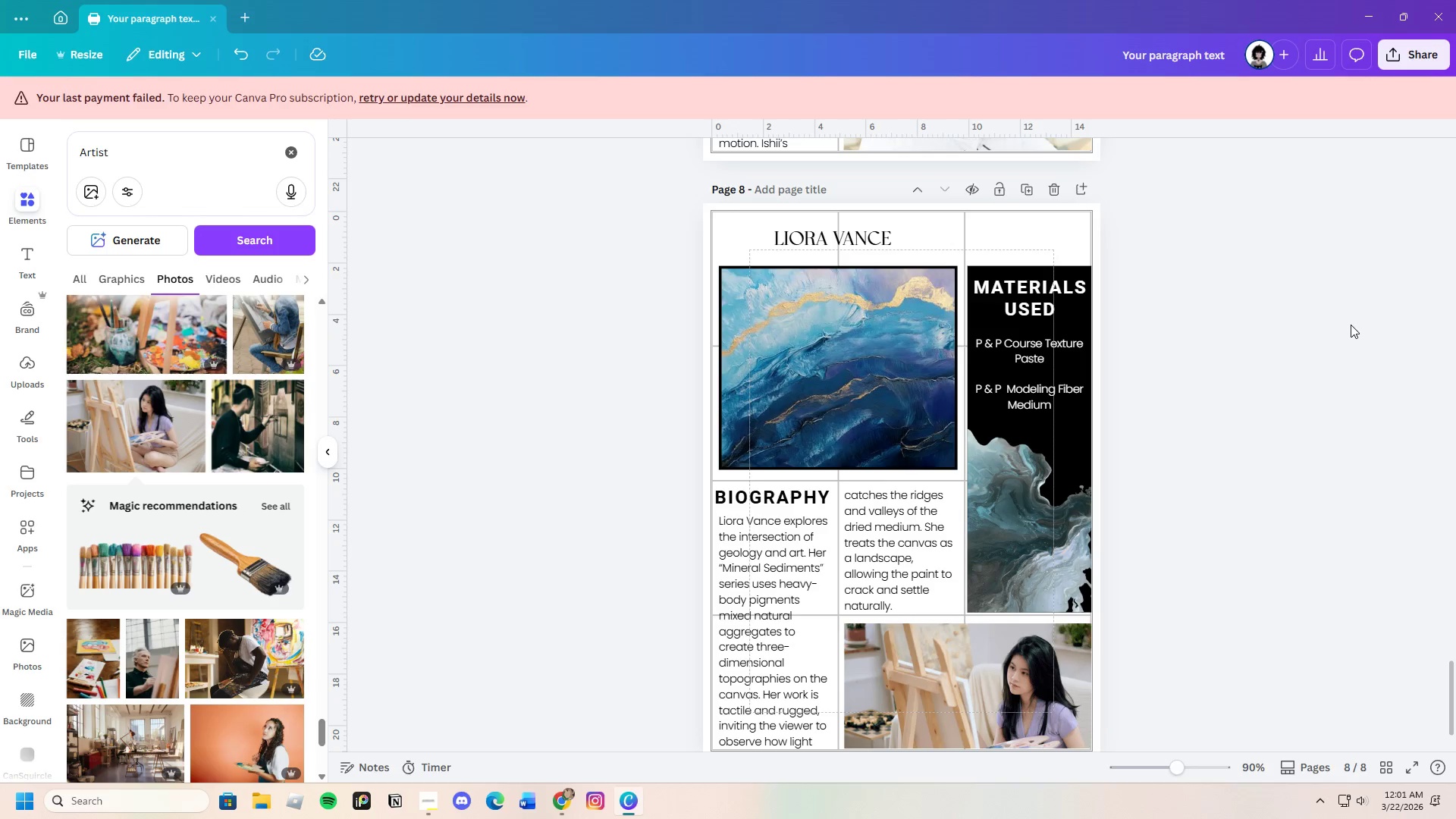 
scroll: coordinate [1228, 417], scroll_direction: up, amount: 9.0
 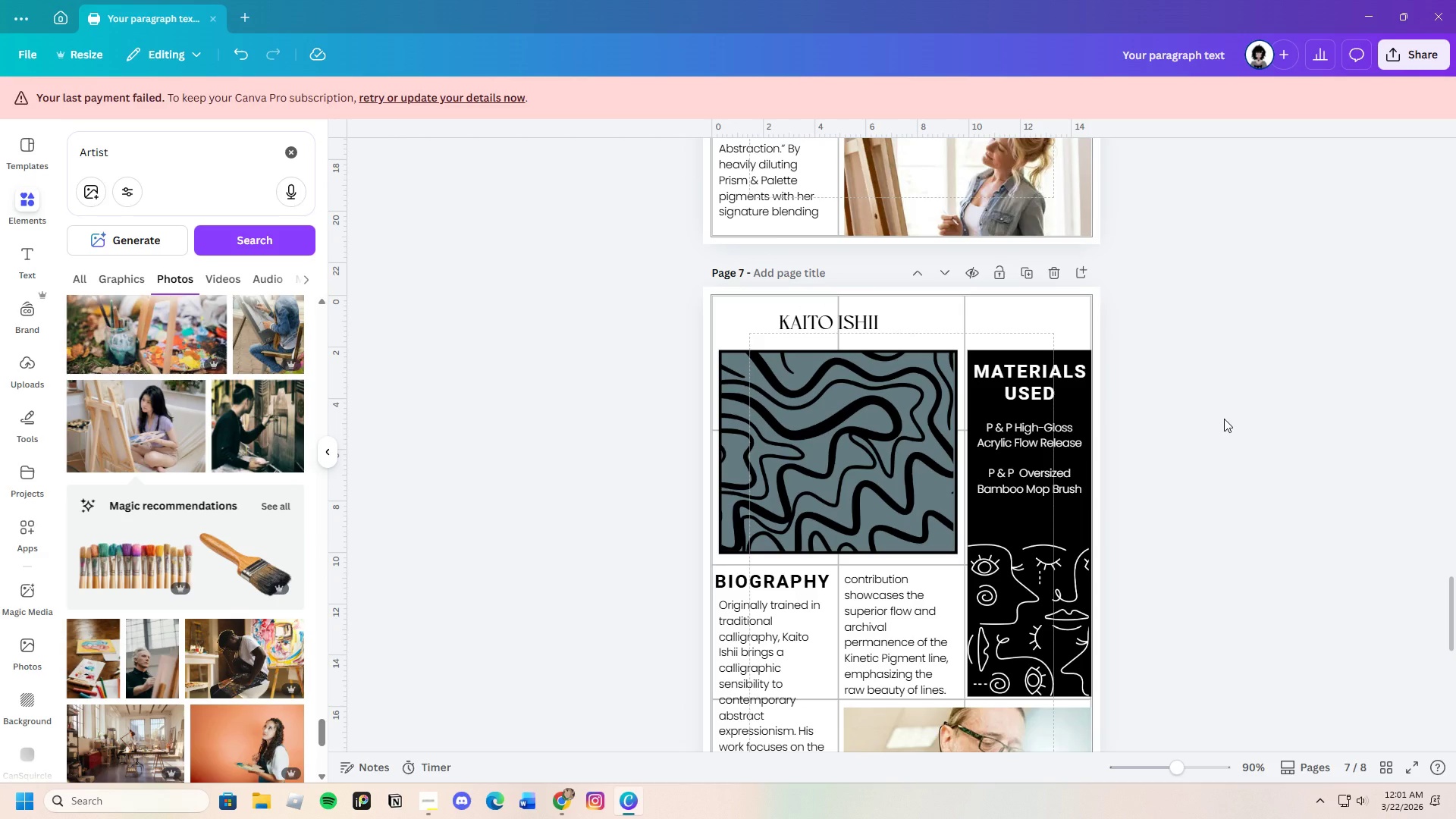 
scroll: coordinate [1223, 425], scroll_direction: down, amount: 13.0
 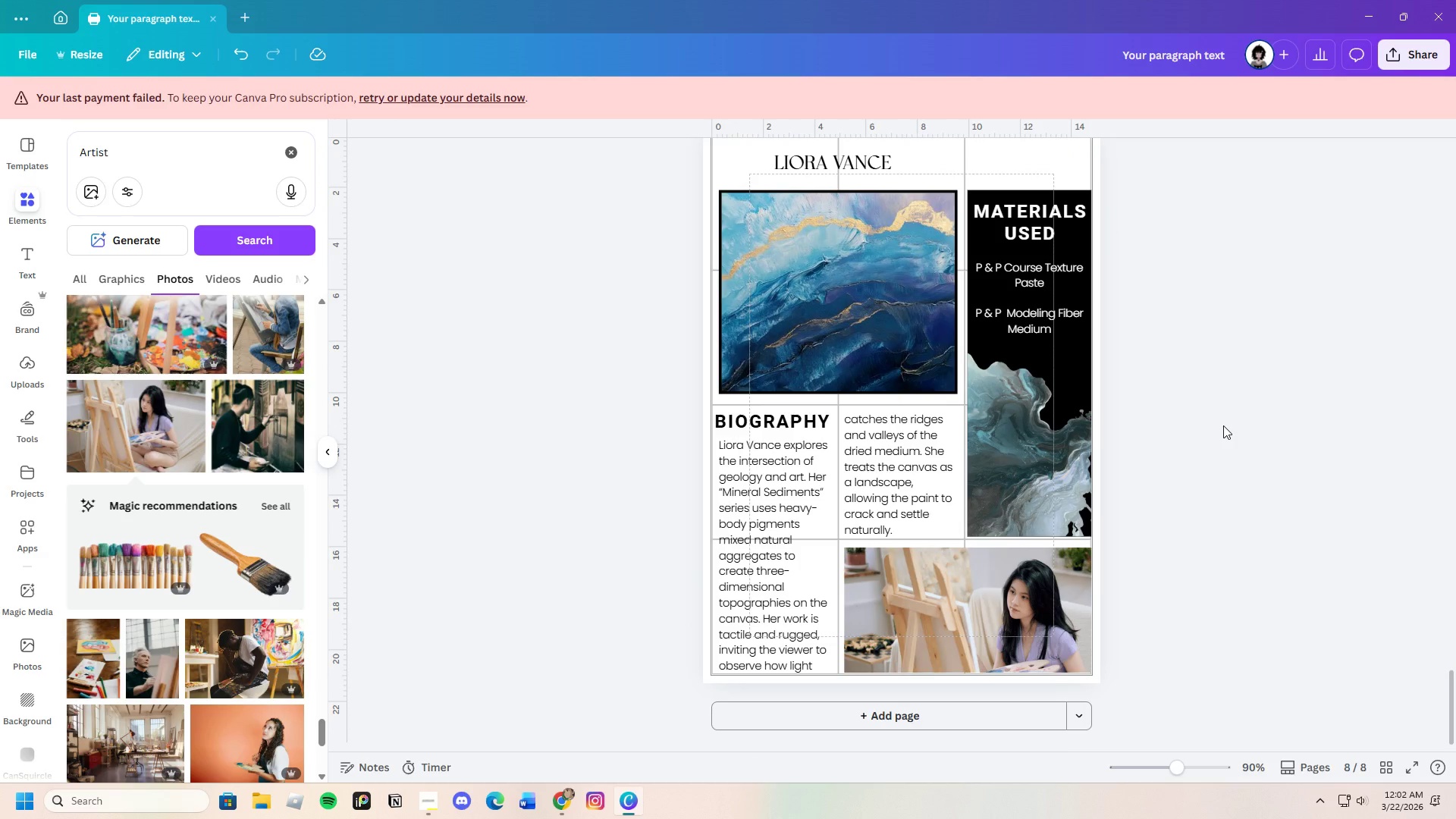 
scroll: coordinate [1223, 425], scroll_direction: up, amount: 1.0
 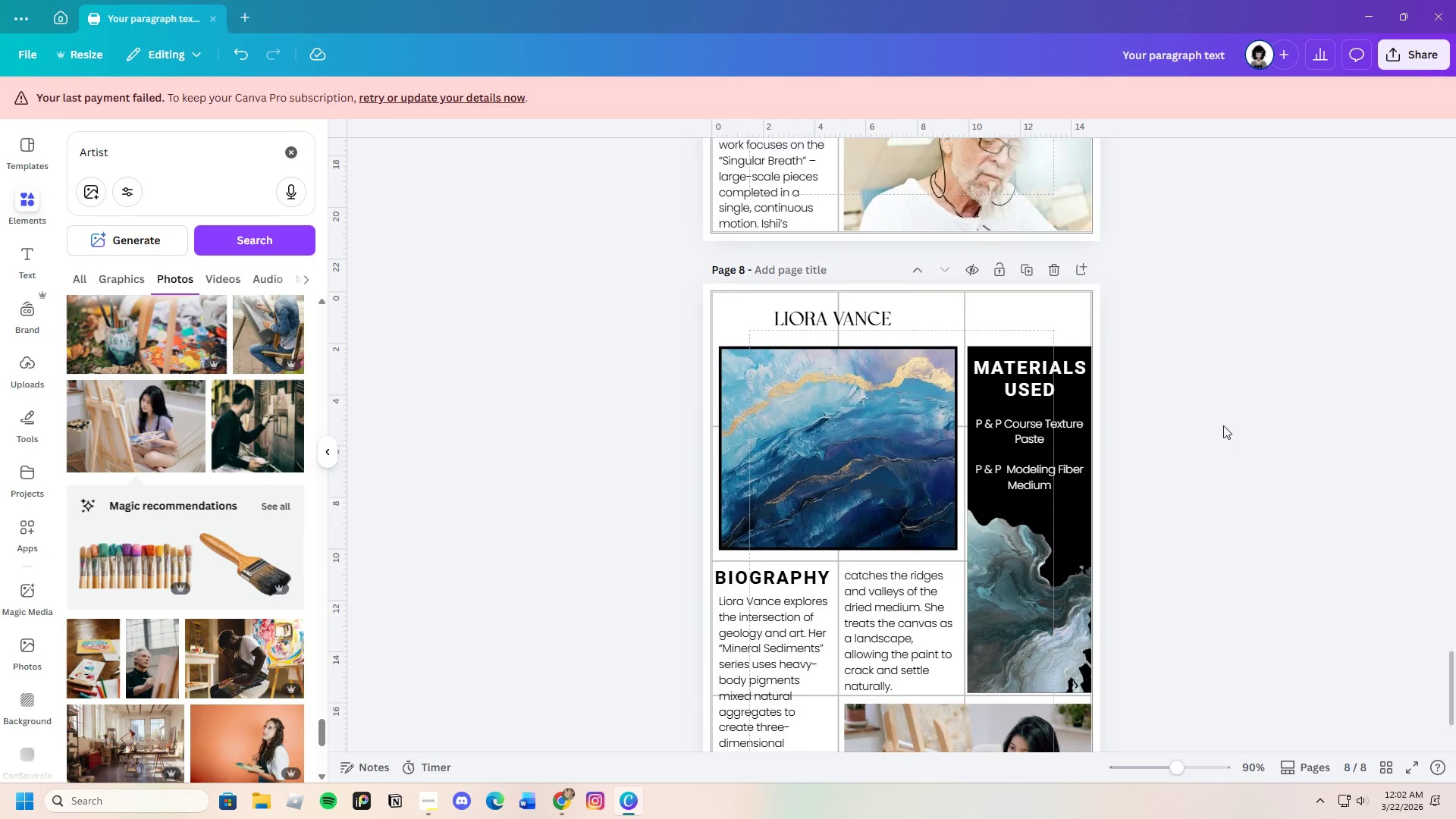 
scroll: coordinate [1223, 425], scroll_direction: down, amount: 3.0
 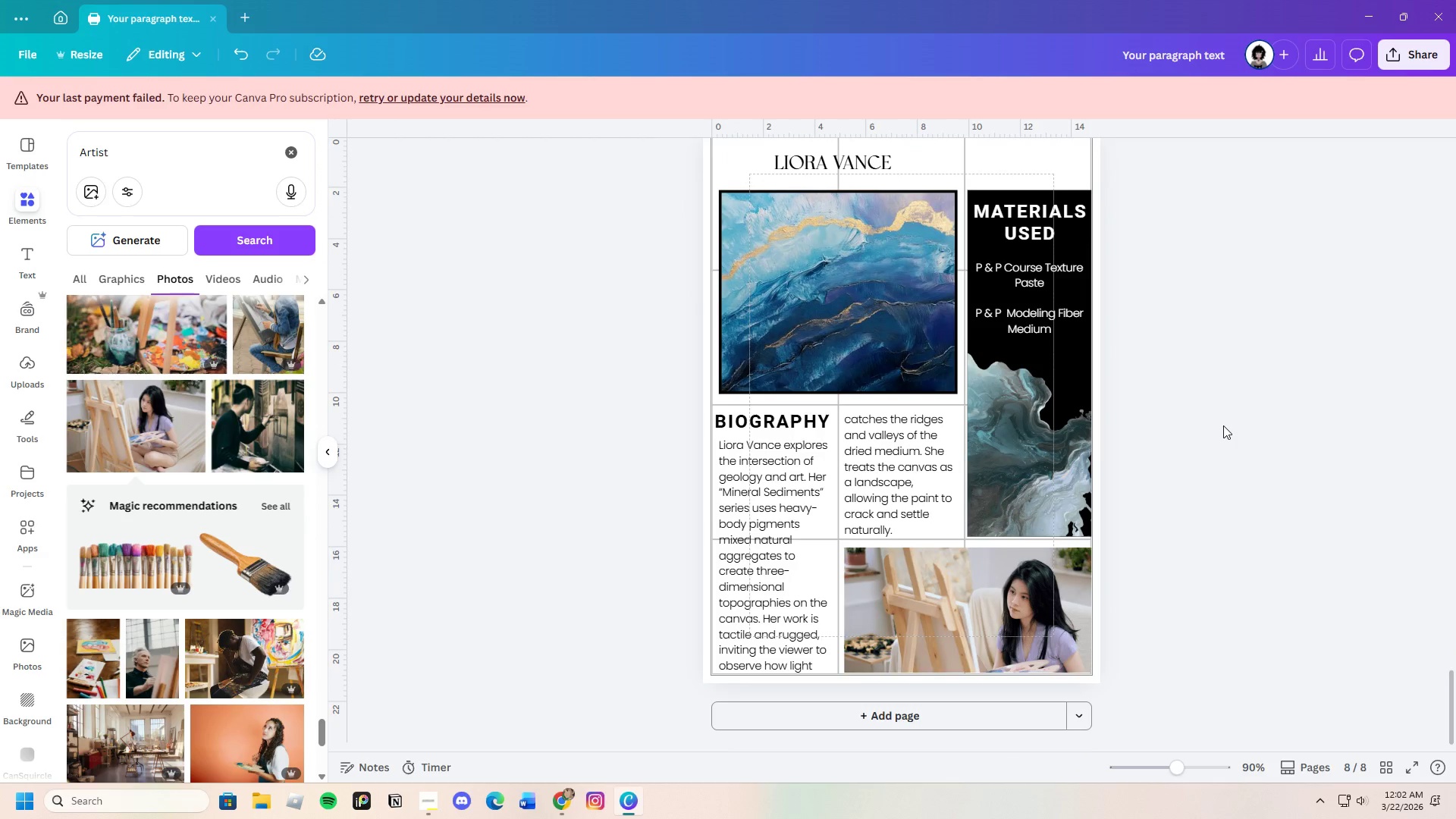 
scroll: coordinate [1223, 425], scroll_direction: up, amount: 1.0
 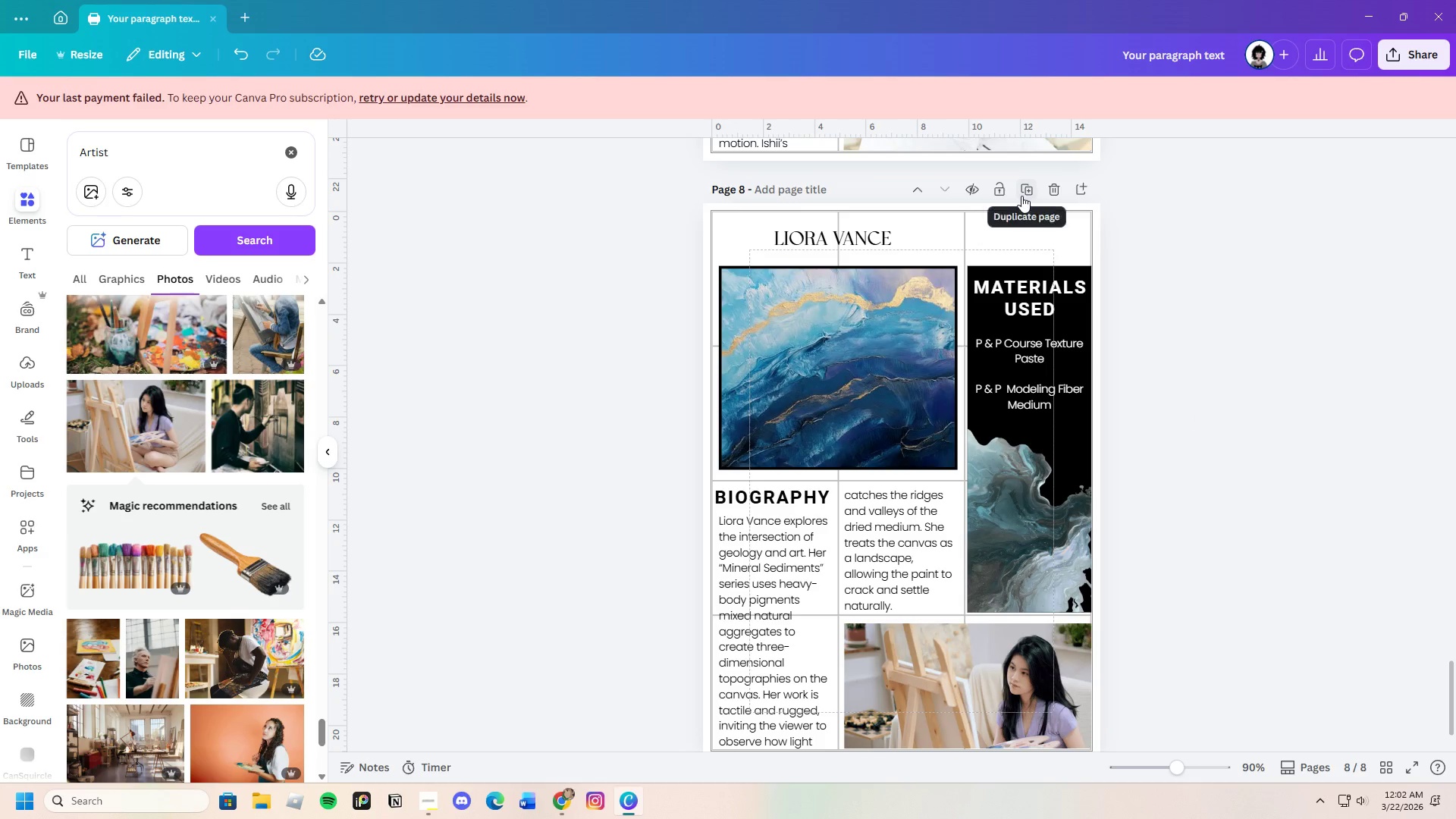 
left_click([1021, 196])
 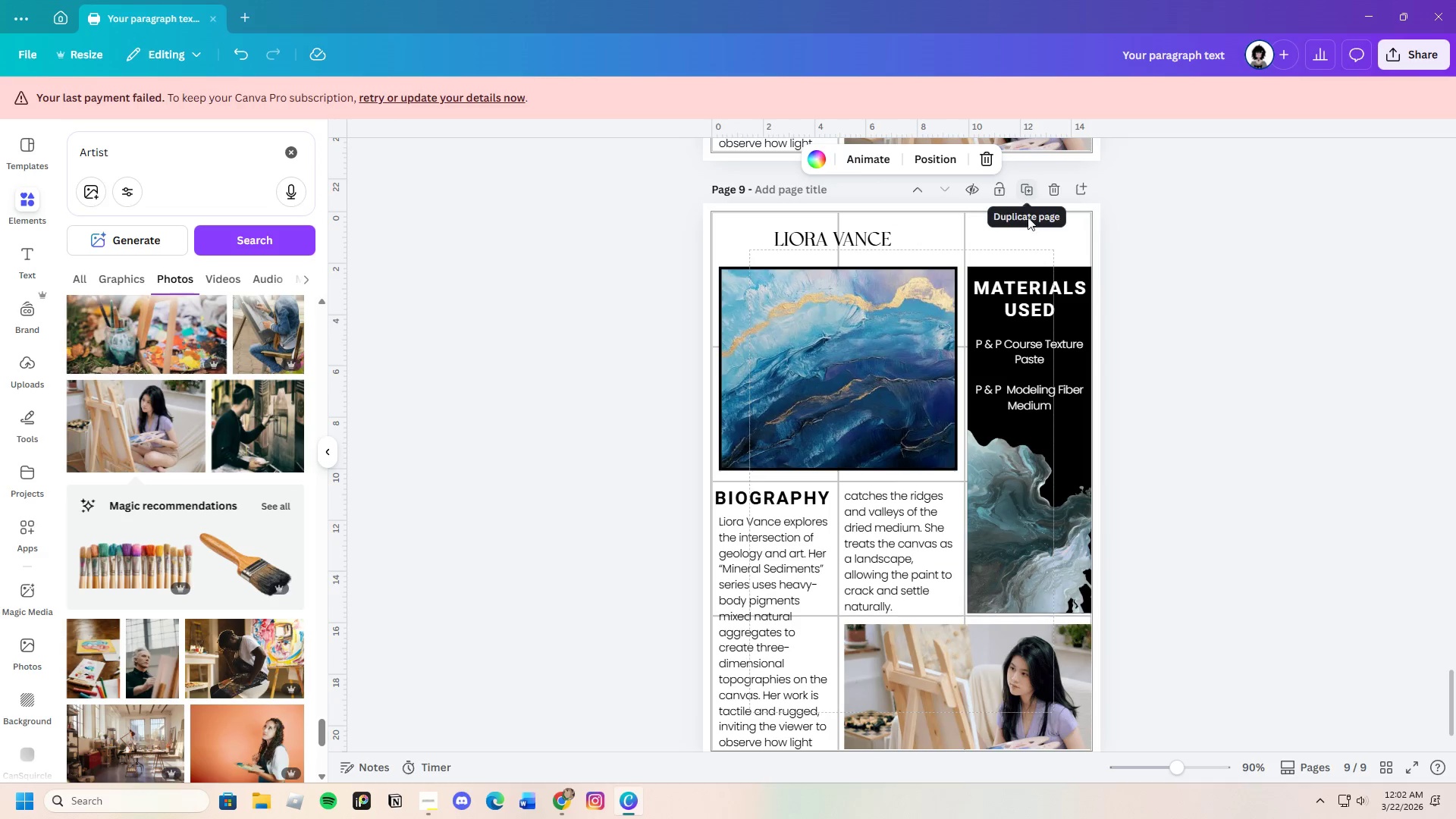 
scroll: coordinate [1125, 453], scroll_direction: down, amount: 3.0
 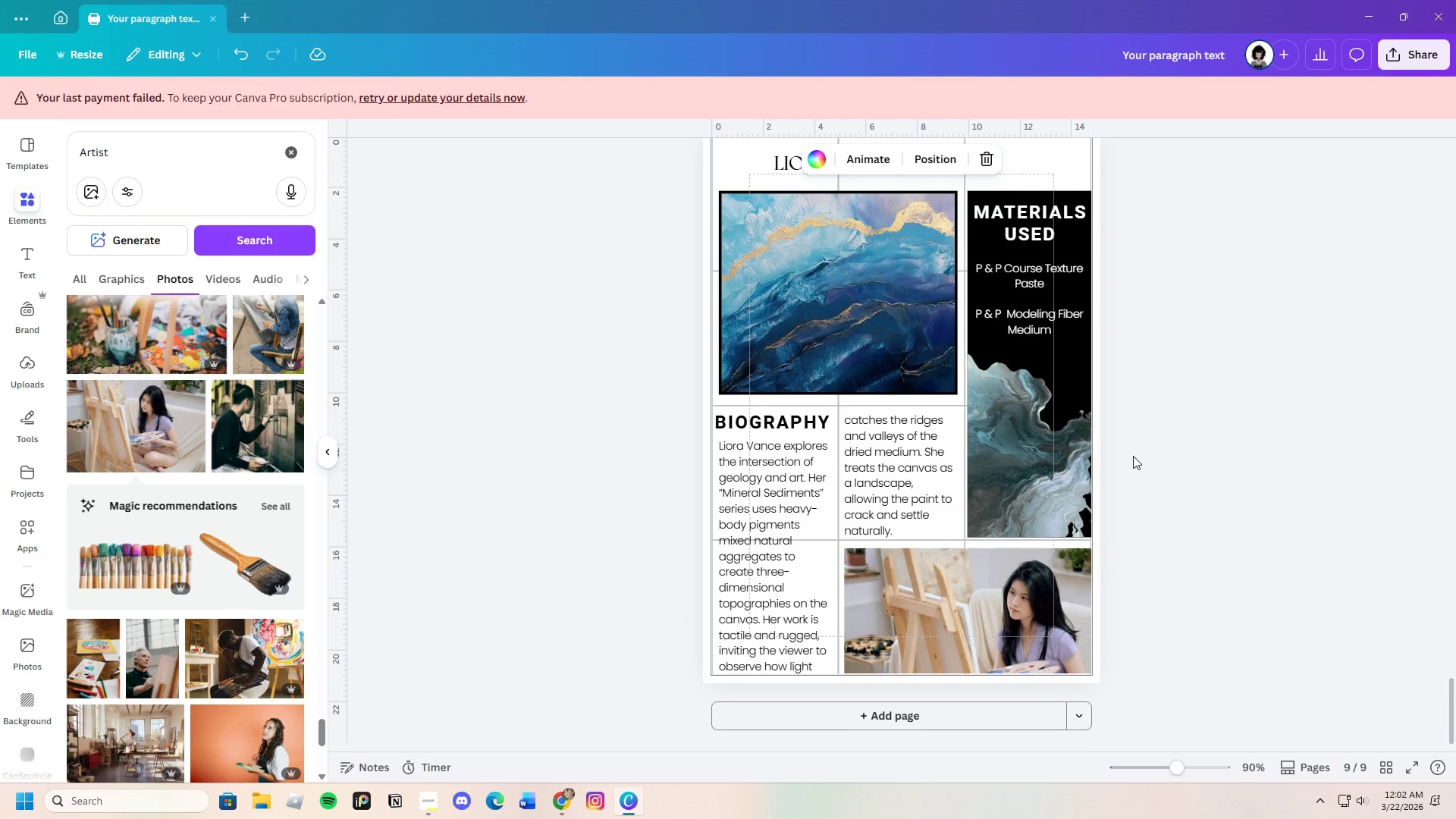 
wait(5.02)
 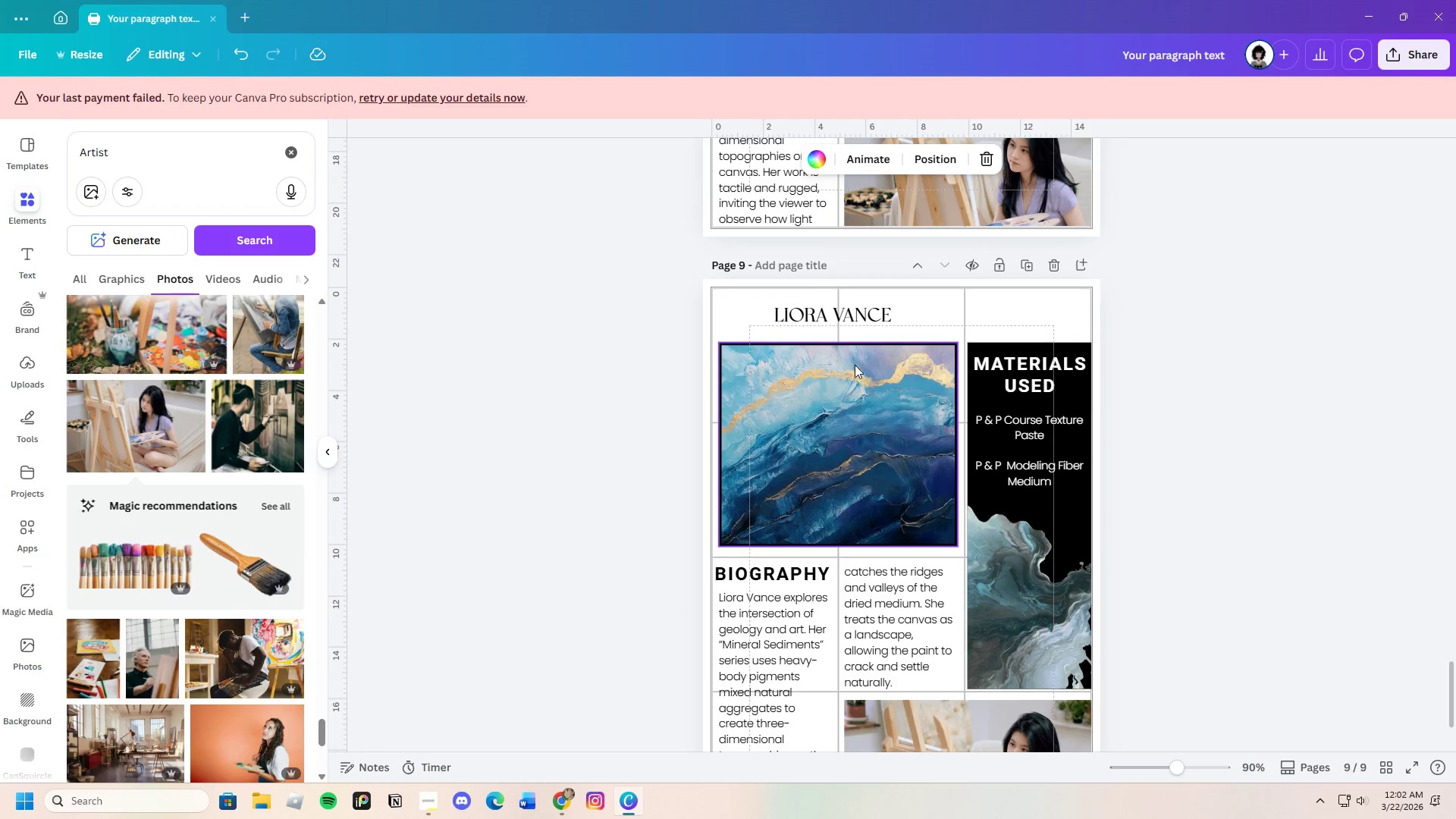 
double_click([856, 312])
 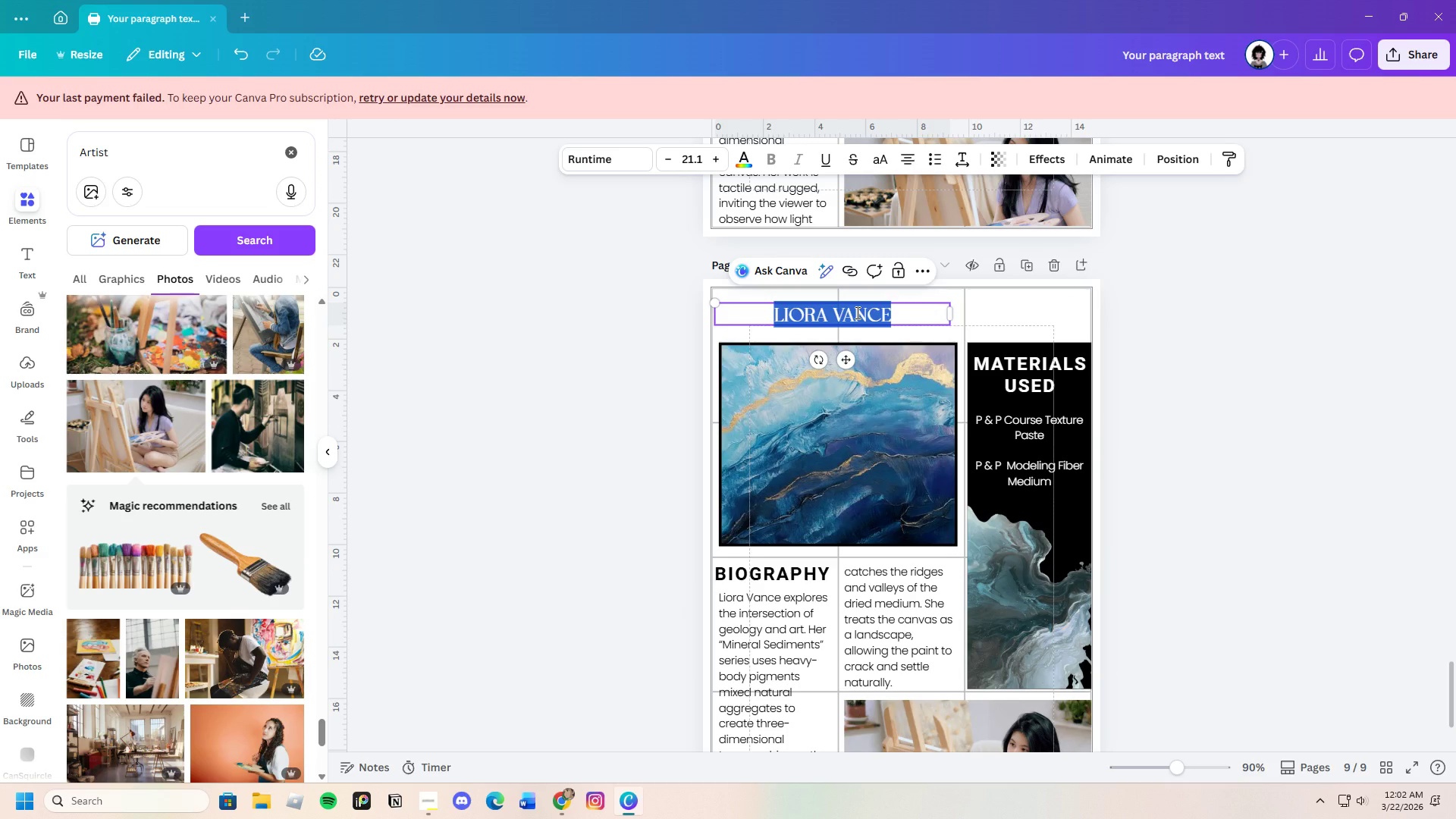 
scroll: coordinate [887, 481], scroll_direction: up, amount: 1.0
 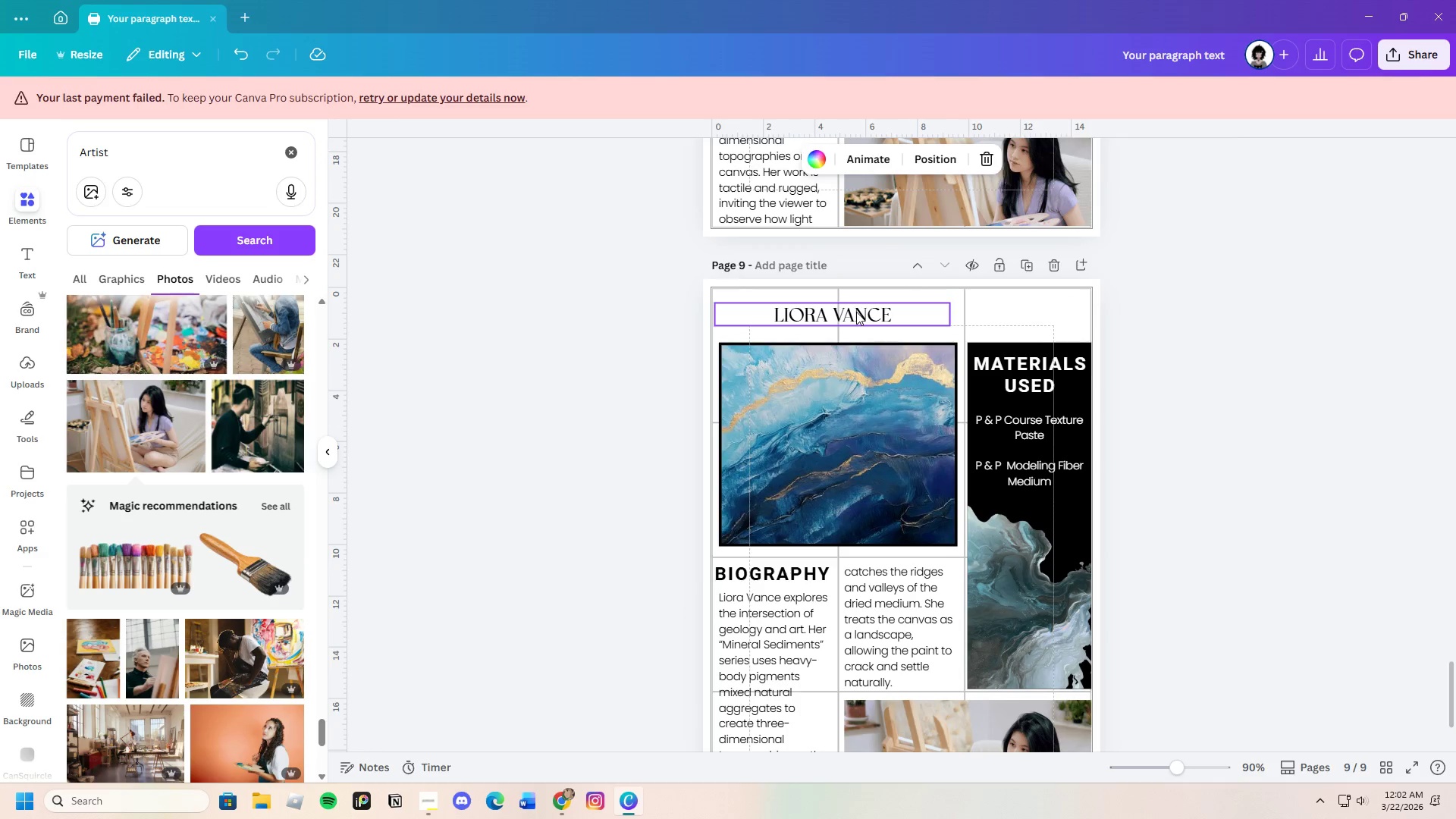 
key(Backspace)
type(MARCUS THORNE)
 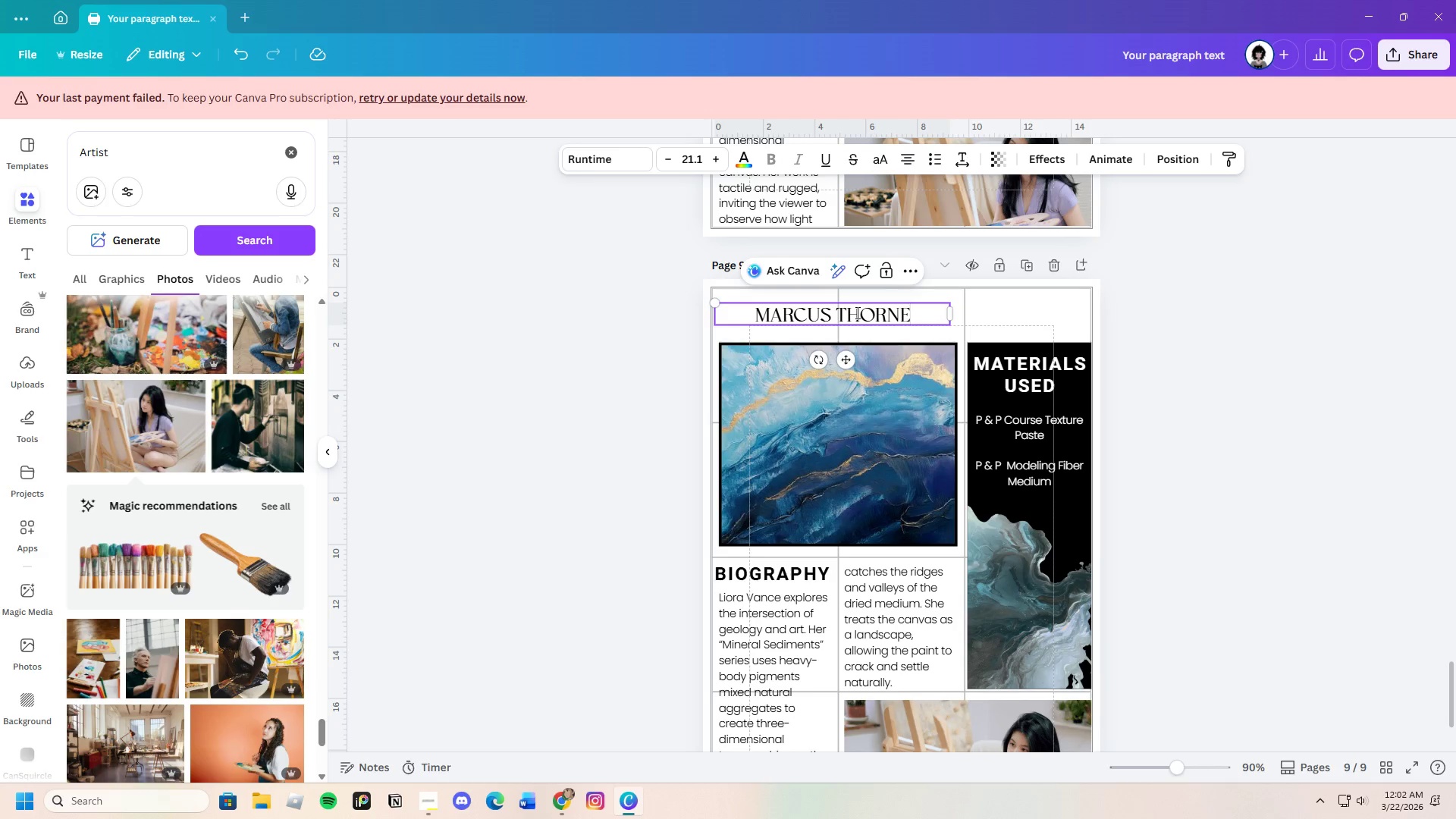 
left_click([1179, 362])
 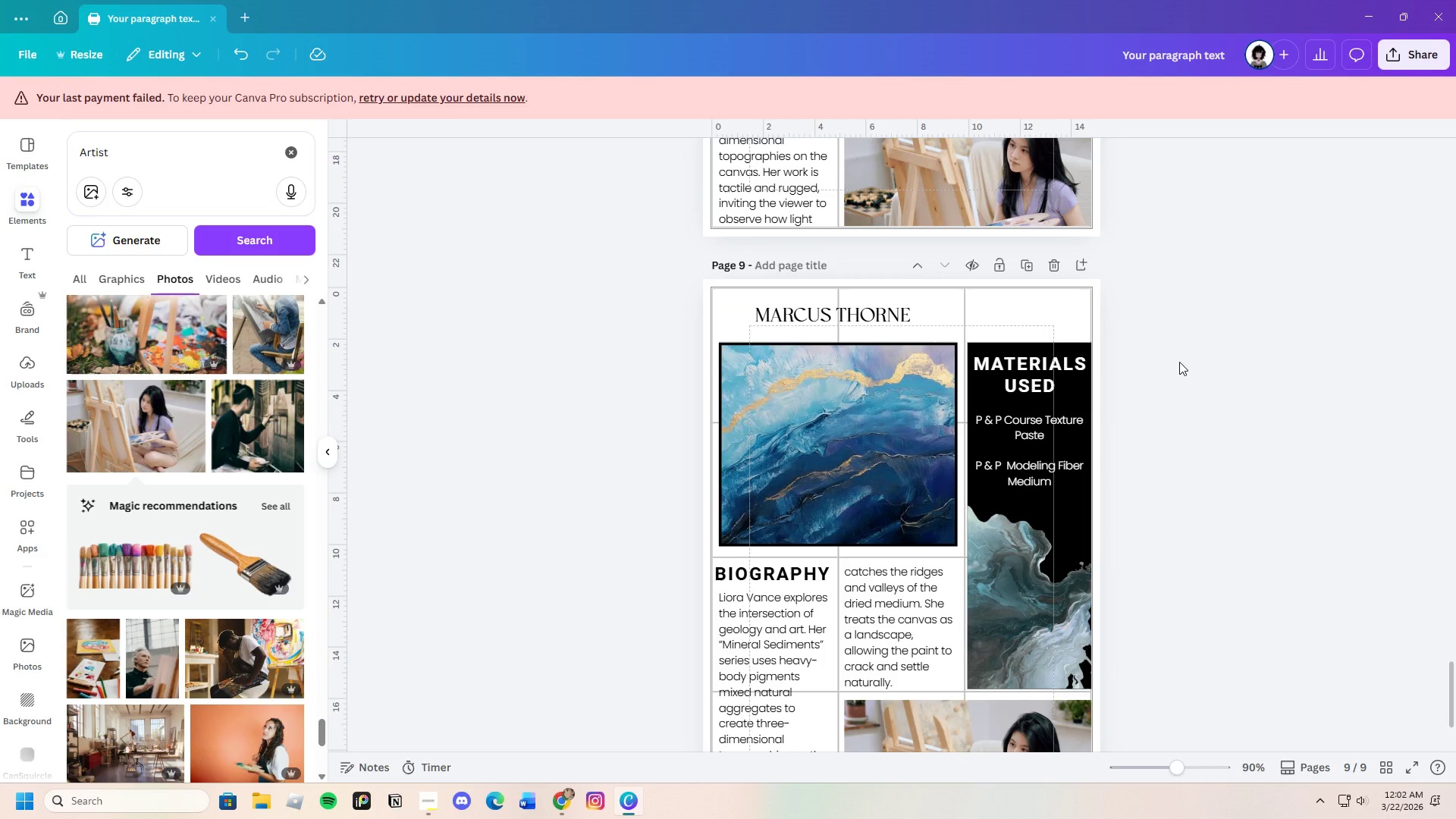 
wait(17.48)
 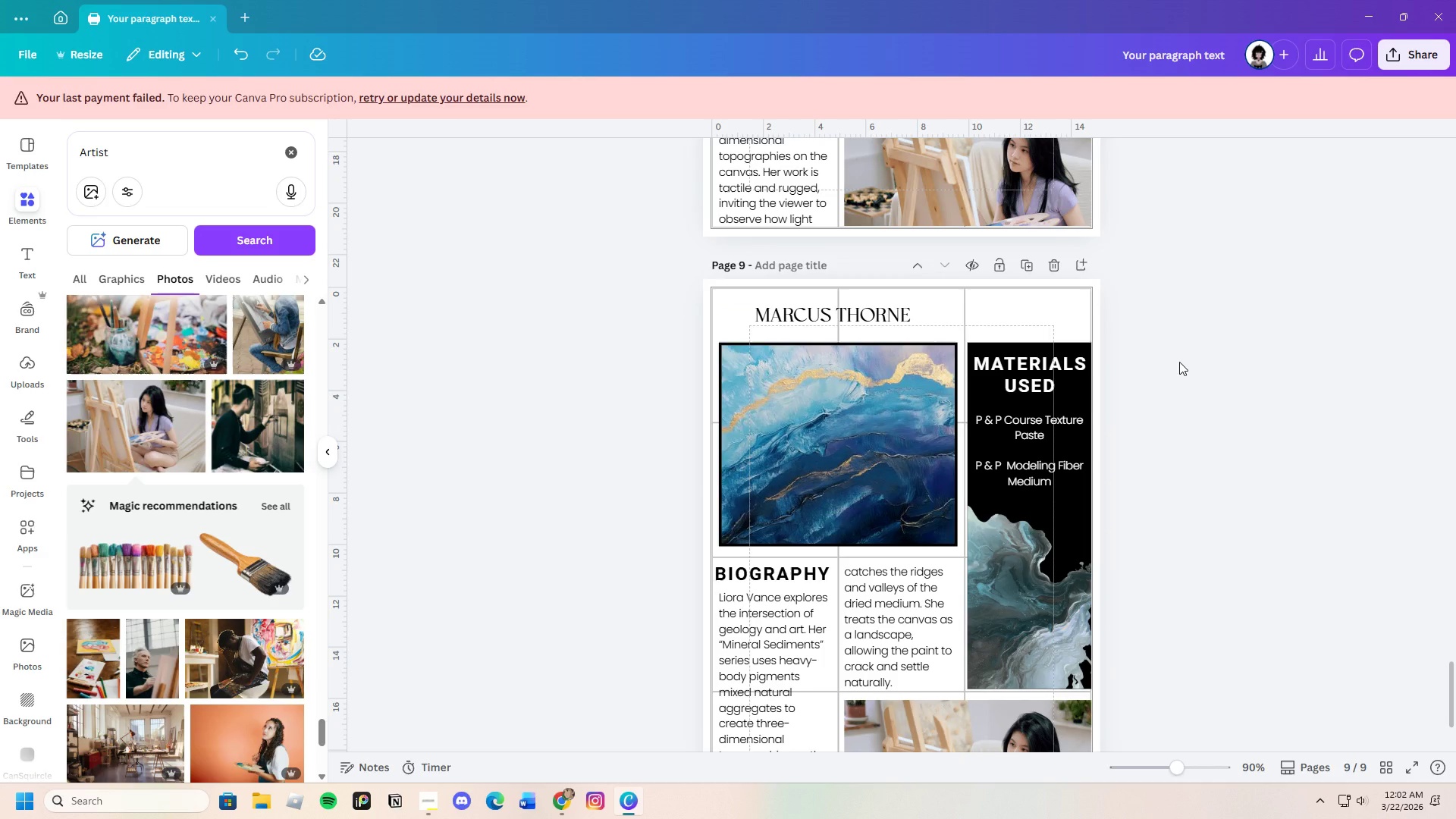 
left_click_drag(start_coordinate=[180, 162], to_coordinate=[58, 152])
 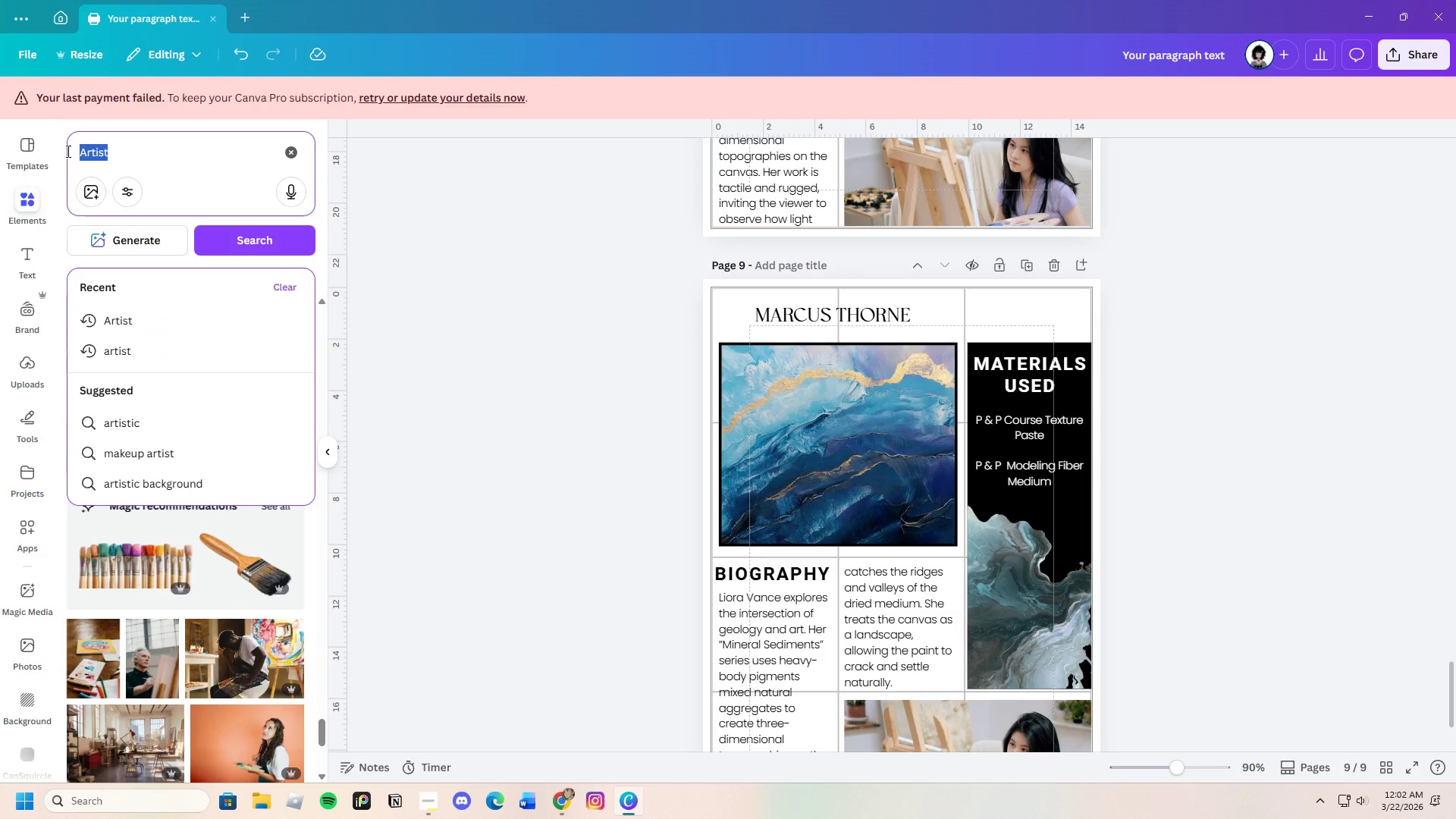 
key(Backspace)
type([F11]ABs)
key(Backspace)
key(Backspace)
type(bstract Painter\)
key(Backspace)
key(Backspace)
key(Backspace)
type(ing)
 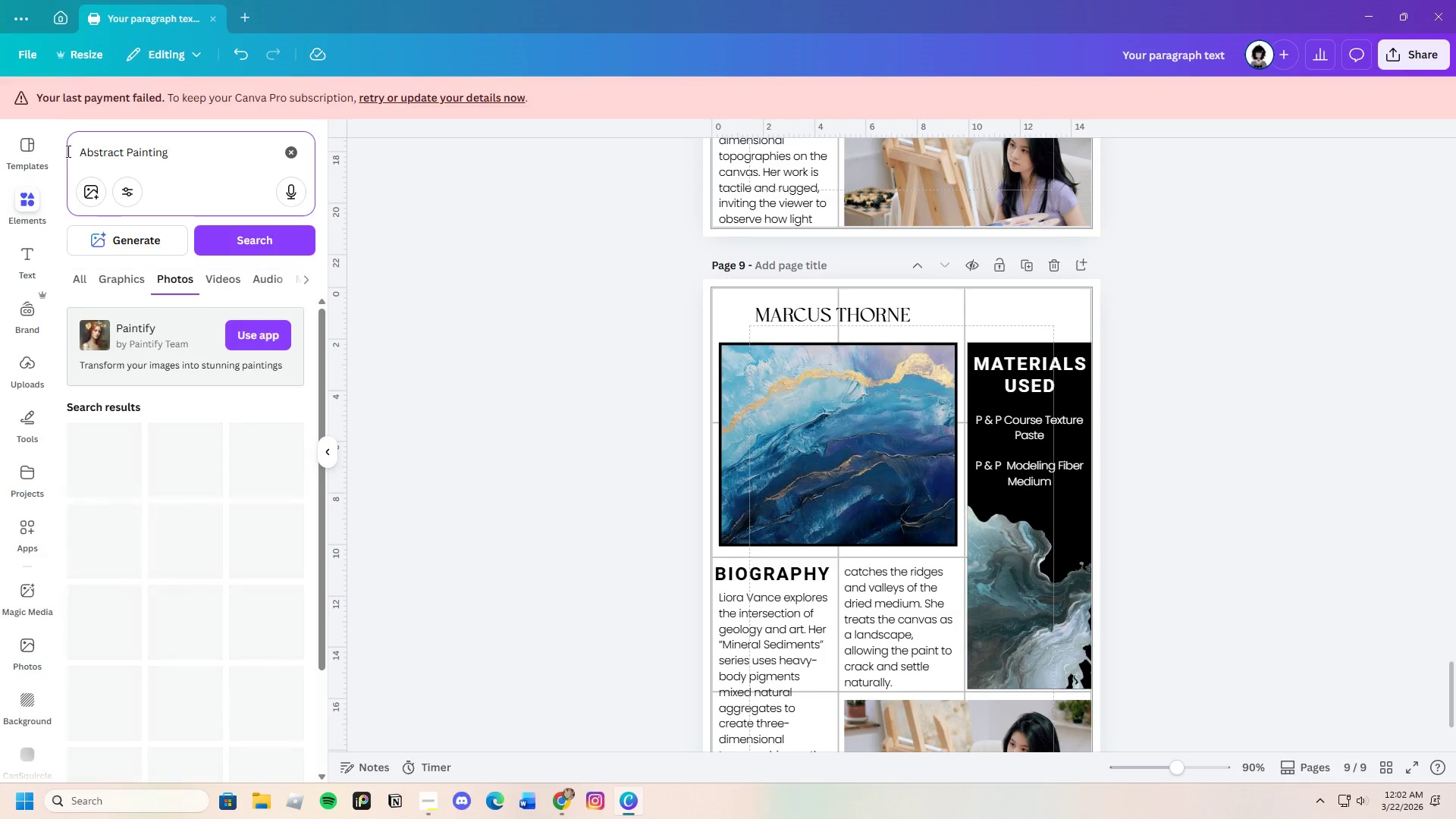 
 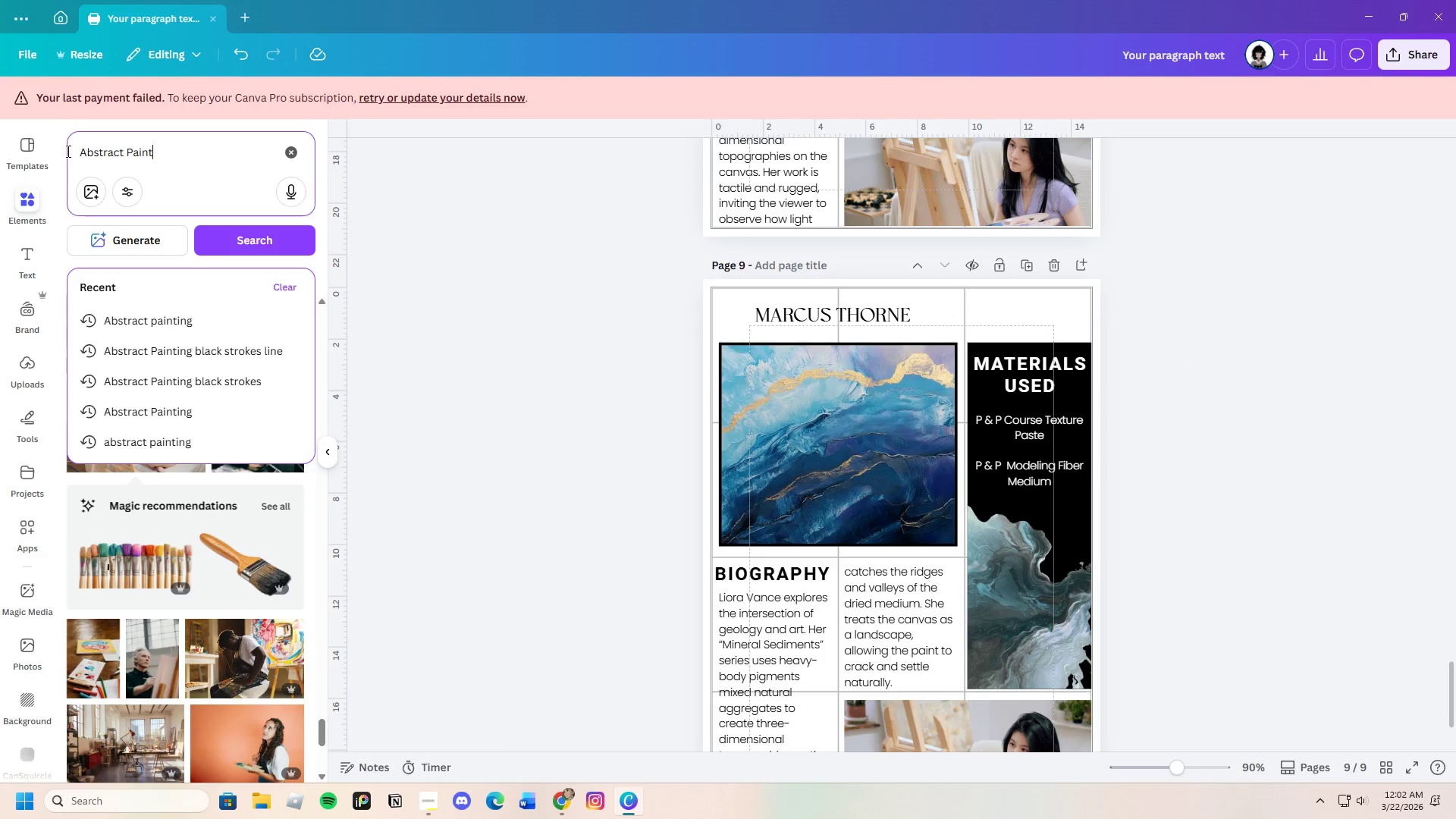 
key(Enter)
 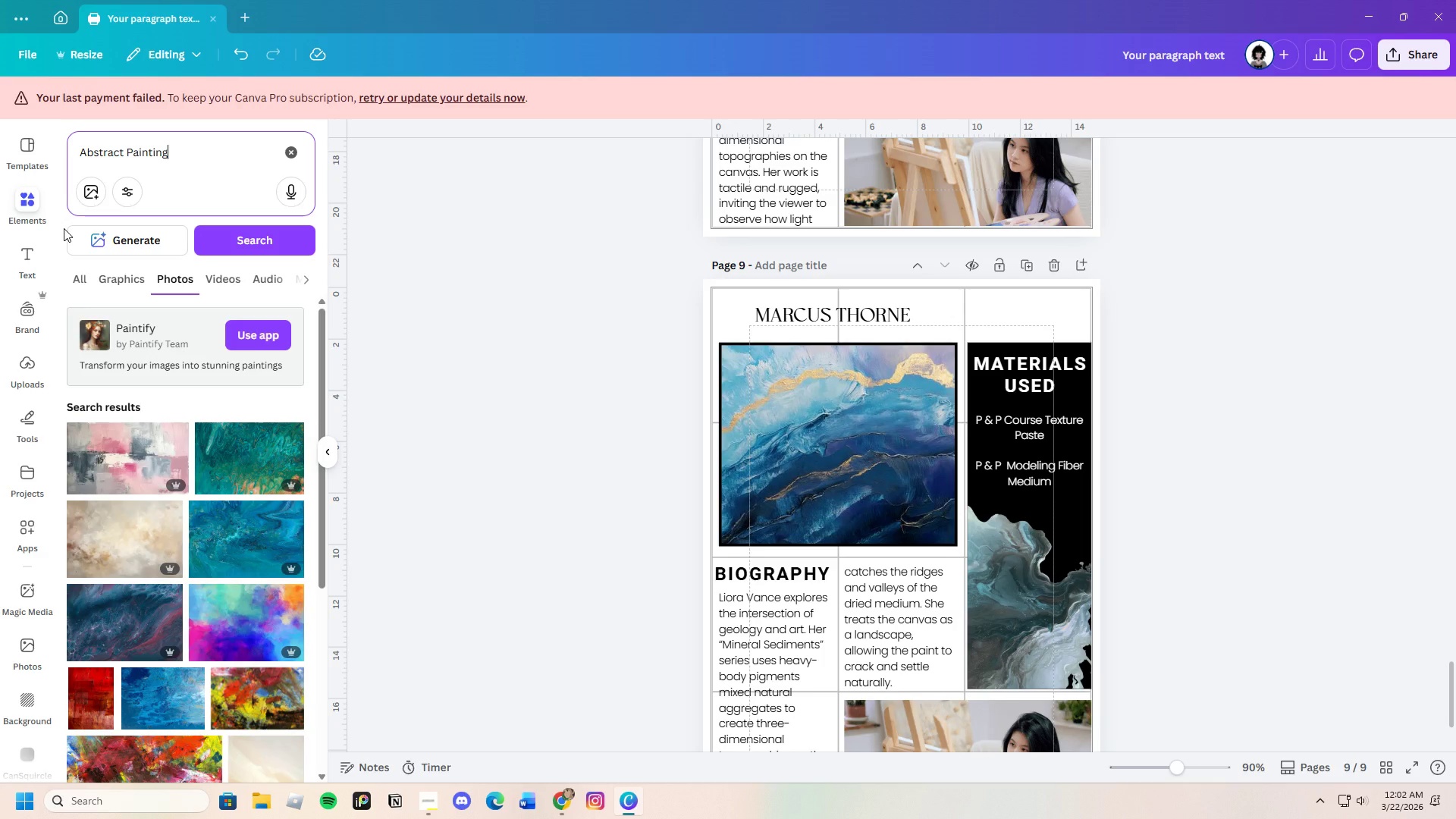 
wait(6.88)
 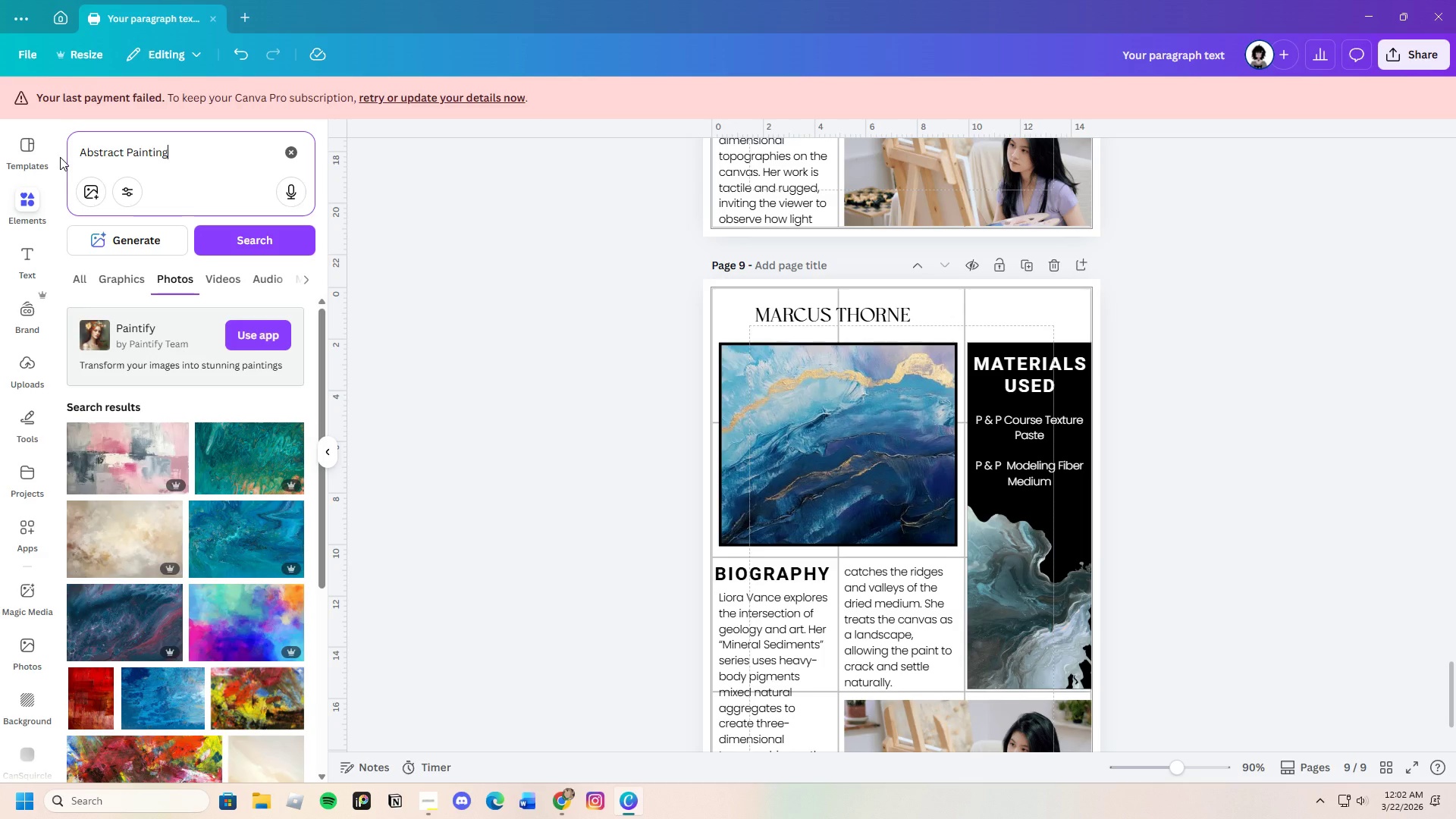 
scroll: coordinate [154, 541], scroll_direction: down, amount: 8.0
 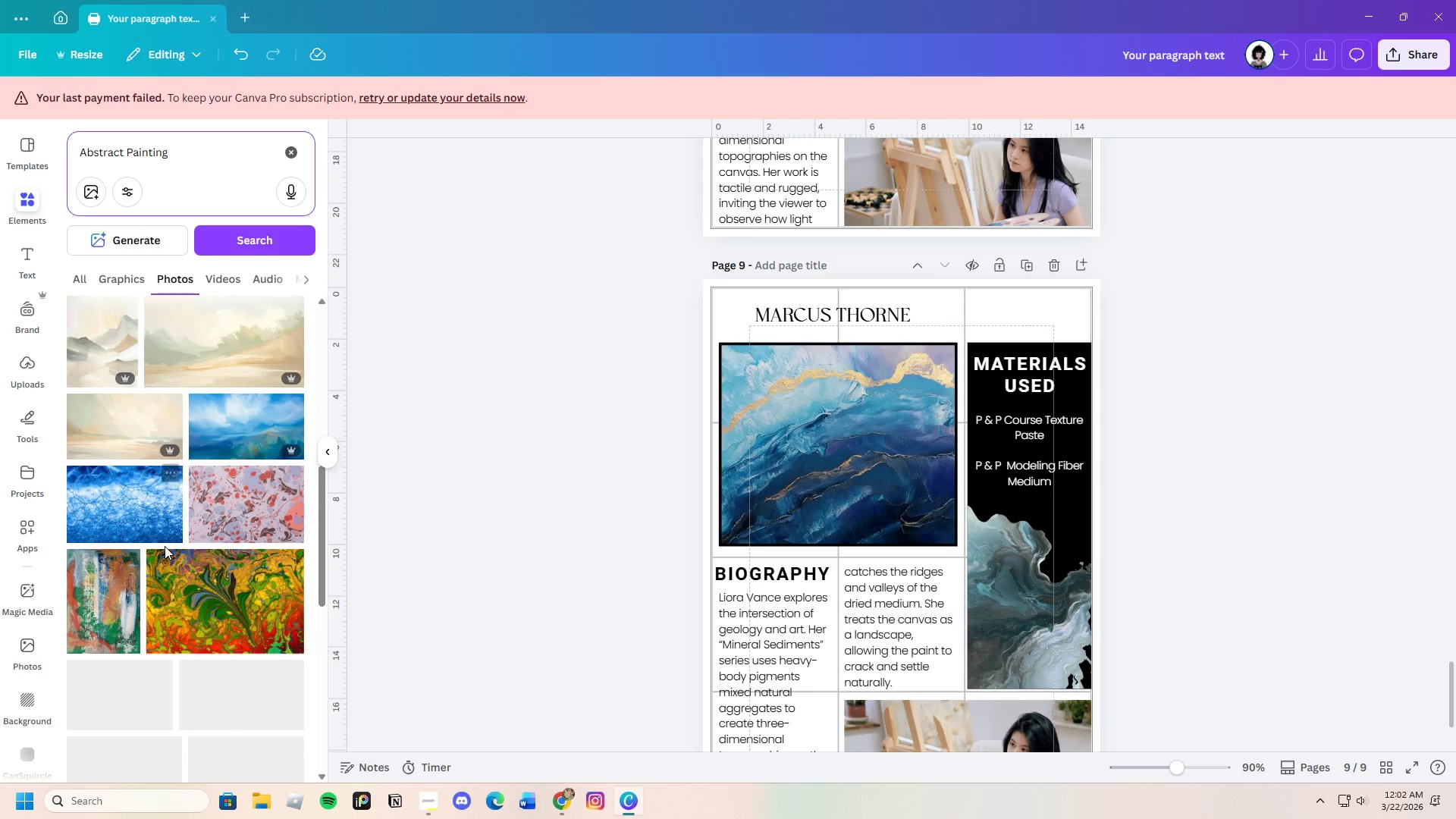 
scroll: coordinate [165, 546], scroll_direction: up, amount: 2.0
 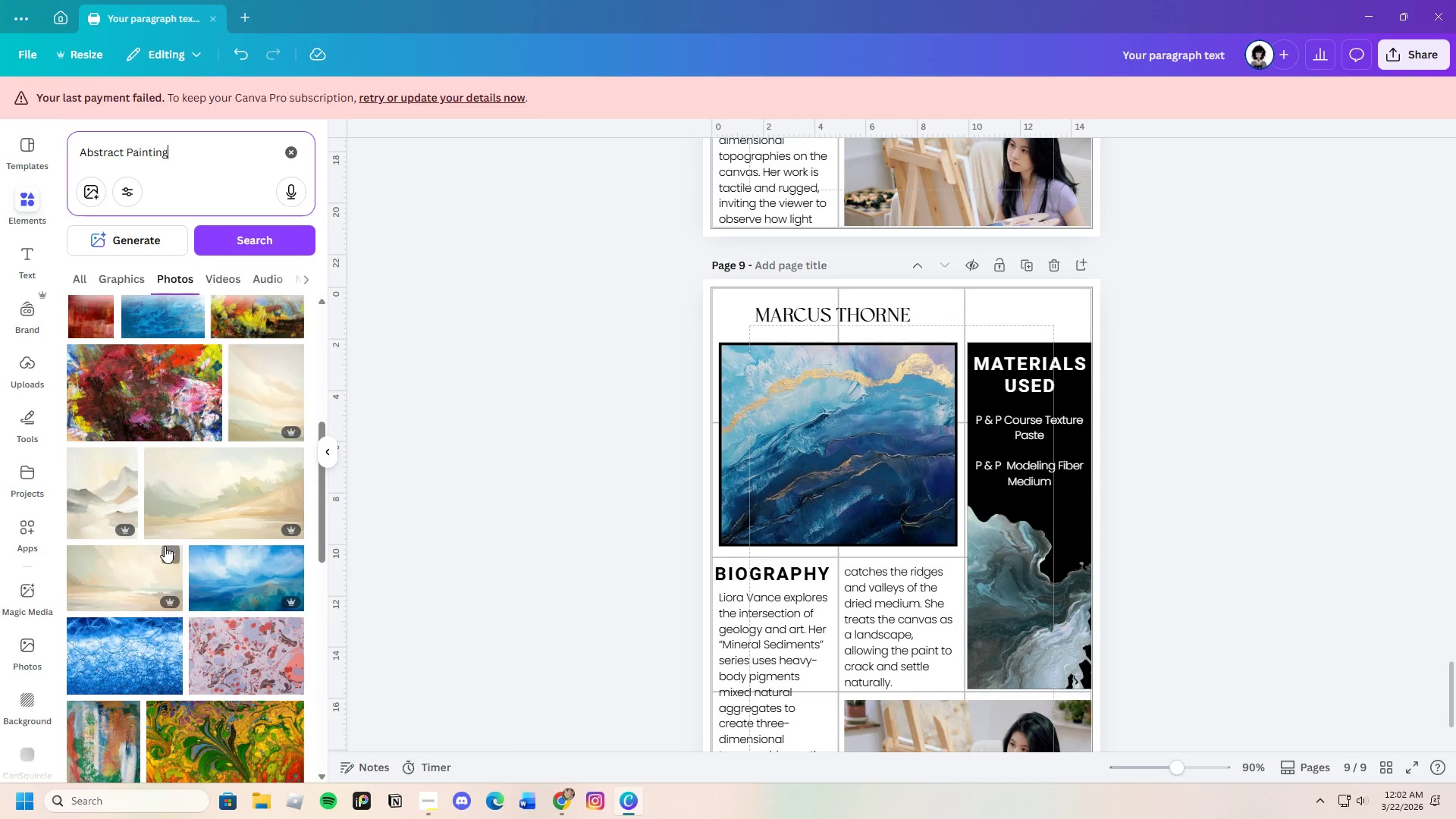 
mouse_move([177, 558])
 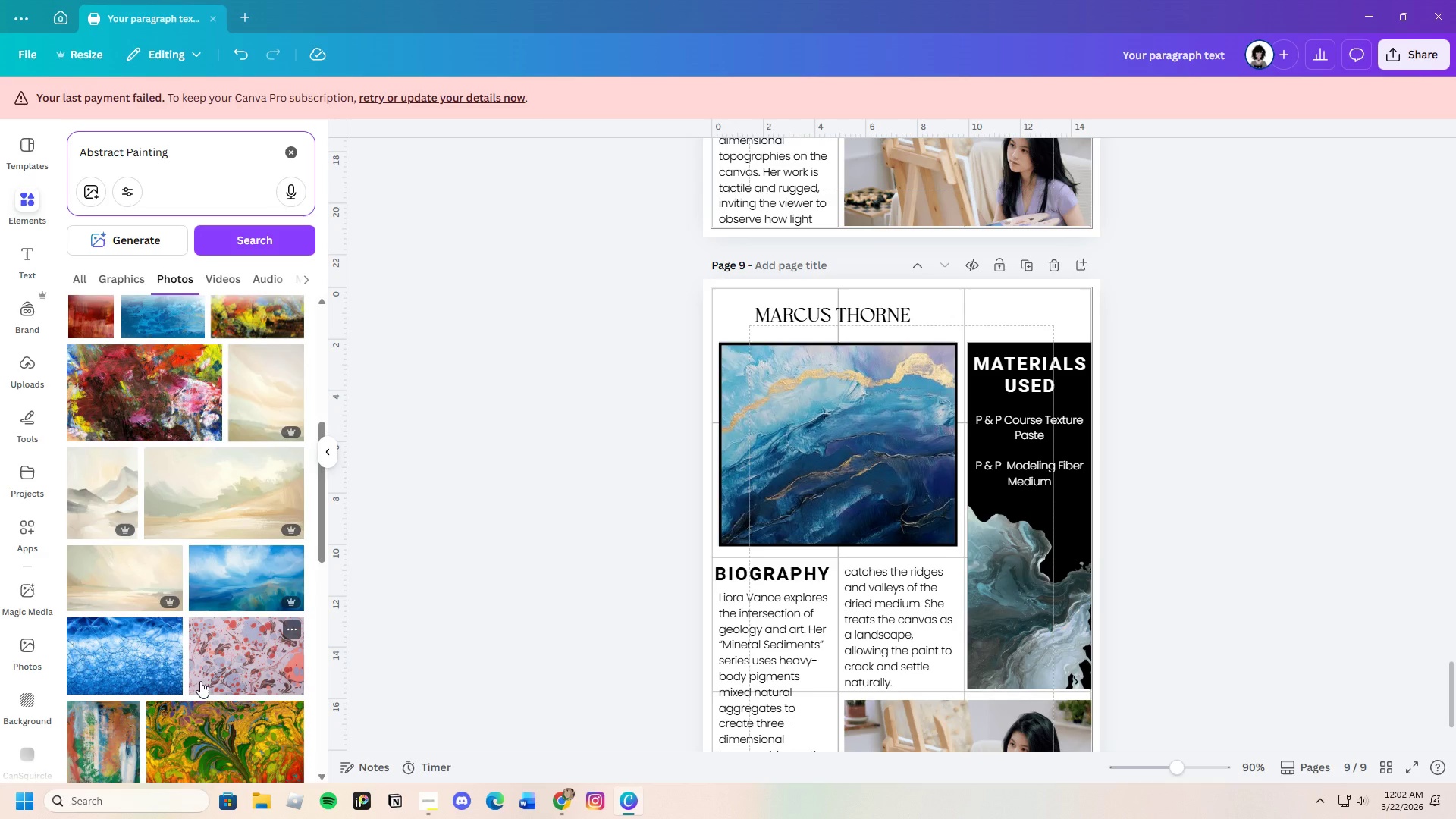 
scroll: coordinate [202, 711], scroll_direction: down, amount: 22.0
 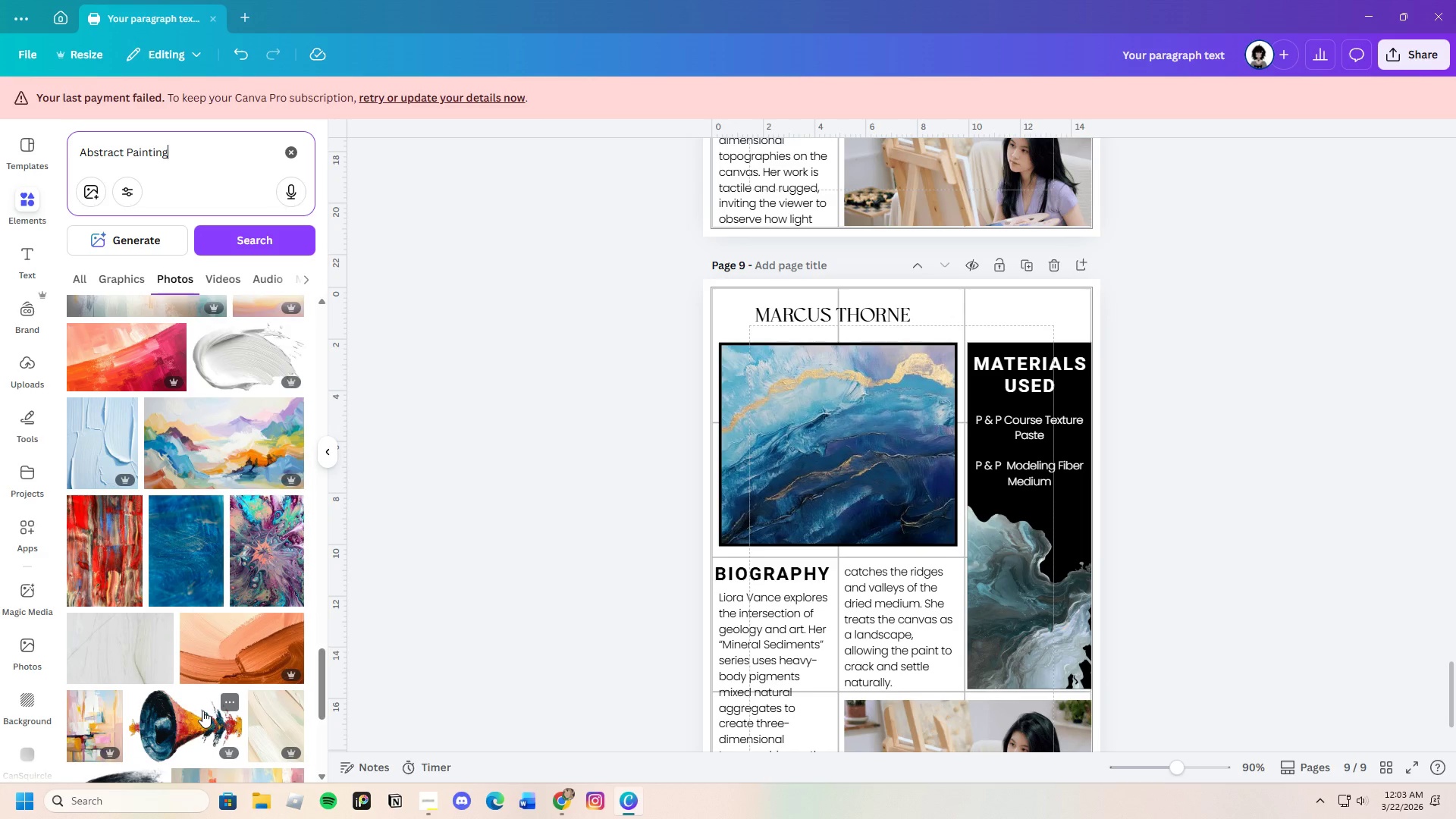 
left_click([279, 578])
 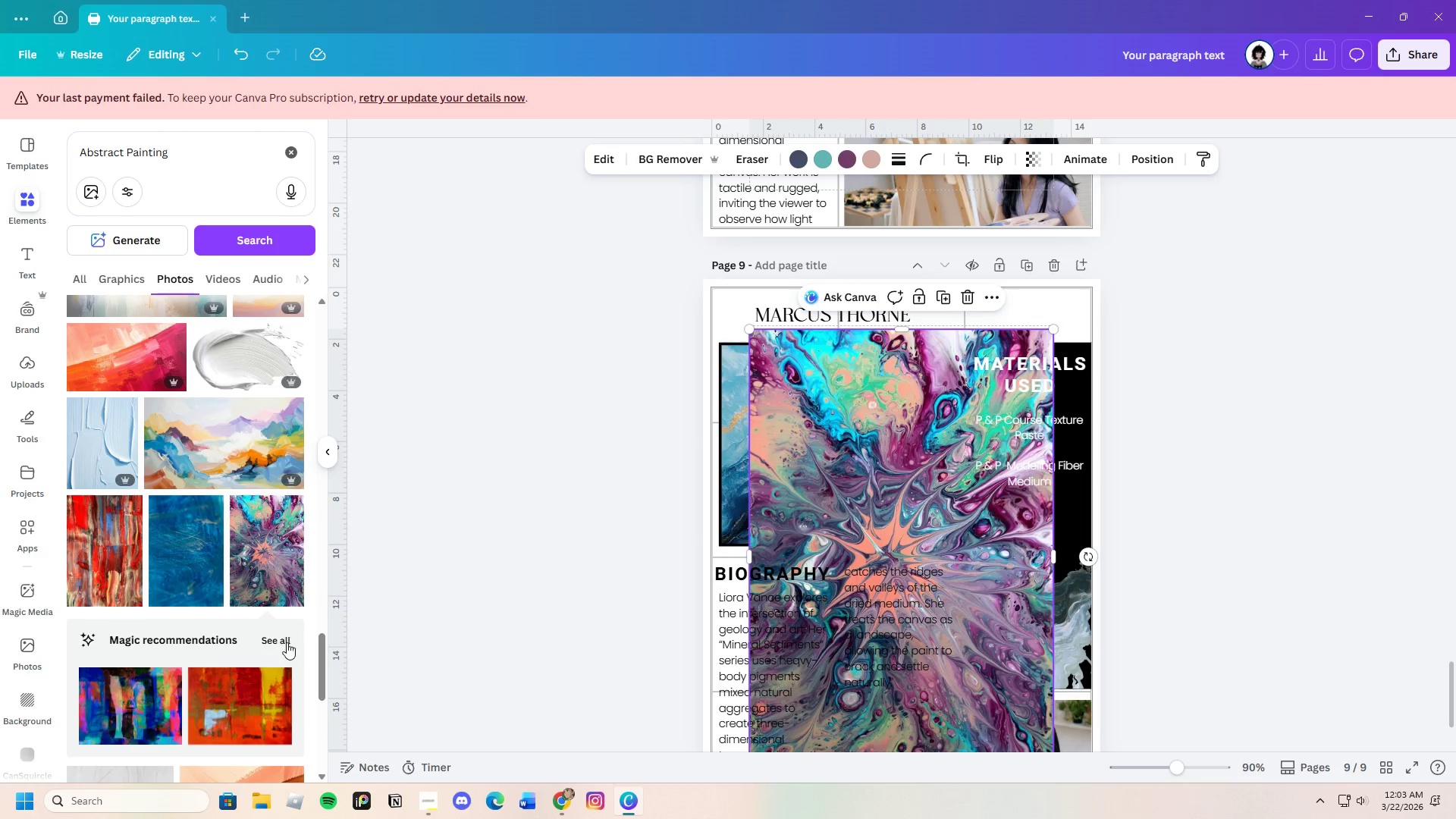 
left_click([272, 633])
 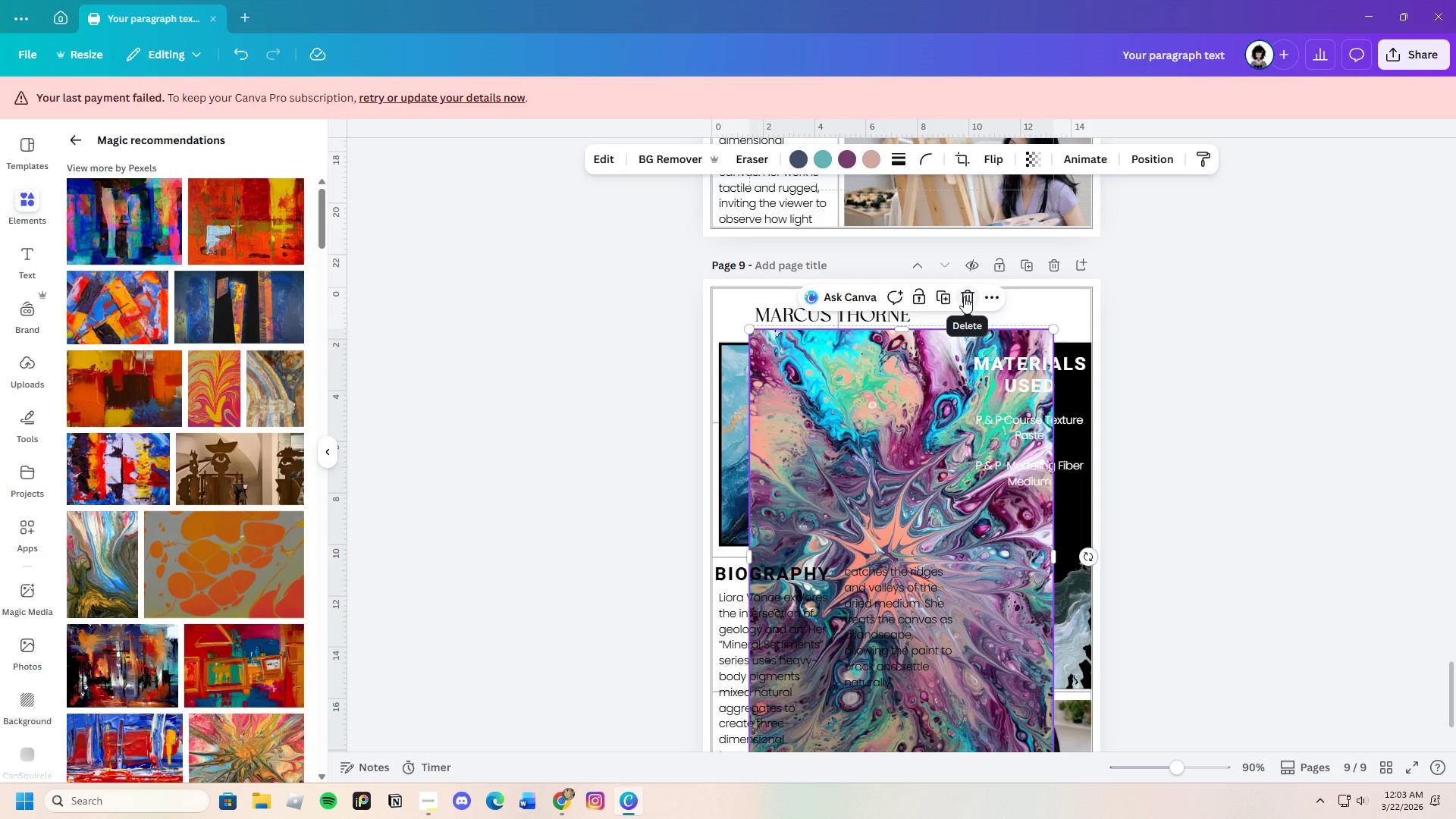 
wait(5.67)
 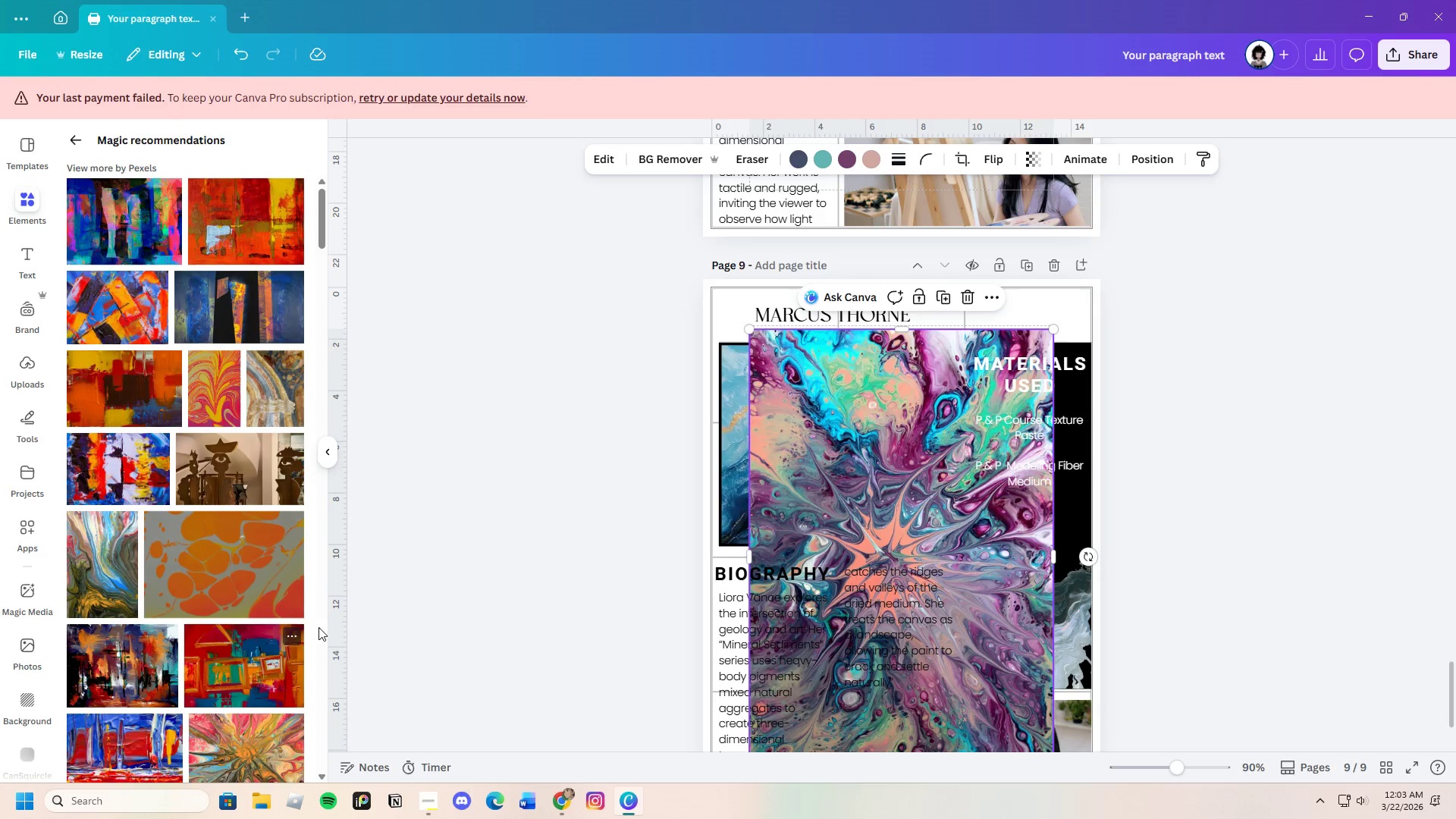 
left_click([960, 303])
 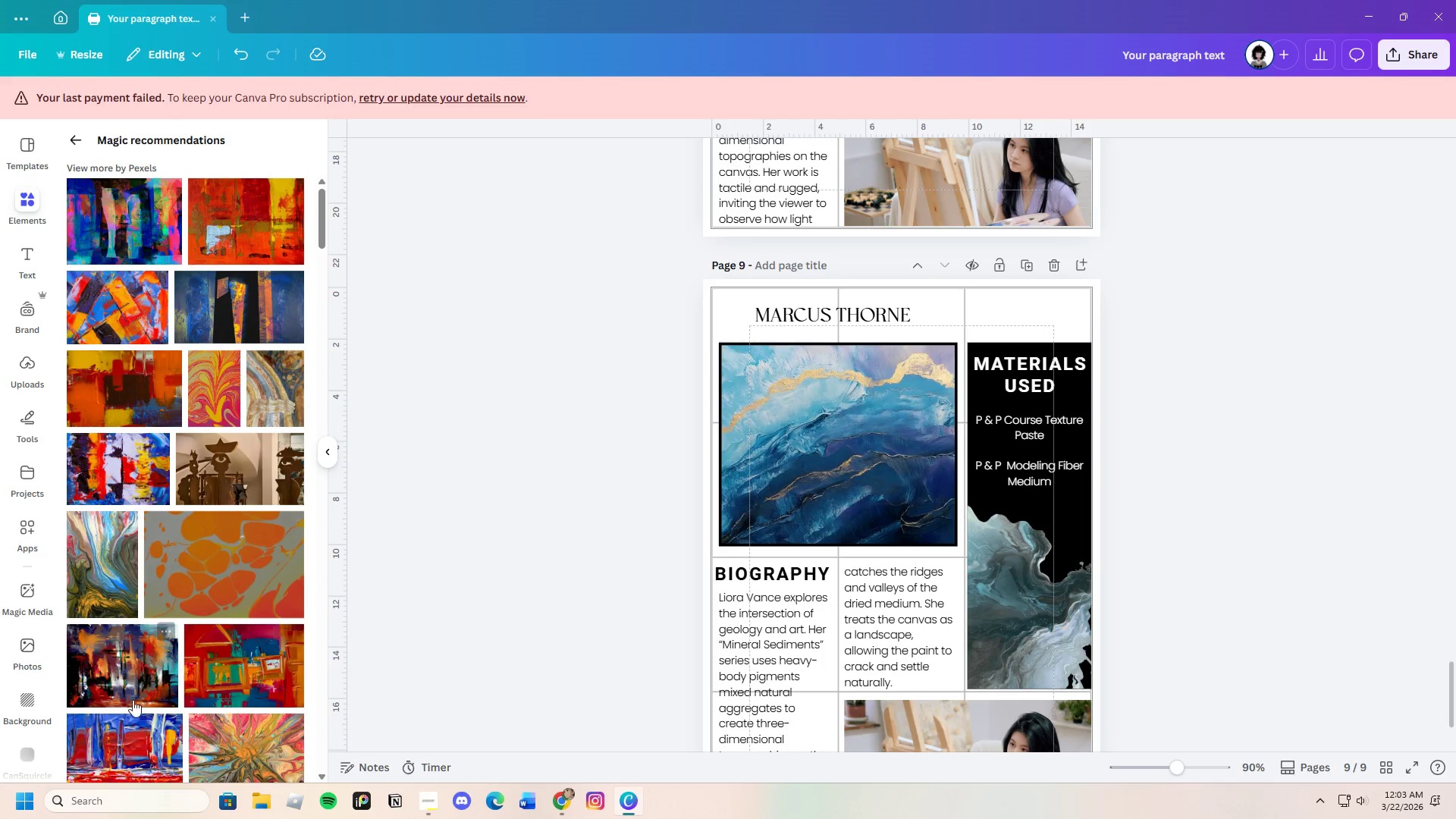 
scroll: coordinate [125, 711], scroll_direction: down, amount: 8.0
 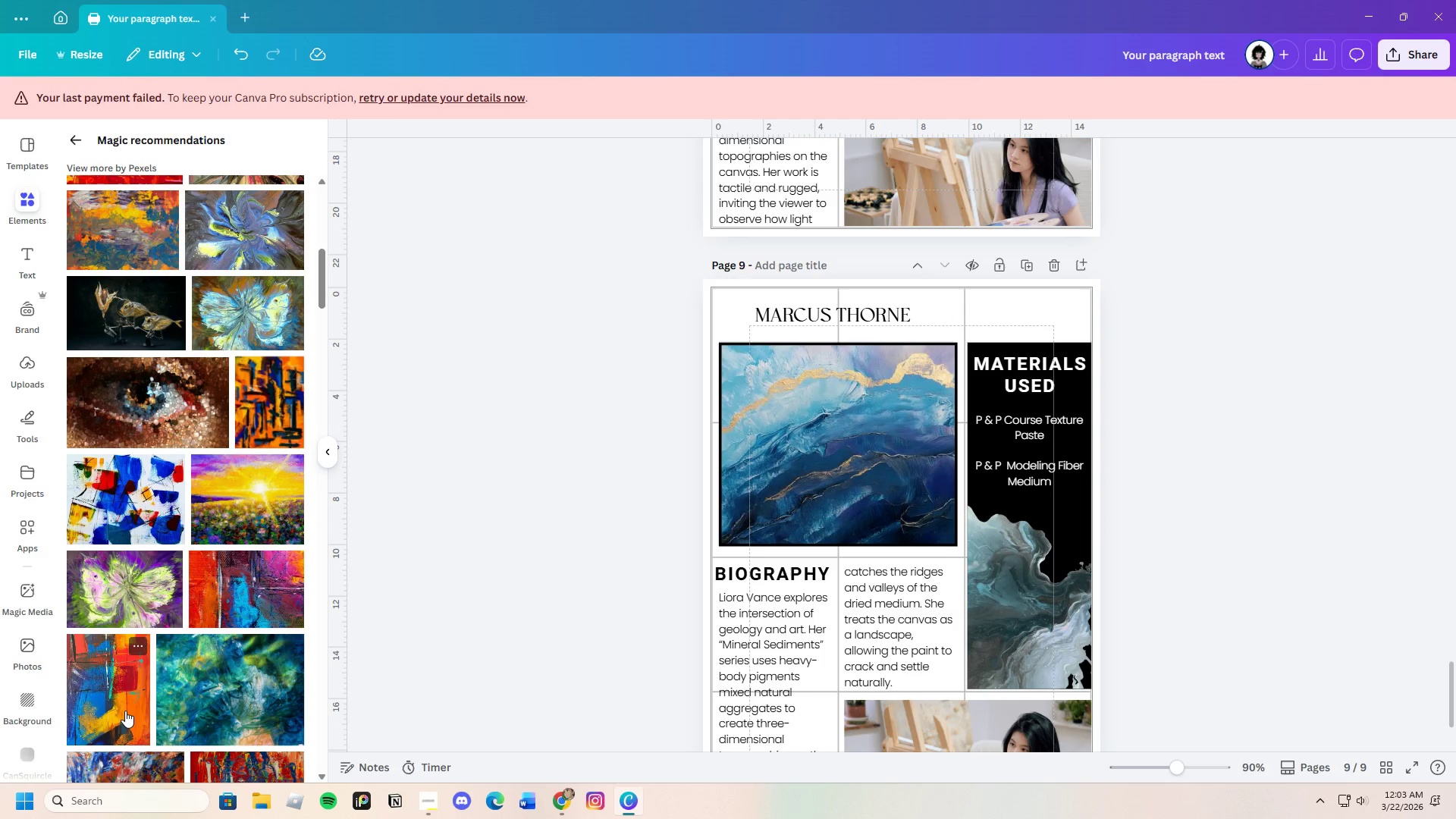 
scroll: coordinate [125, 711], scroll_direction: up, amount: 2.0
 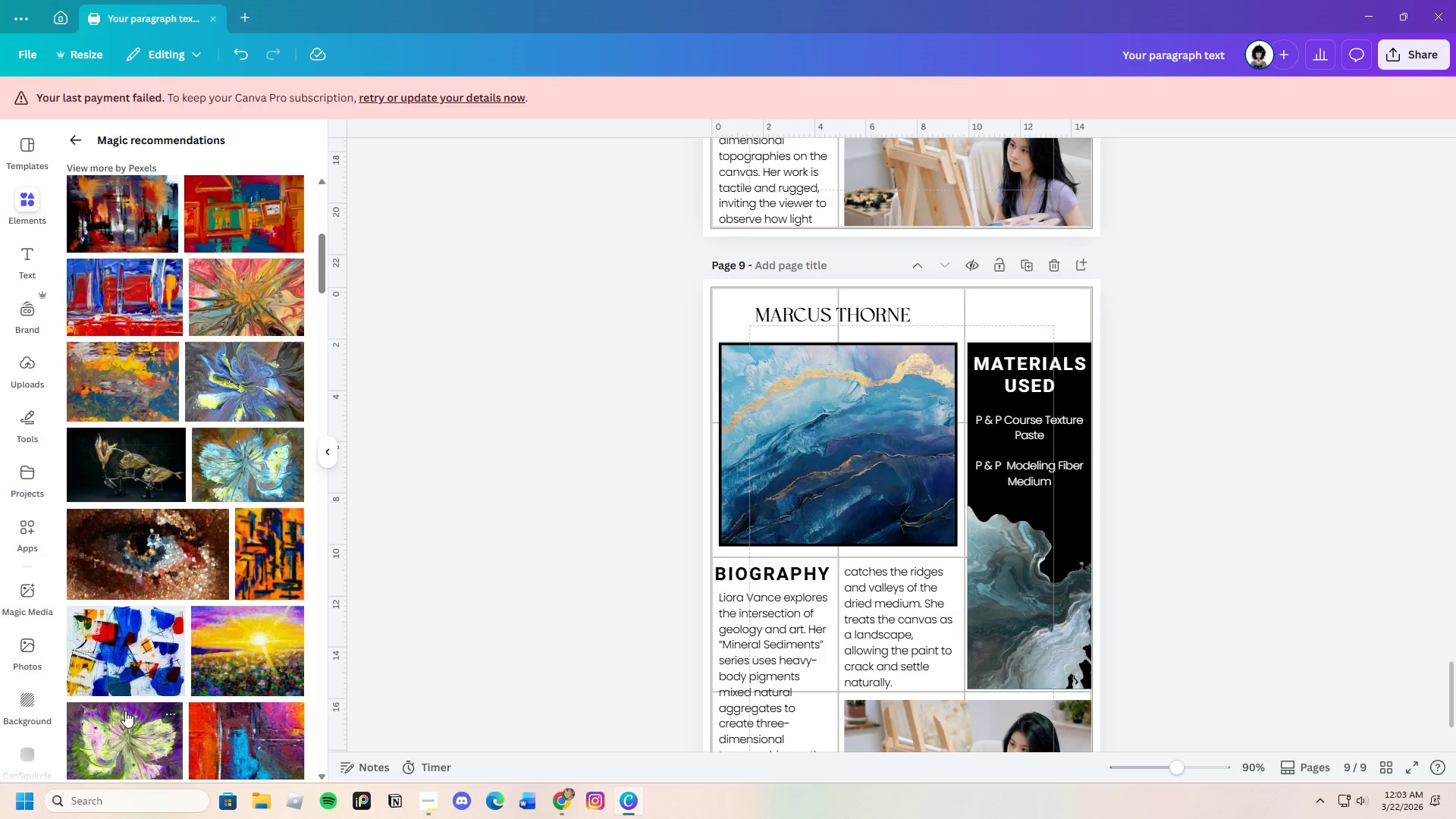 
scroll: coordinate [241, 740], scroll_direction: down, amount: 18.0
 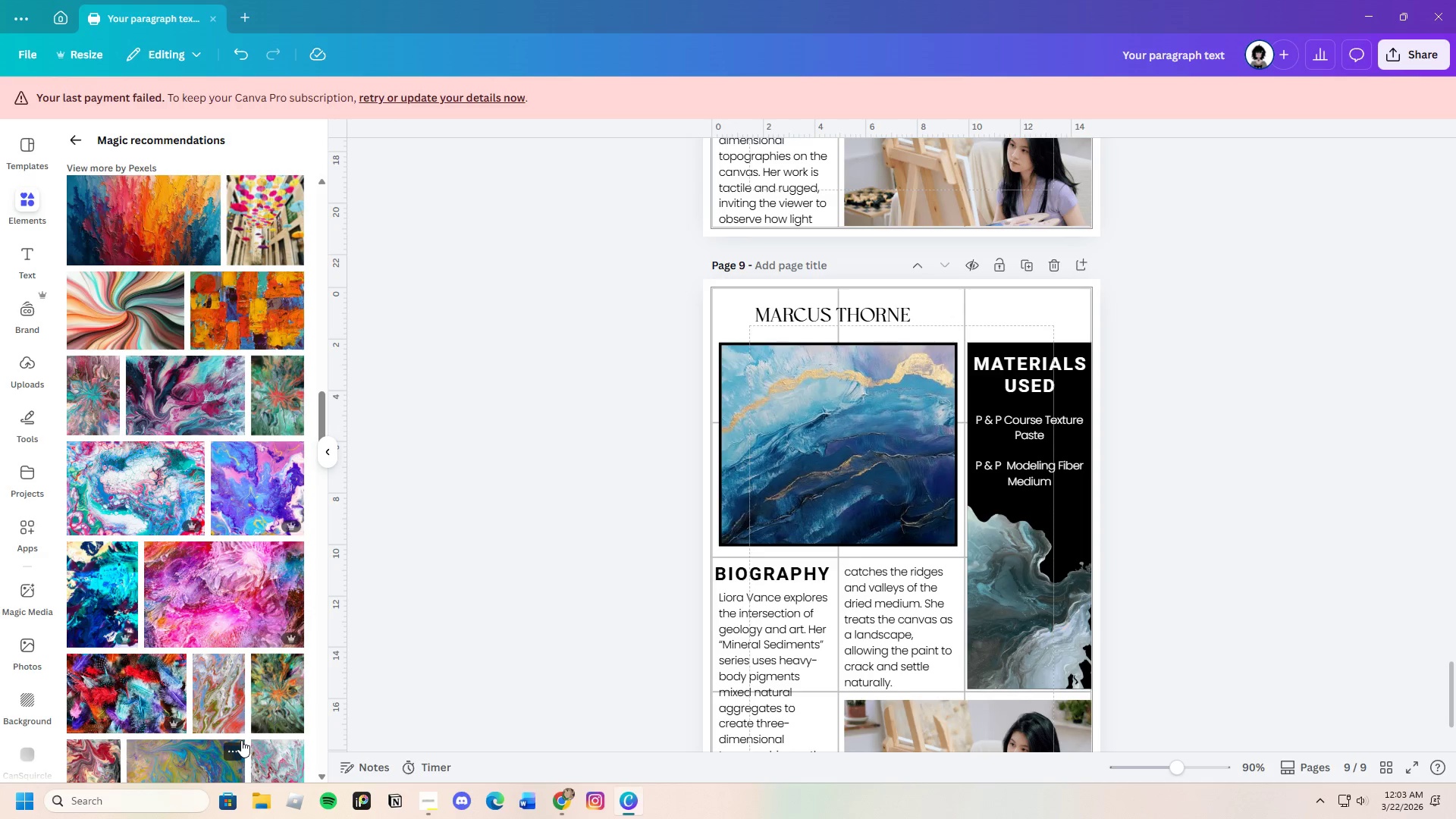 
scroll: coordinate [228, 736], scroll_direction: down, amount: 15.0
 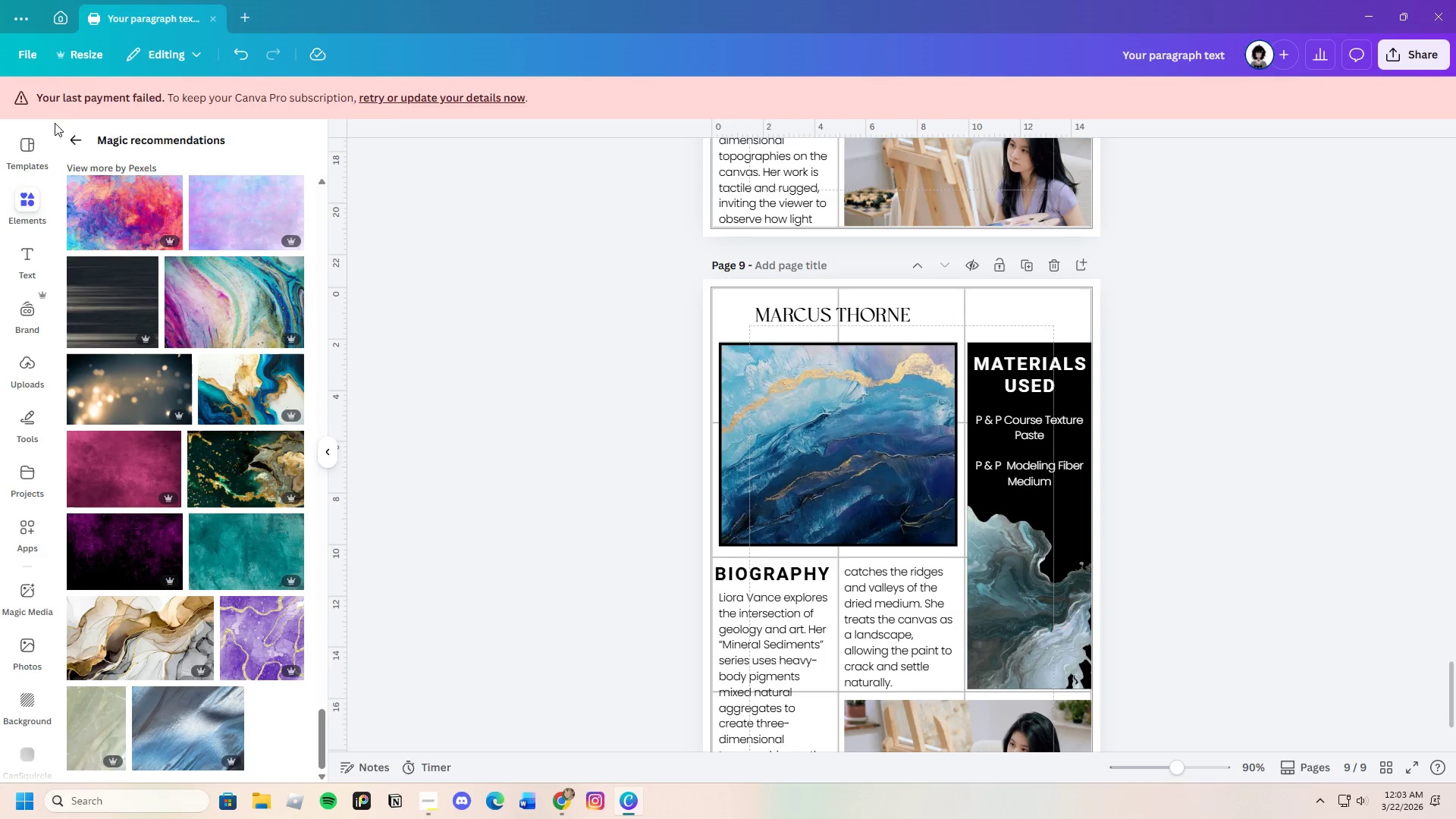 
left_click([71, 132])
 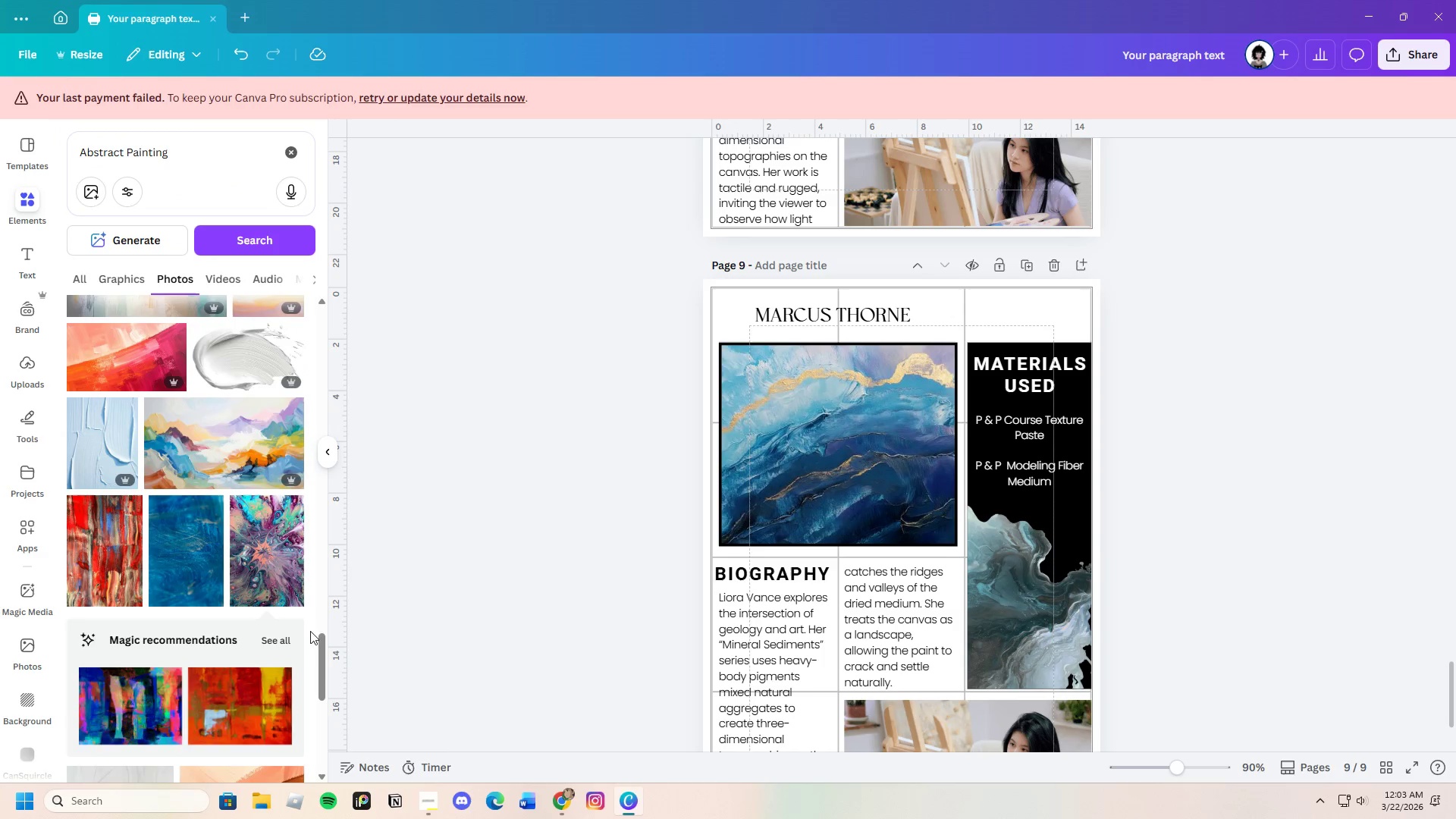 
scroll: coordinate [236, 702], scroll_direction: down, amount: 21.0
 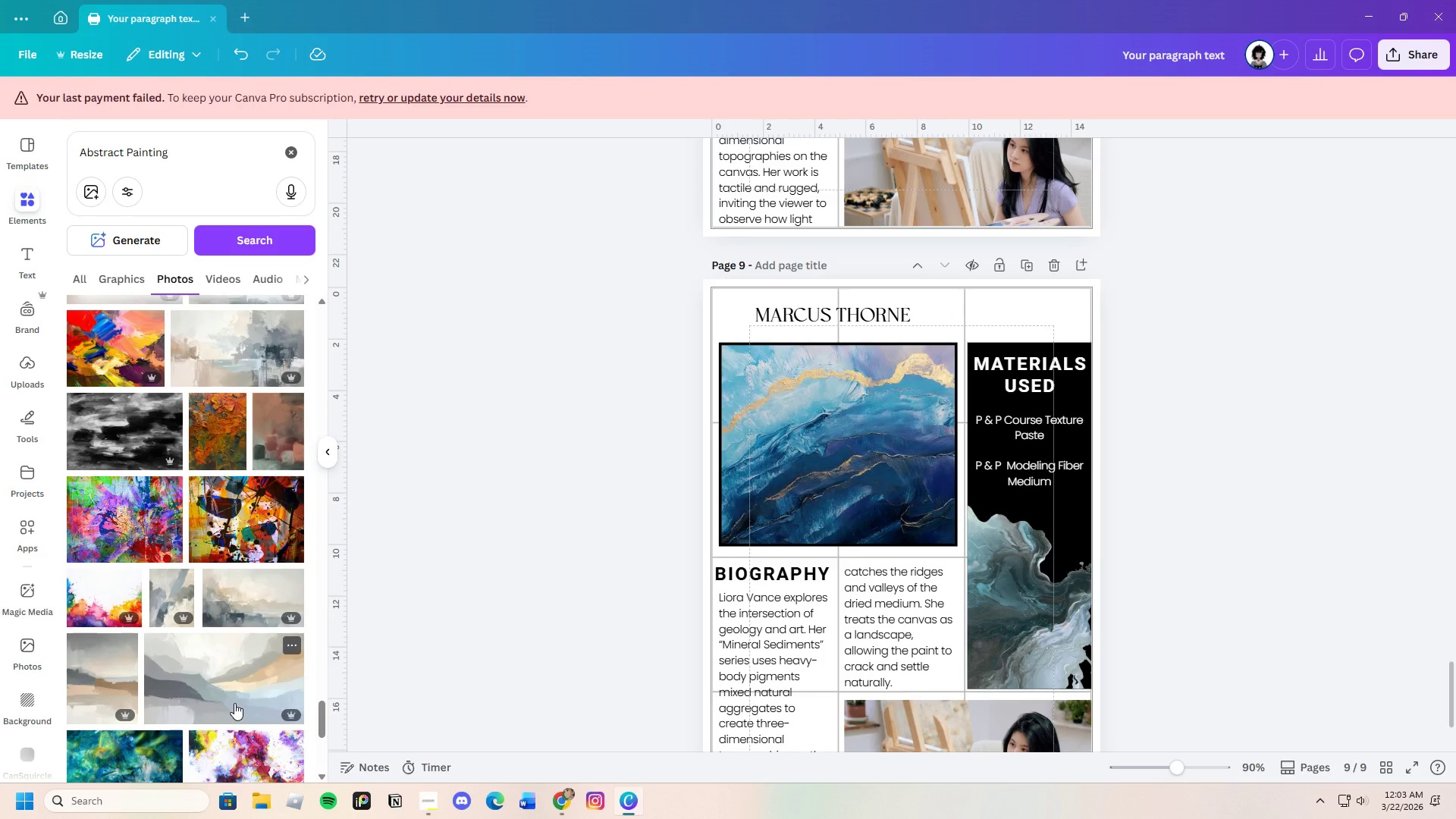 
left_click([227, 446])
 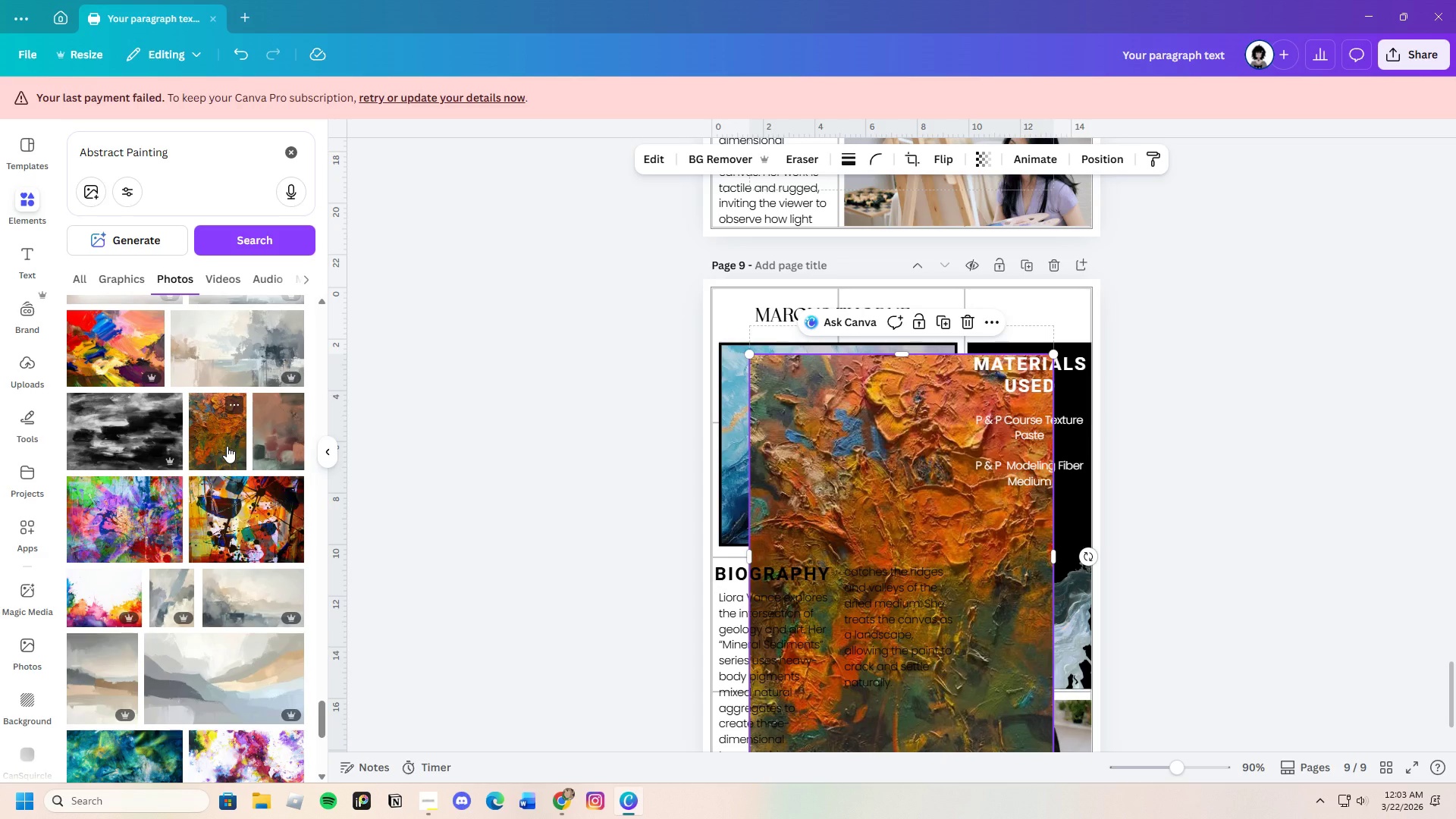 
mouse_move([239, 479])
 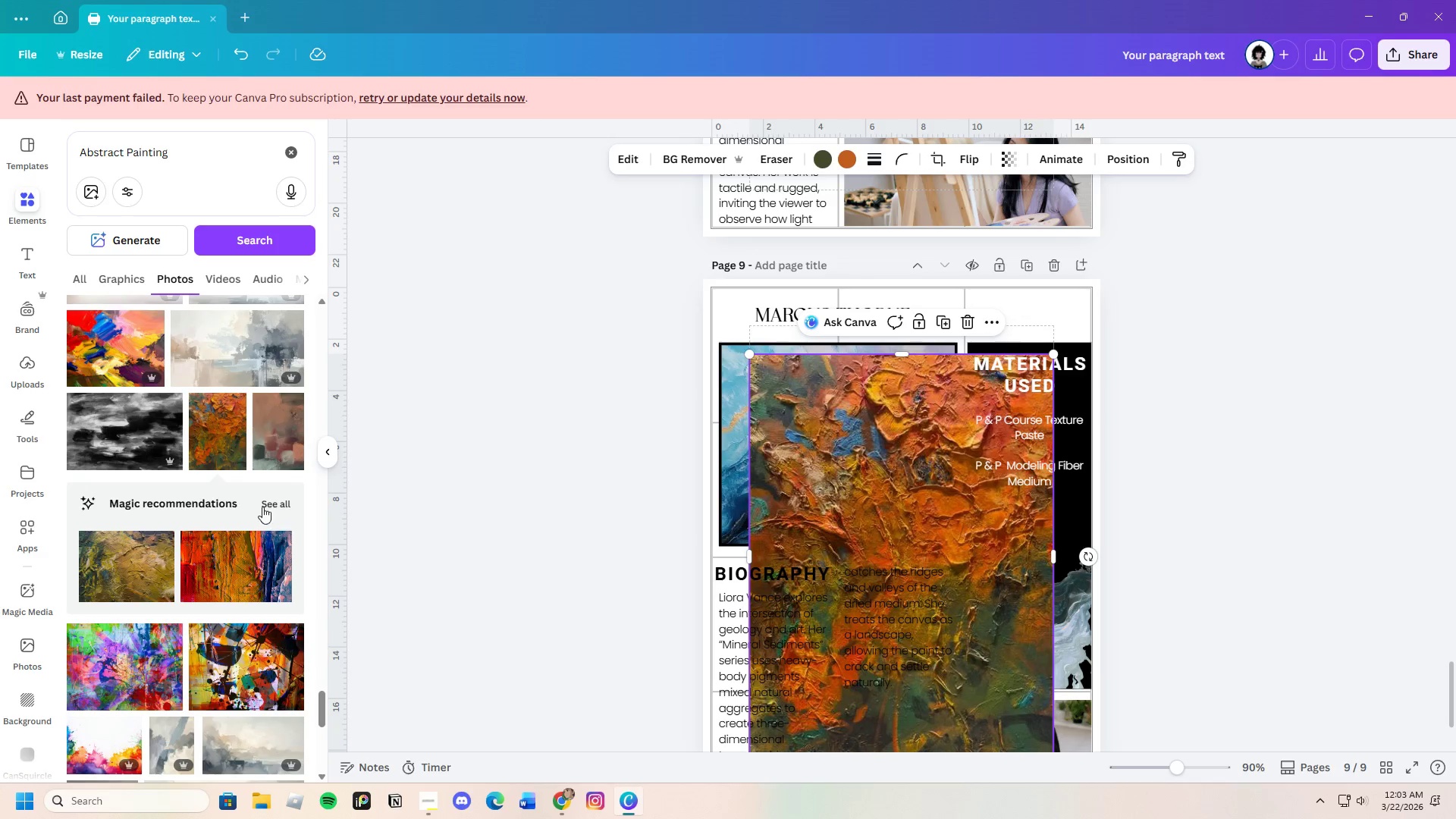 
left_click([268, 497])
 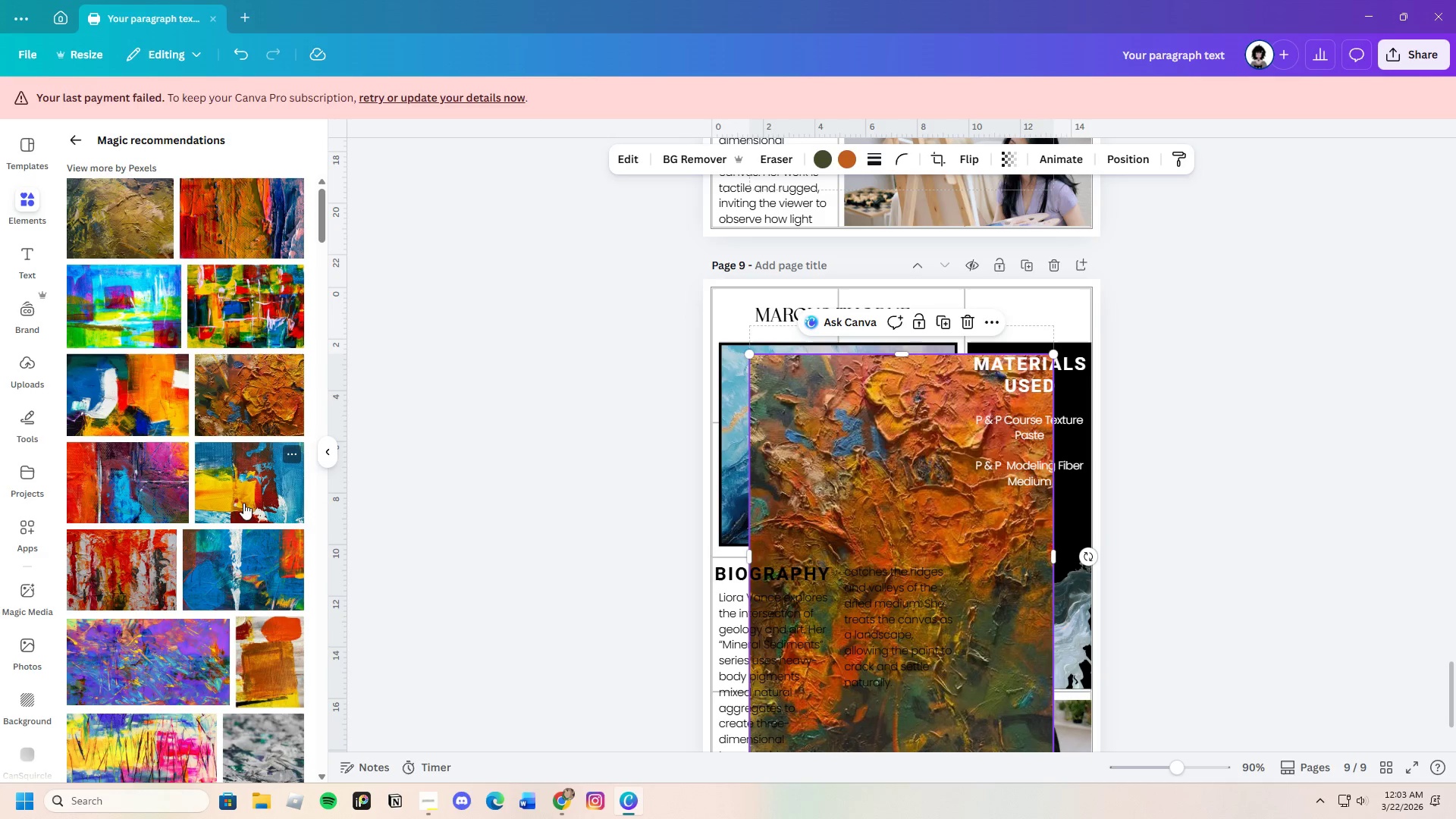 
scroll: coordinate [176, 672], scroll_direction: down, amount: 3.0
 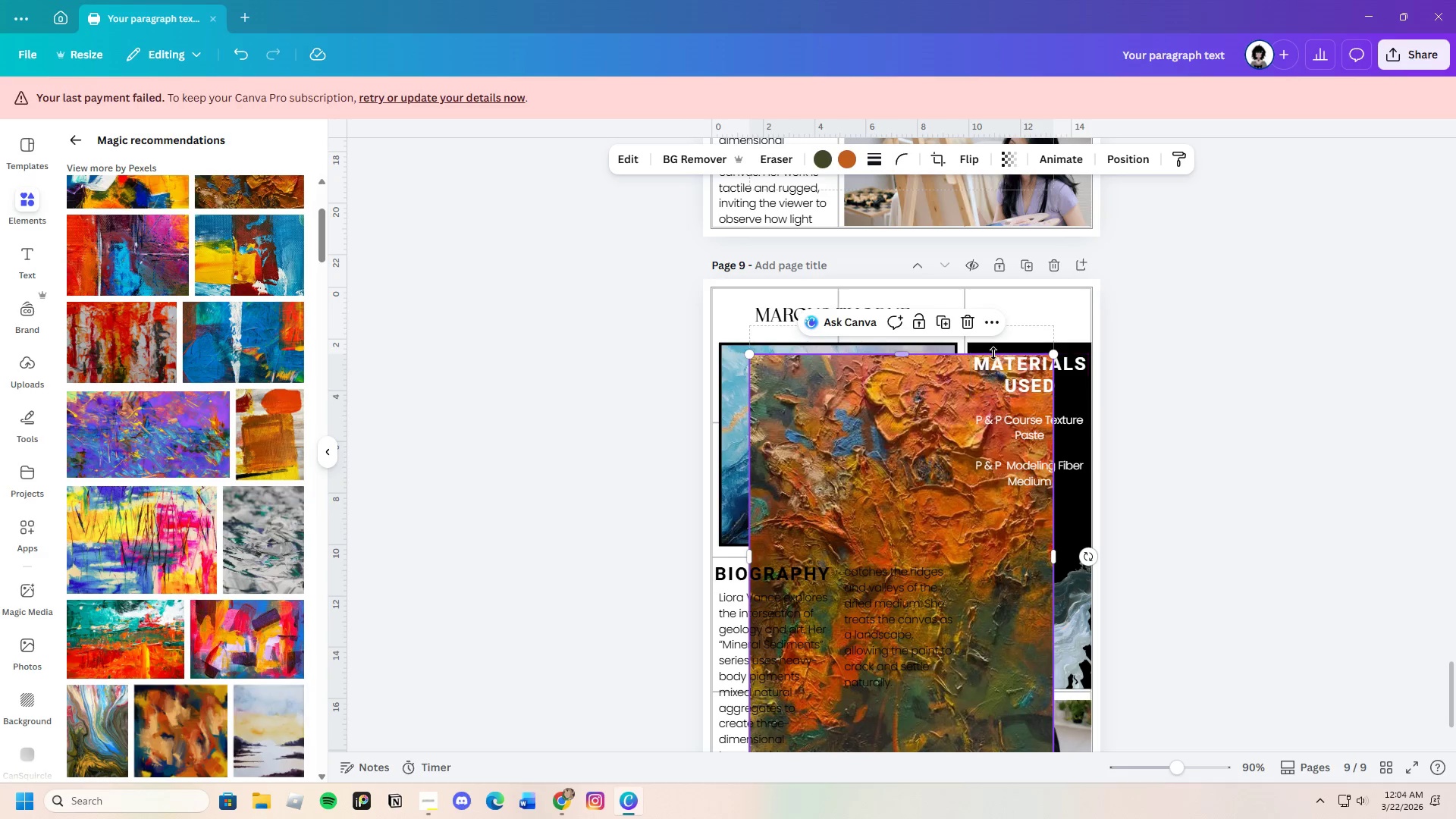 
left_click([964, 329])
 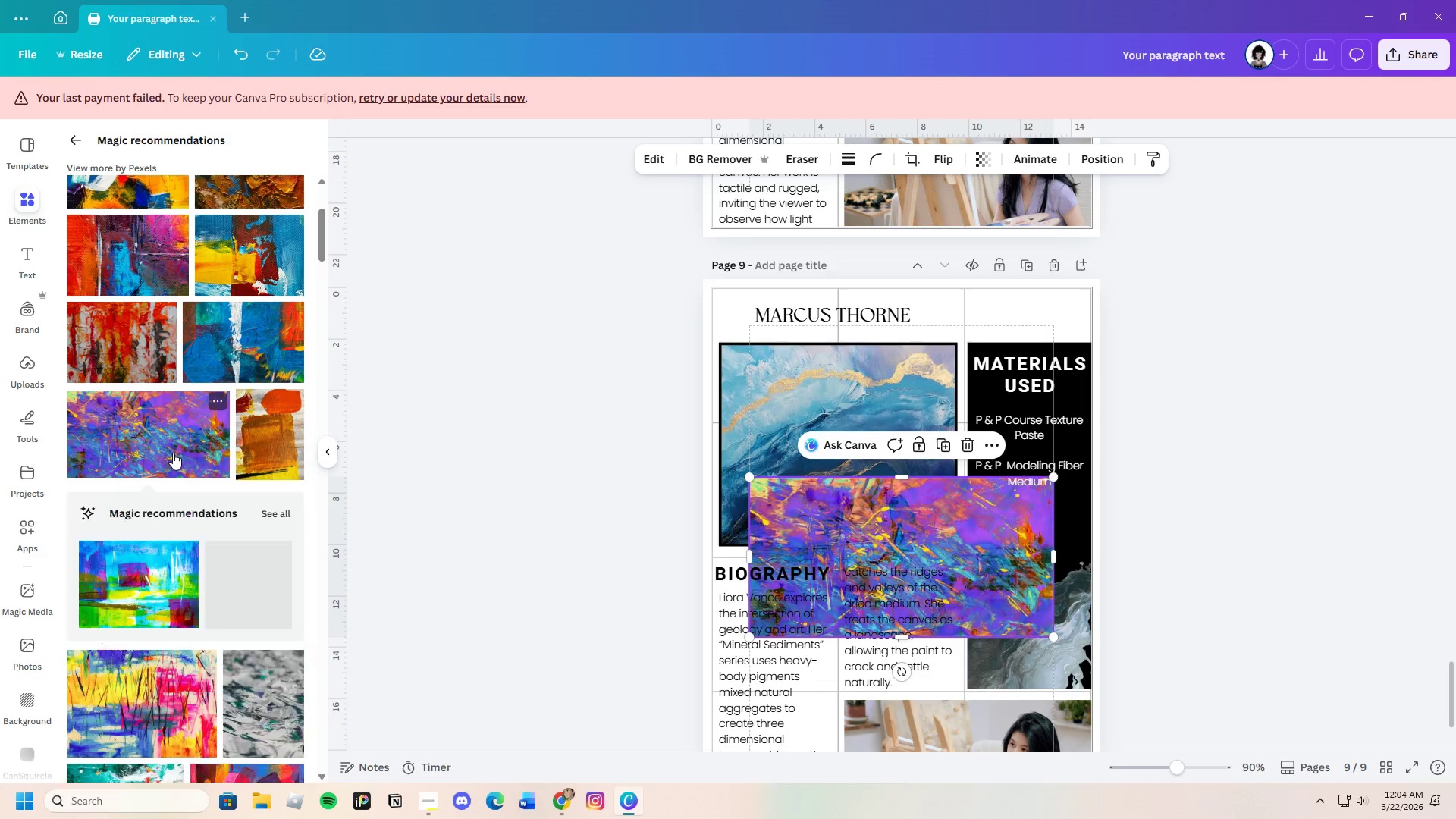 
scroll: coordinate [250, 664], scroll_direction: down, amount: 23.0
 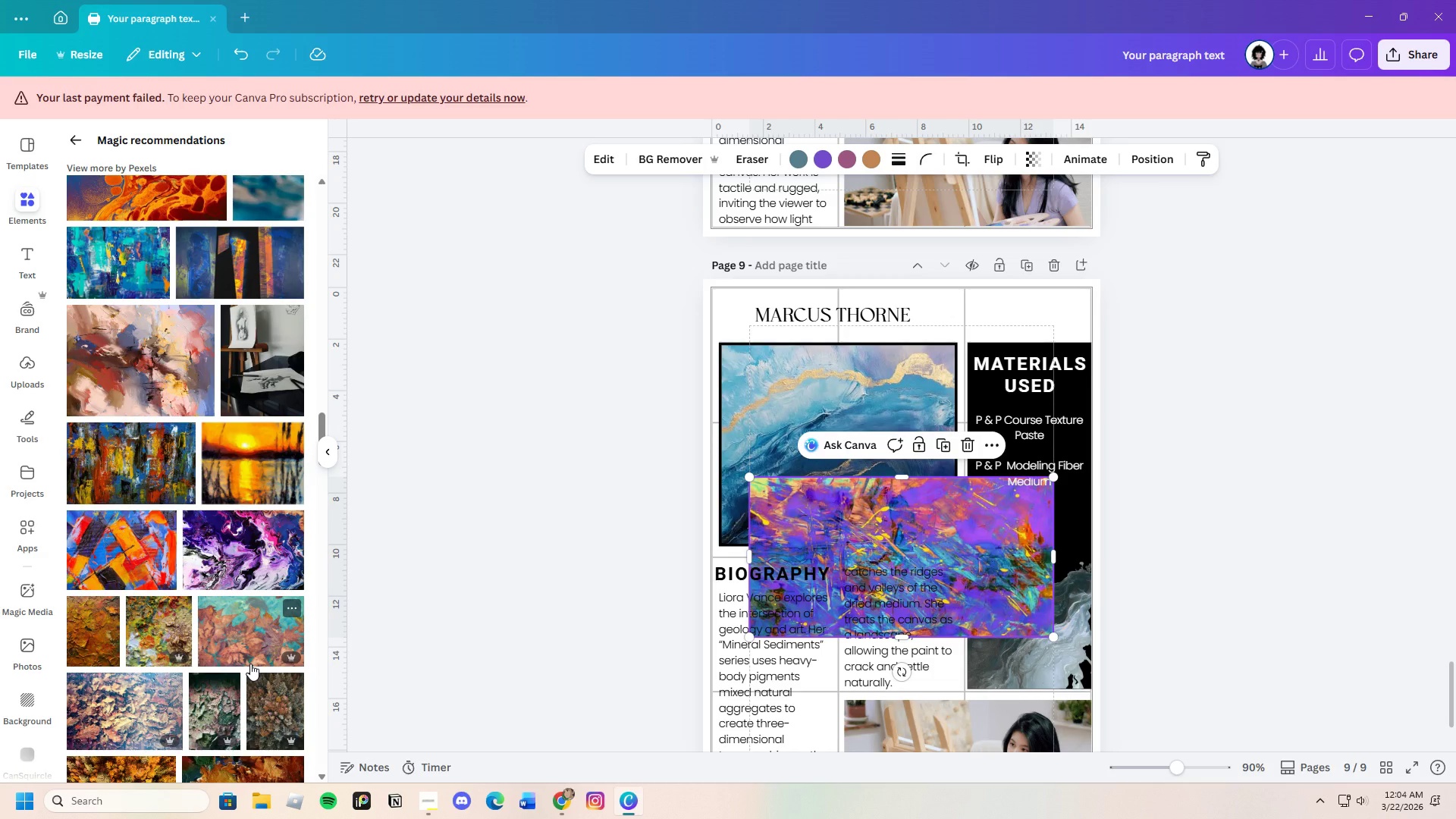 
scroll: coordinate [250, 664], scroll_direction: down, amount: 10.0
 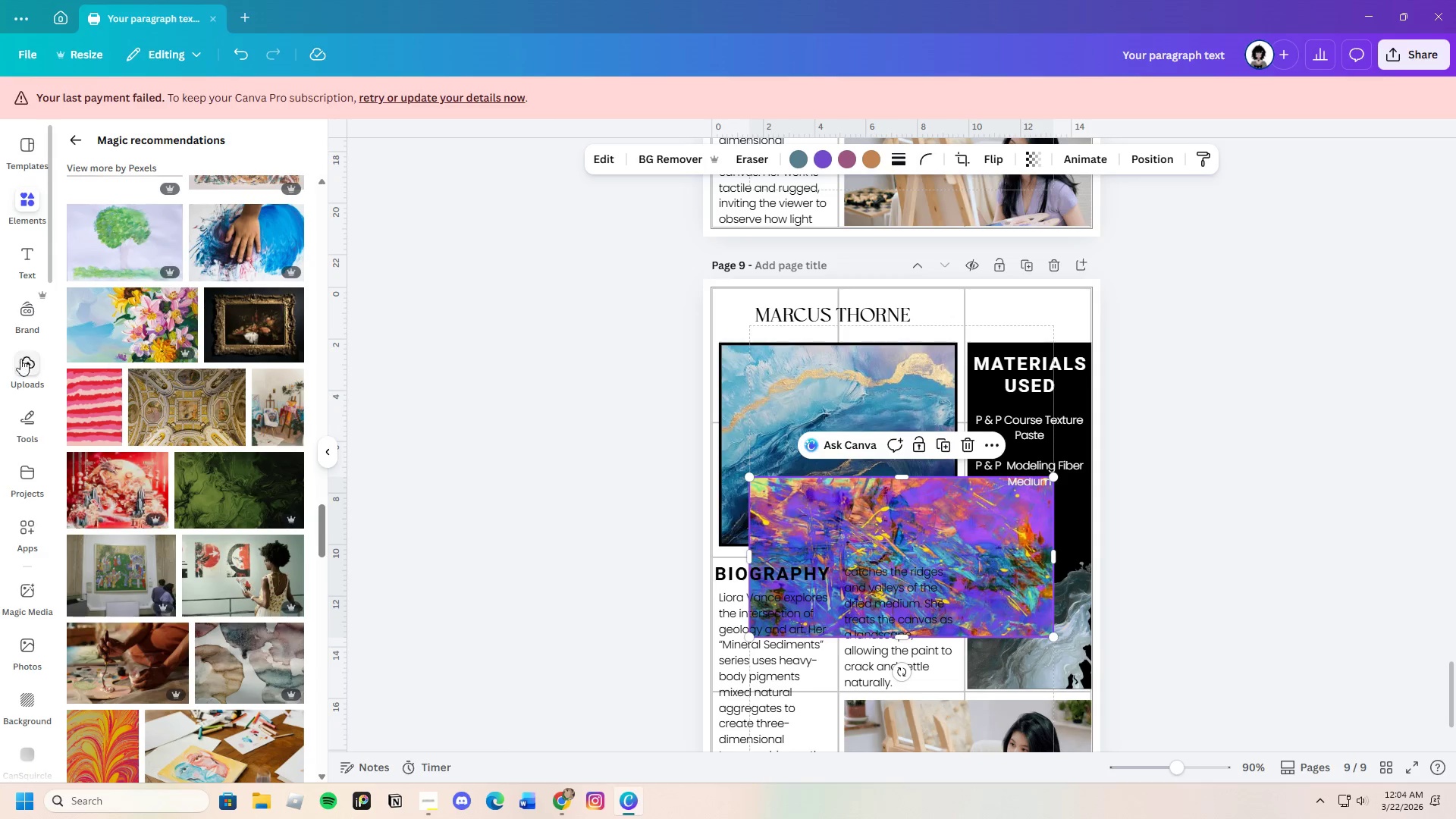 
left_click([69, 140])
 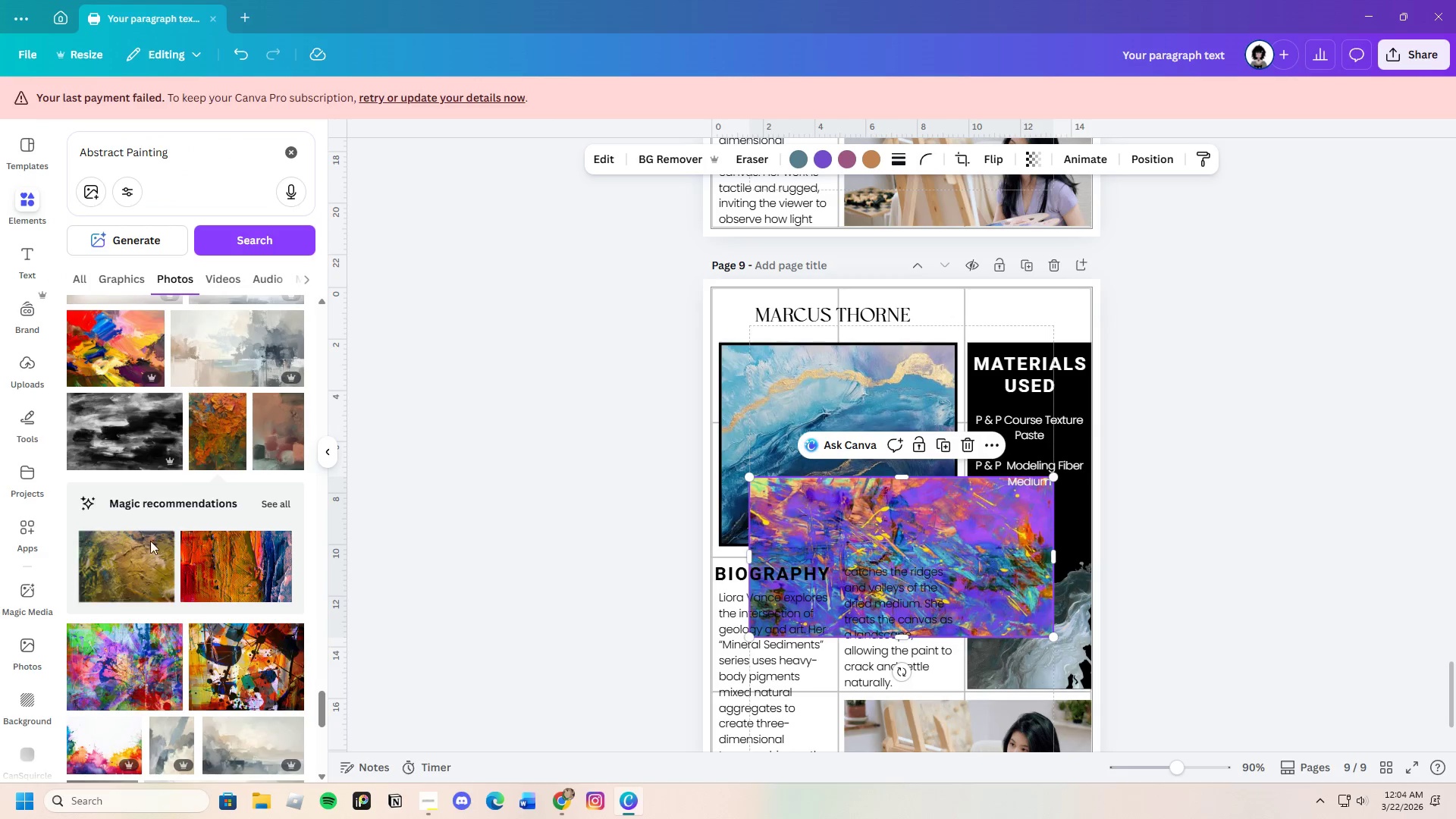 
scroll: coordinate [203, 654], scroll_direction: down, amount: 12.0
 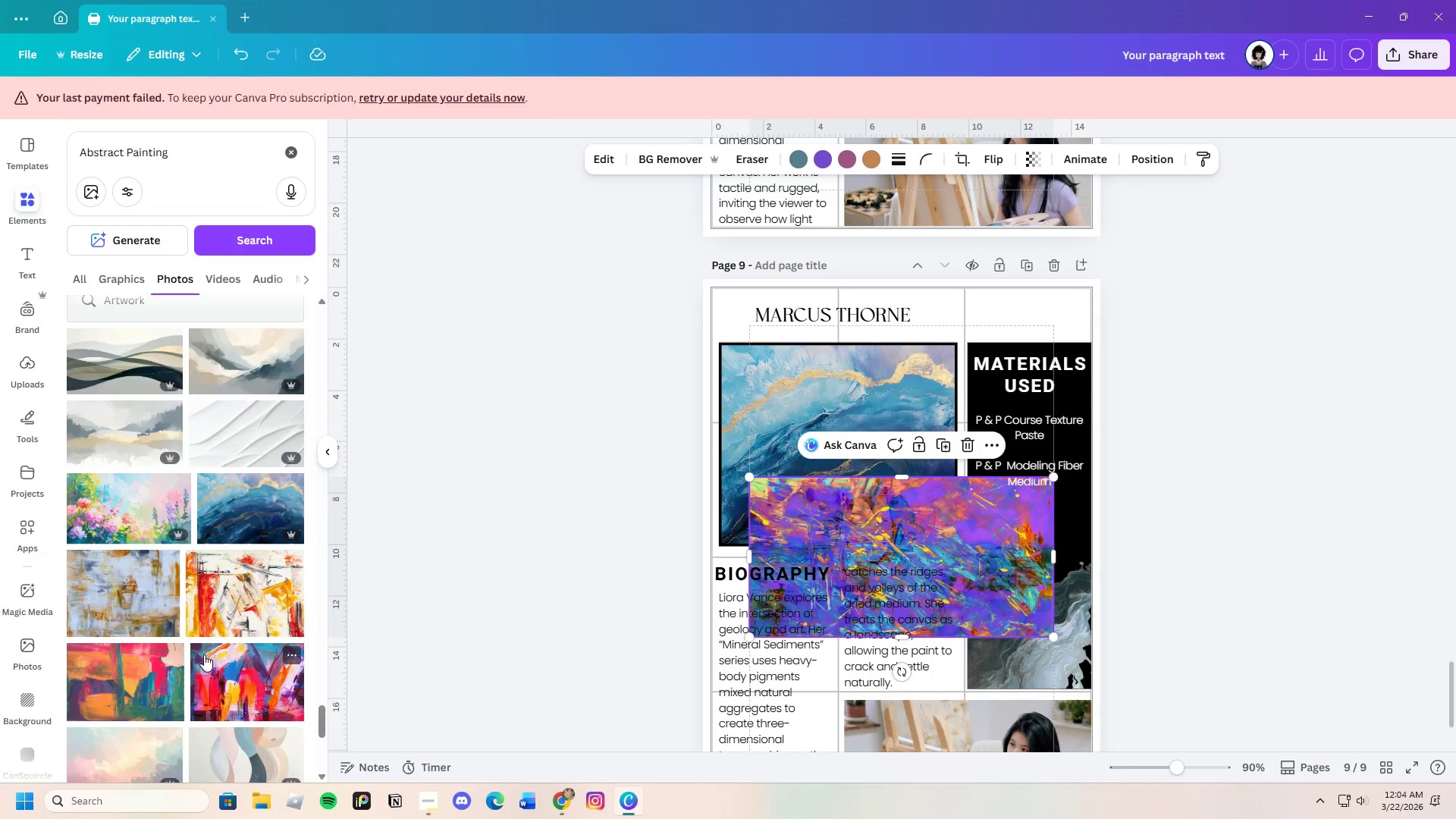 
scroll: coordinate [204, 654], scroll_direction: up, amount: 4.0
 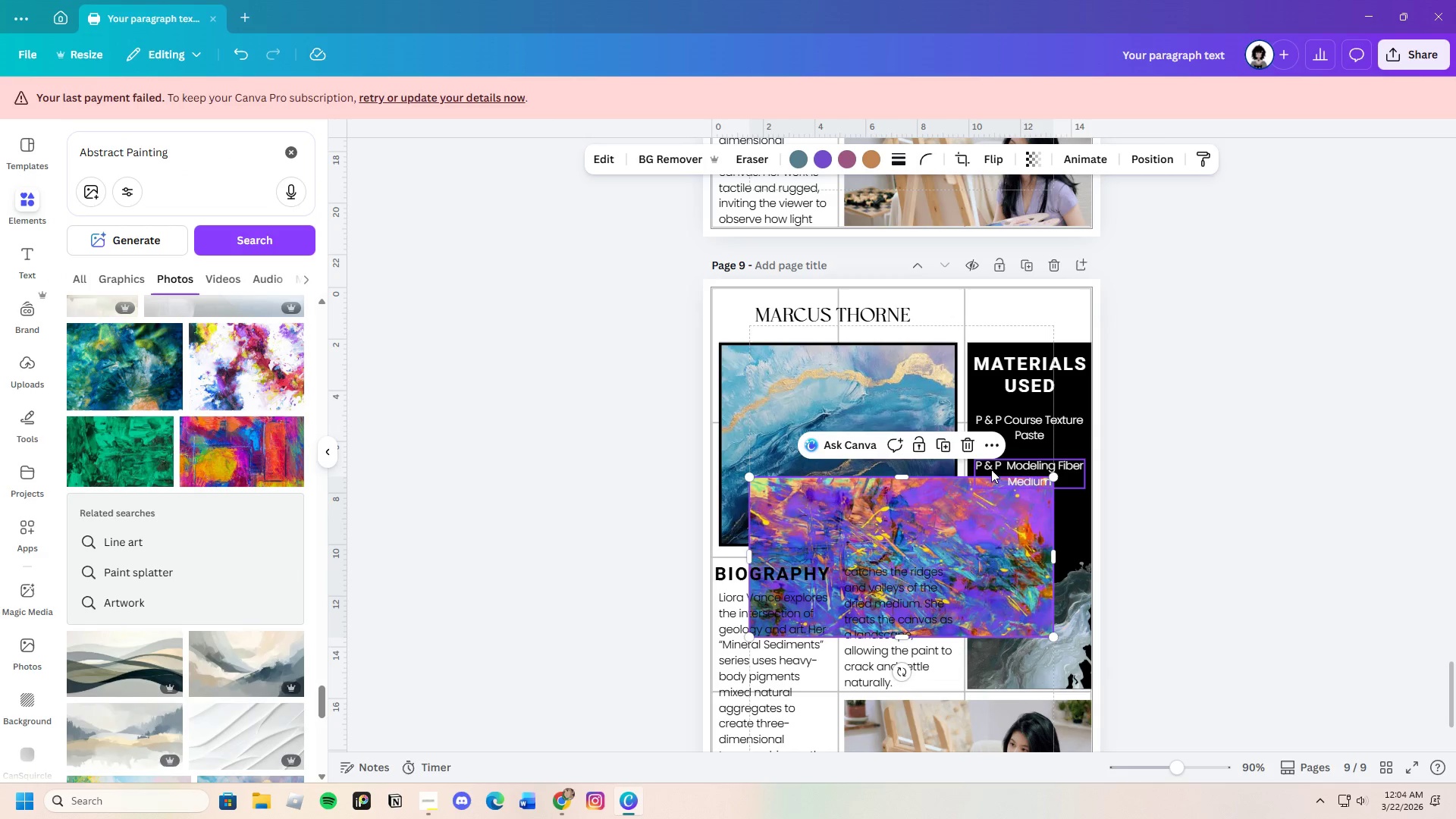 
left_click([969, 449])
 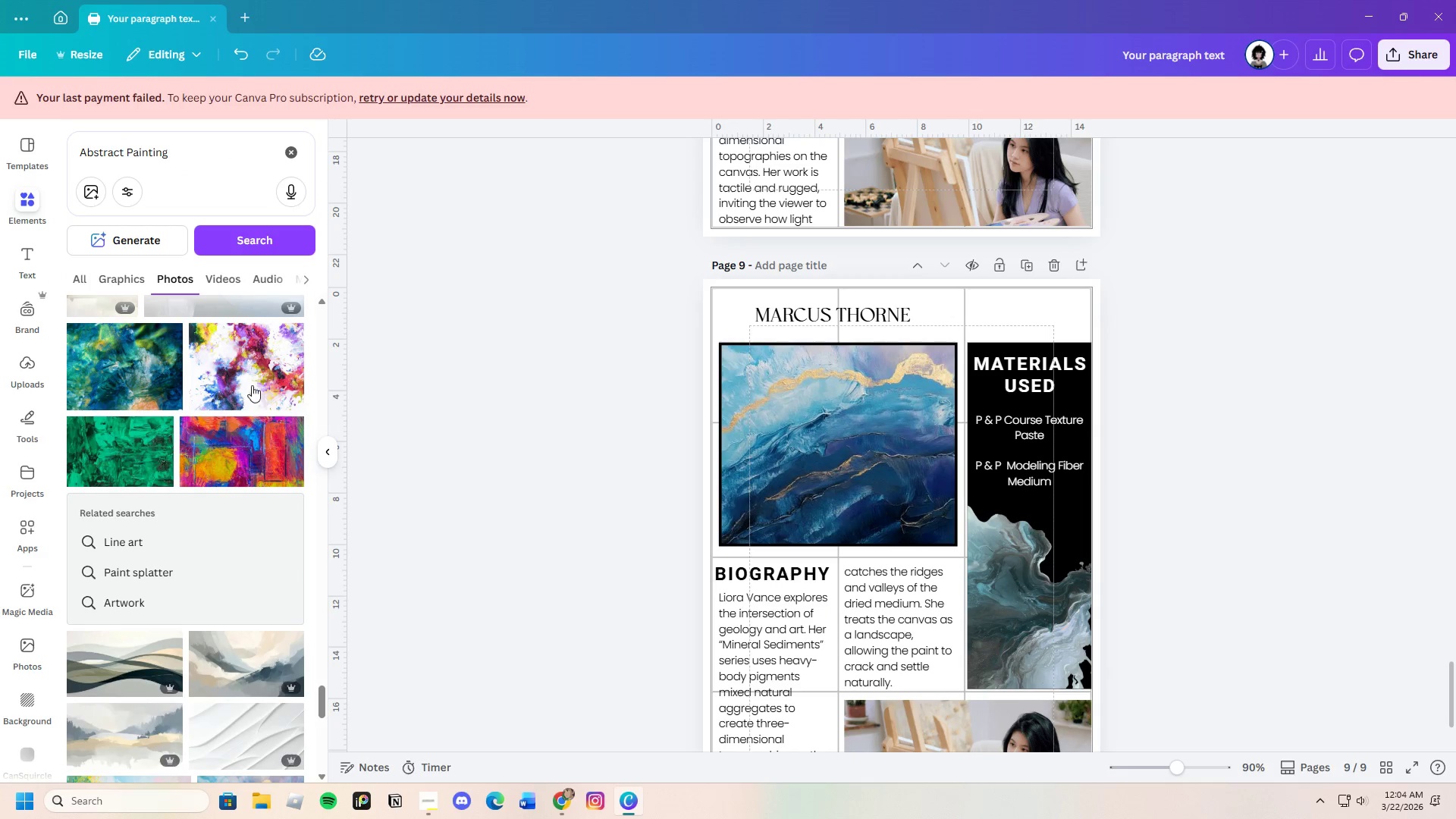 
left_click([240, 379])
 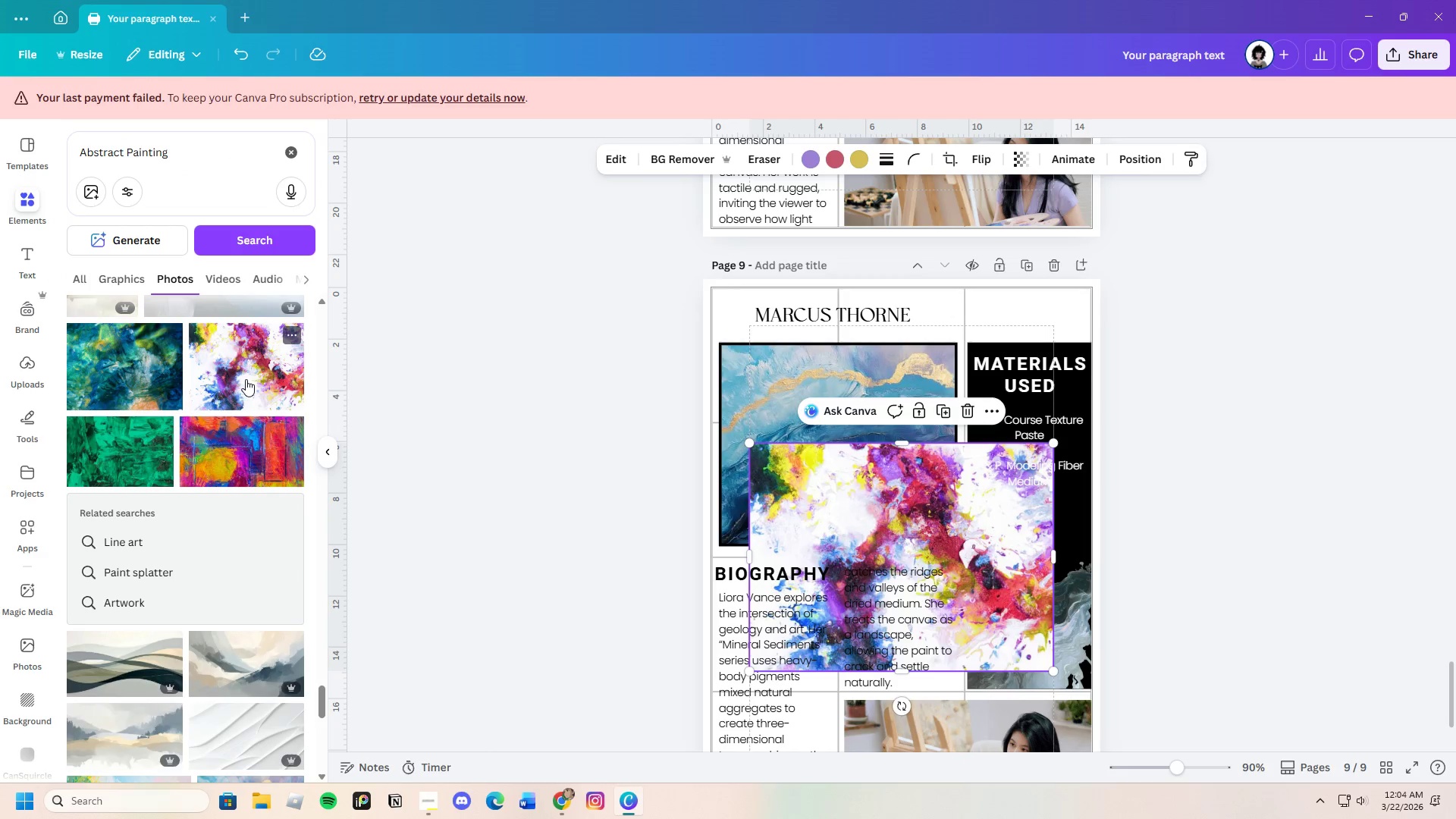 
mouse_move([246, 399])
 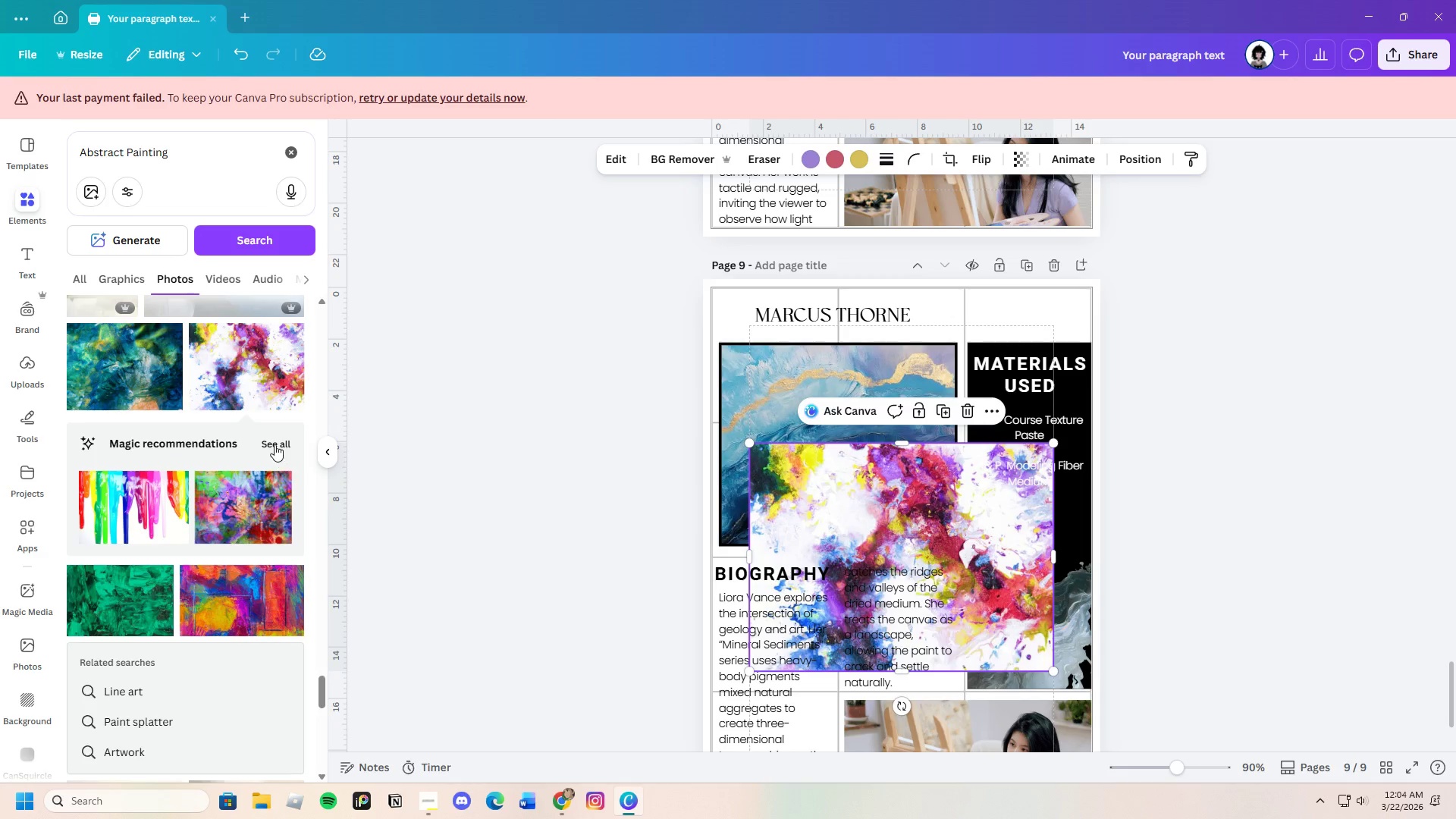 
left_click([275, 444])
 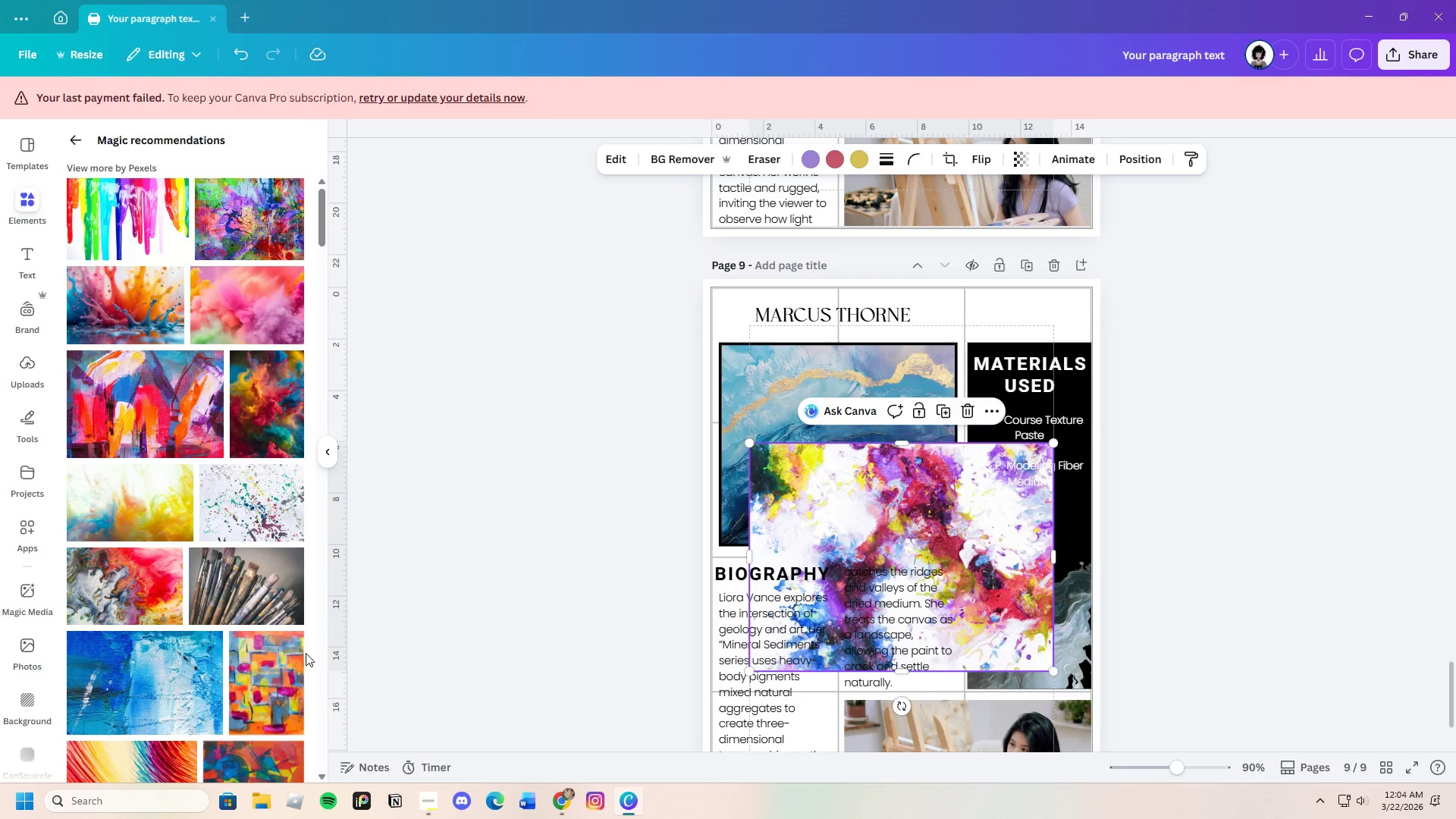 
scroll: coordinate [306, 654], scroll_direction: down, amount: 7.0
 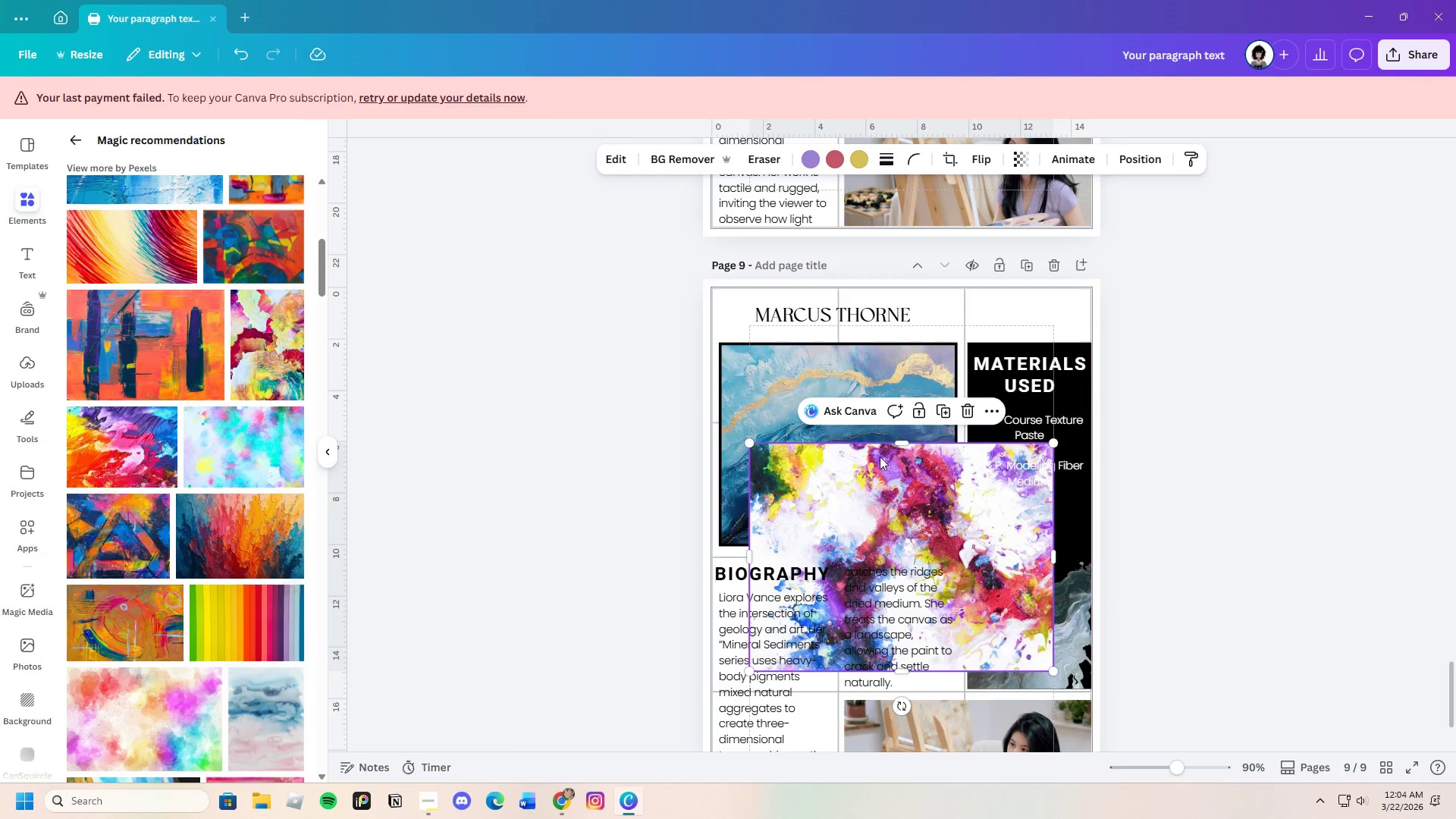 
left_click([965, 408])
 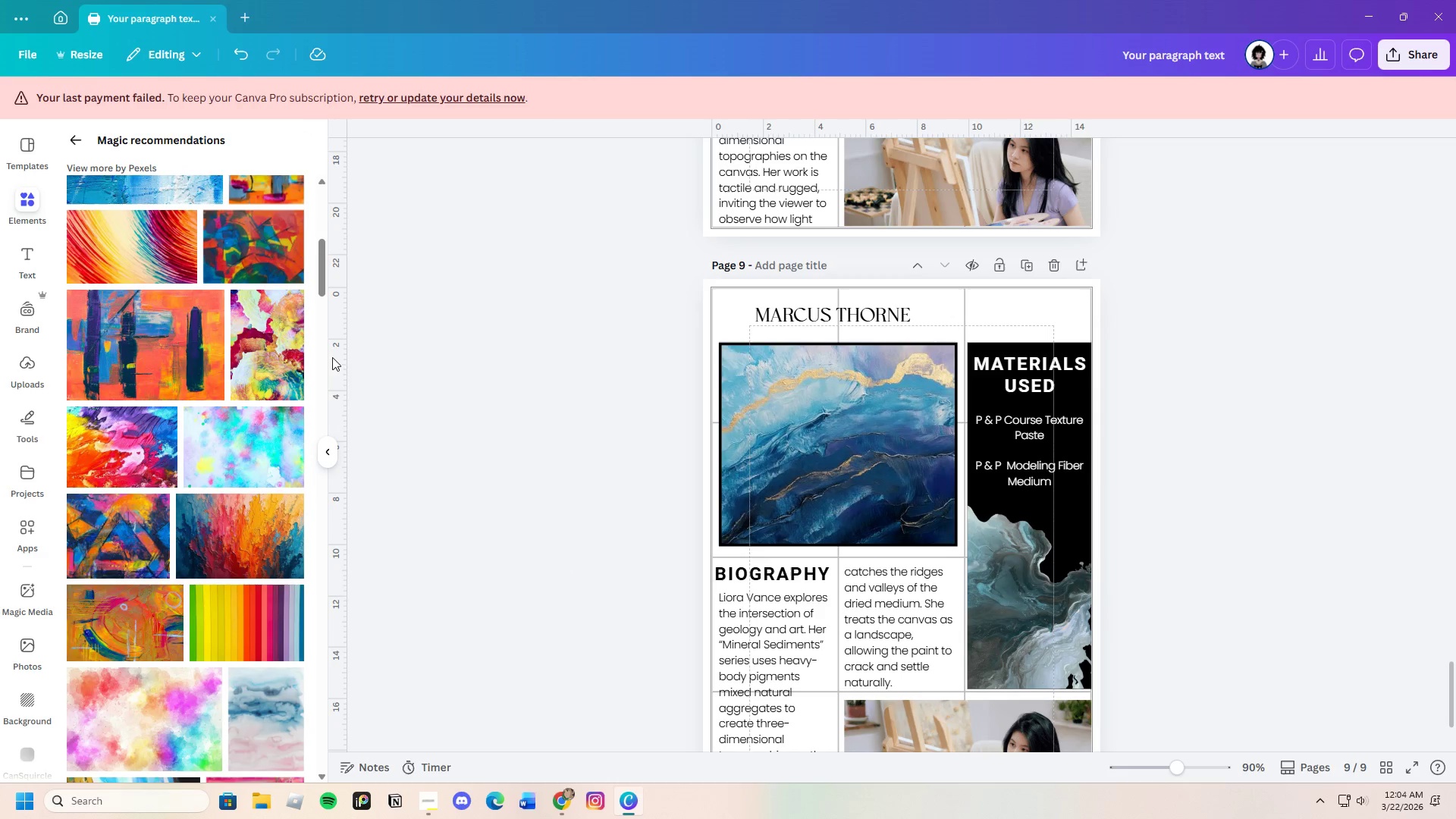 
left_click([275, 369])
 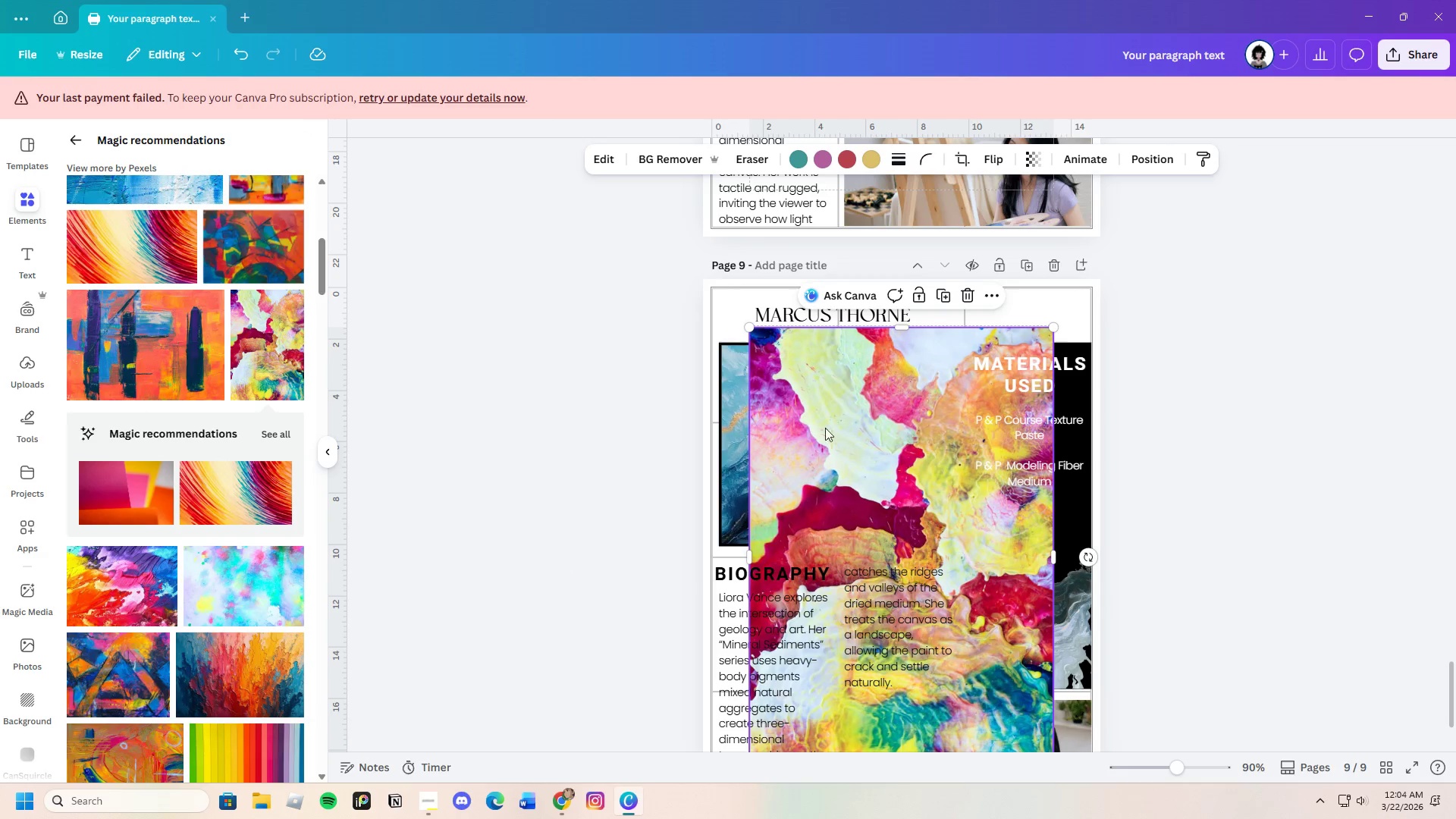 
left_click_drag(start_coordinate=[834, 428], to_coordinate=[913, 359])
 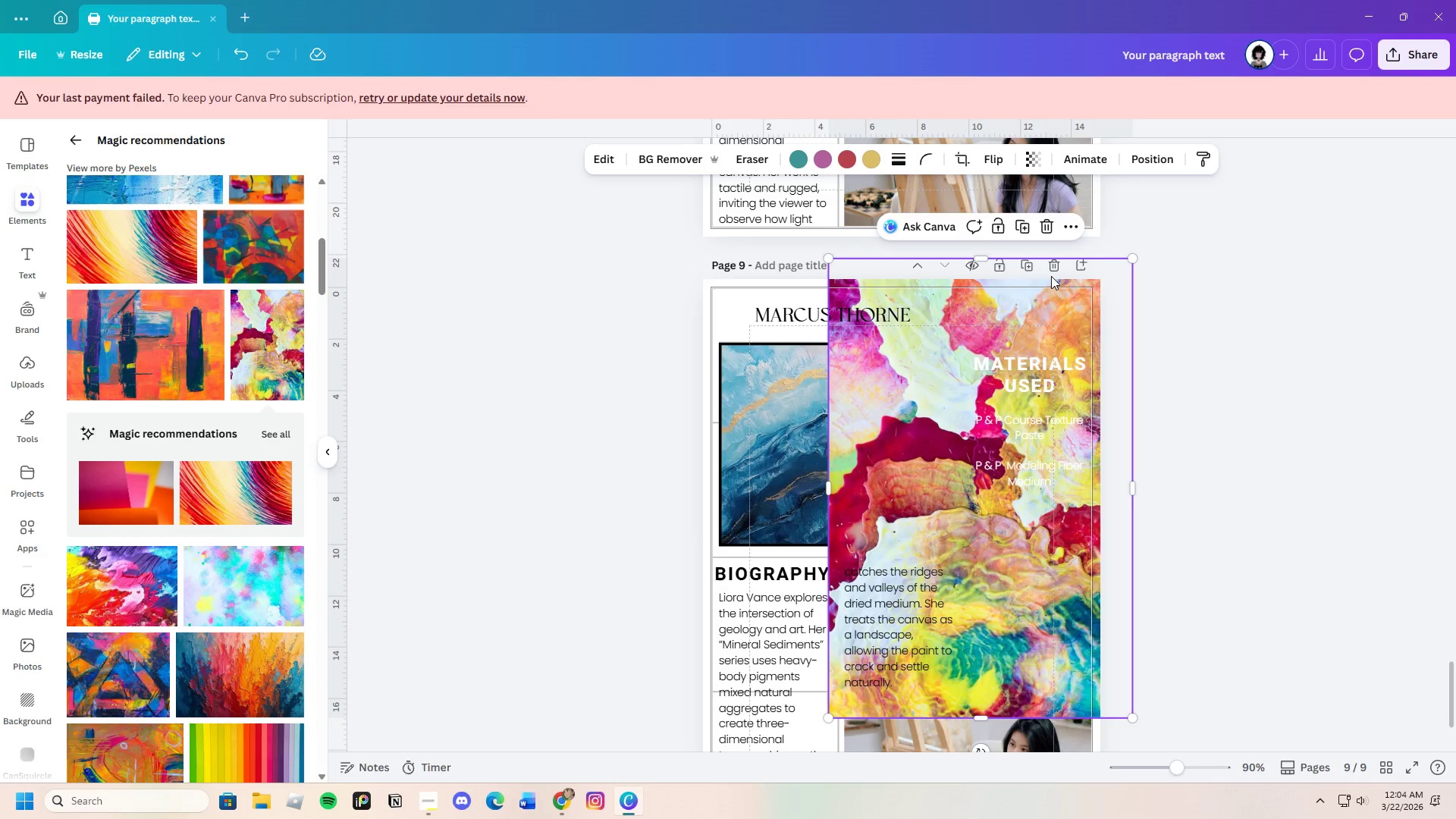 
left_click([1058, 266])
 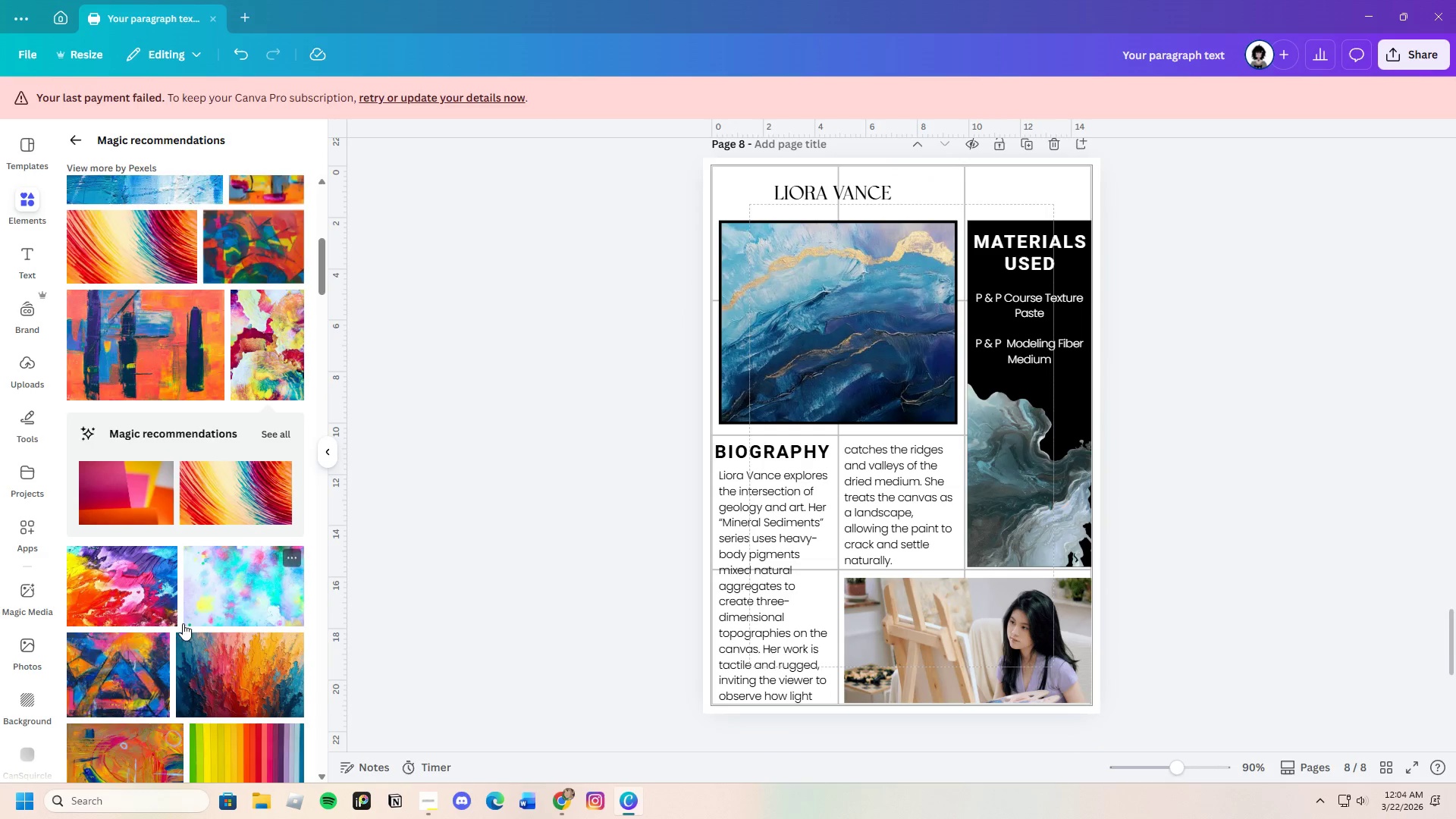 
scroll: coordinate [168, 653], scroll_direction: down, amount: 24.0
 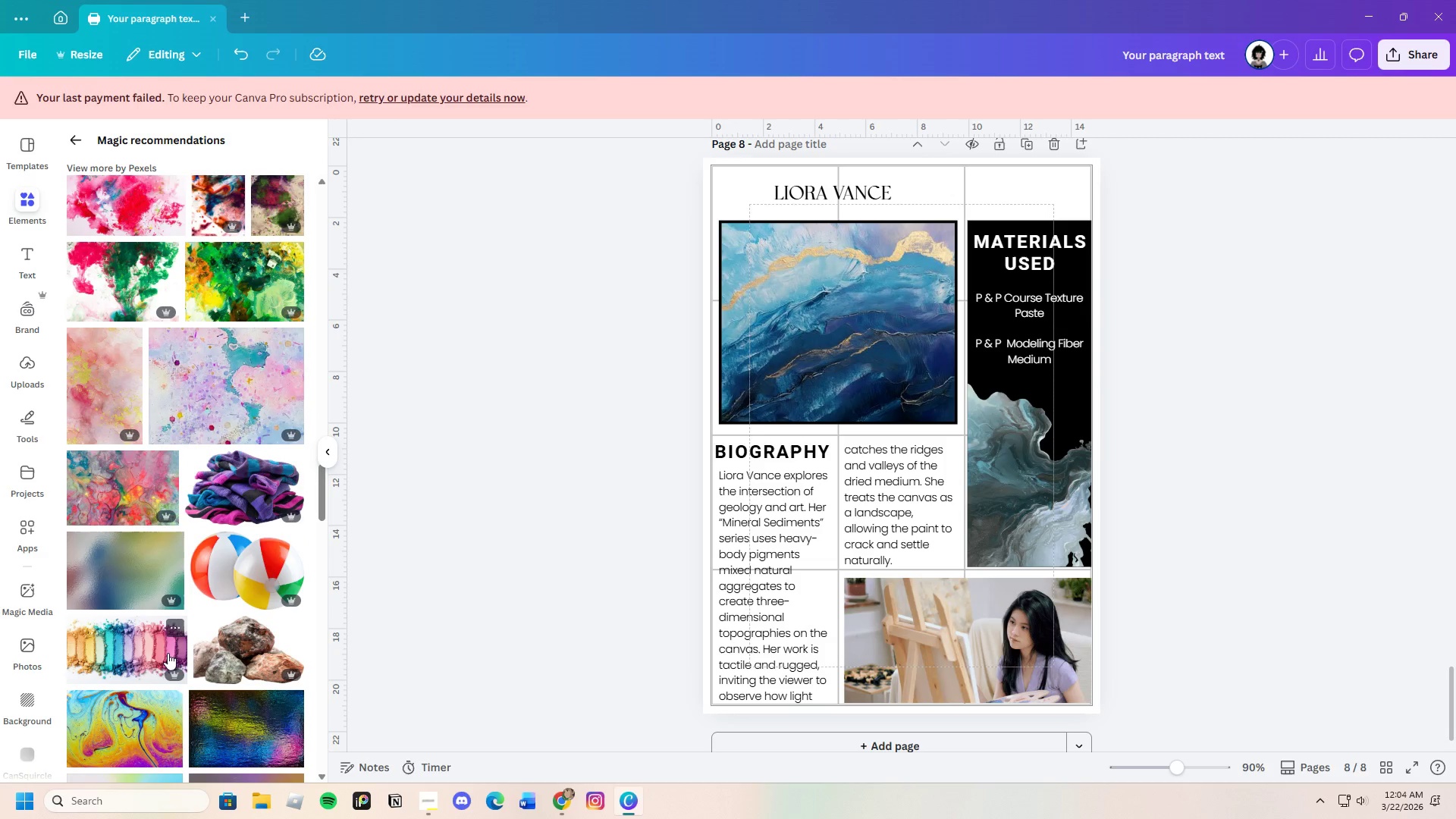 
scroll: coordinate [168, 653], scroll_direction: down, amount: 4.0
 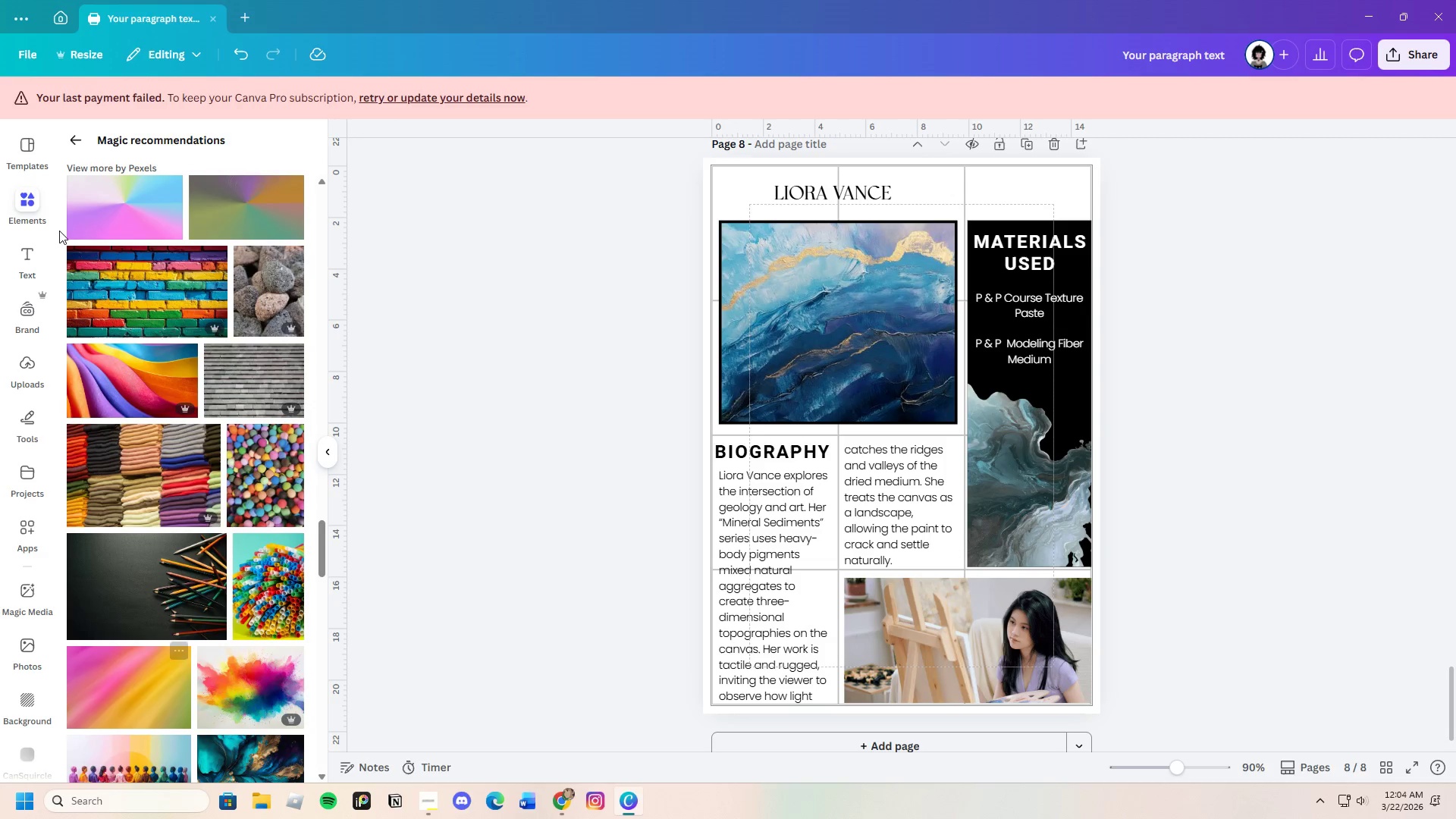 
left_click([72, 138])
 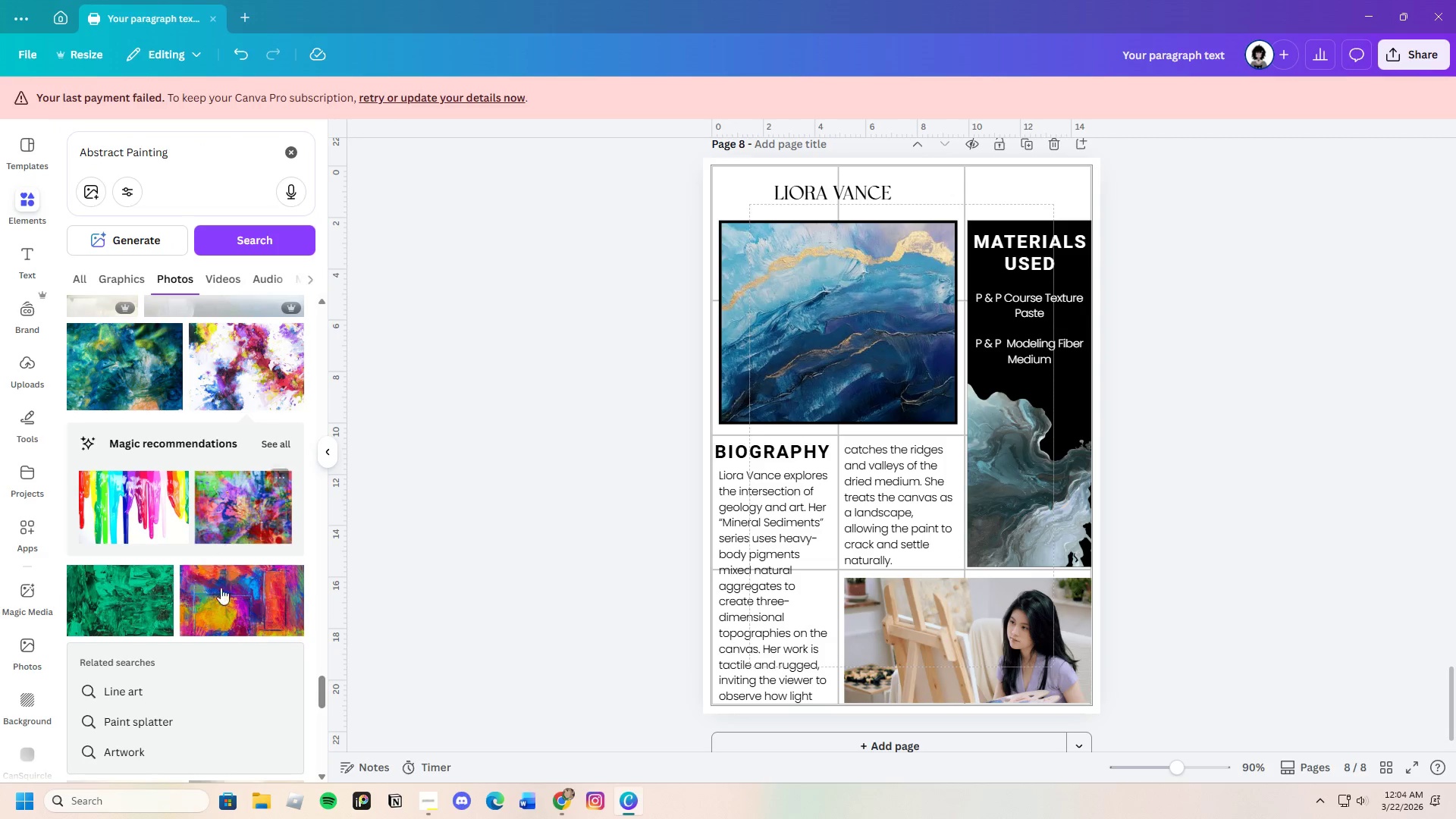 
scroll: coordinate [259, 672], scroll_direction: down, amount: 25.0
 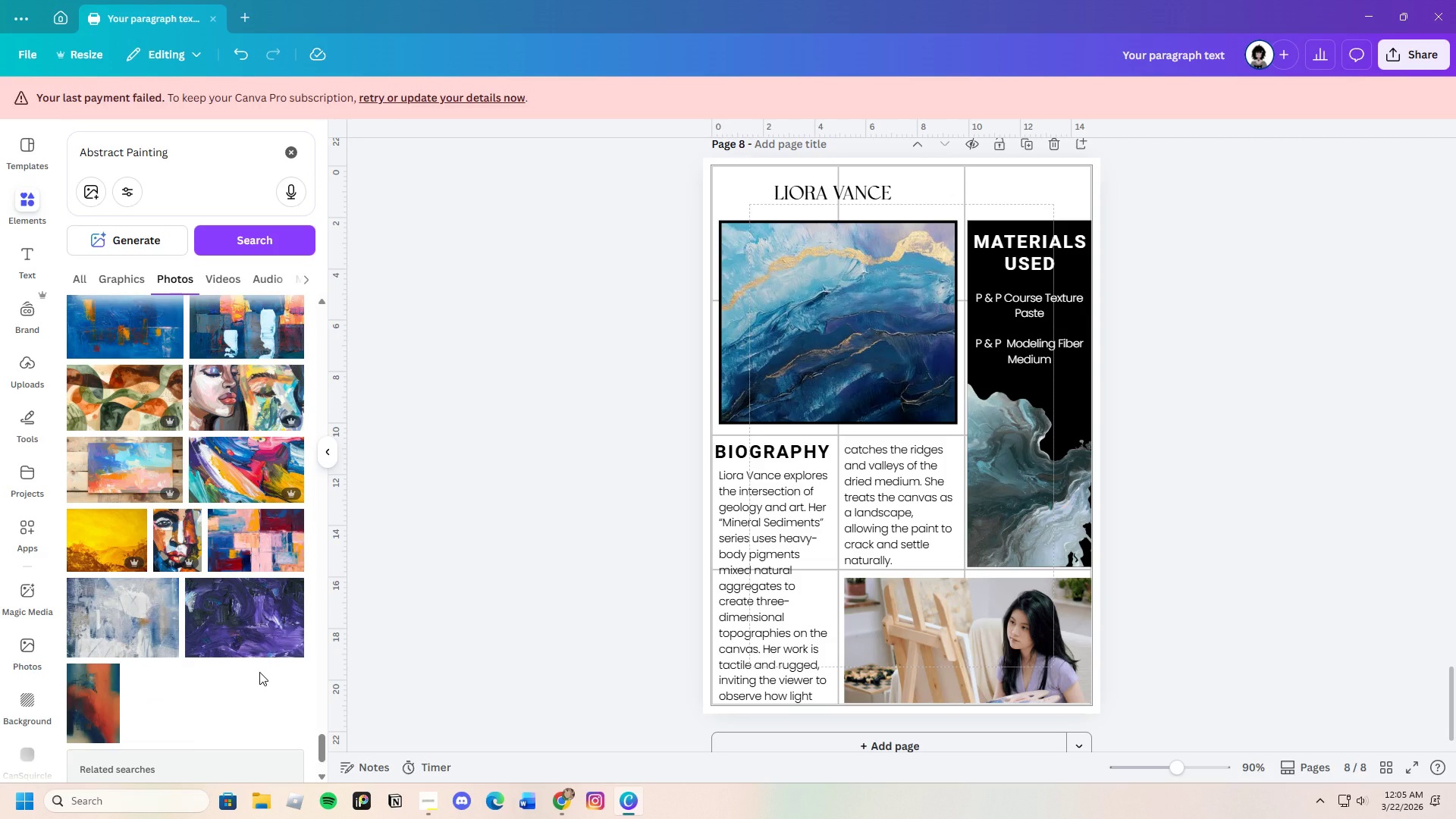 
scroll: coordinate [254, 667], scroll_direction: down, amount: 24.0
 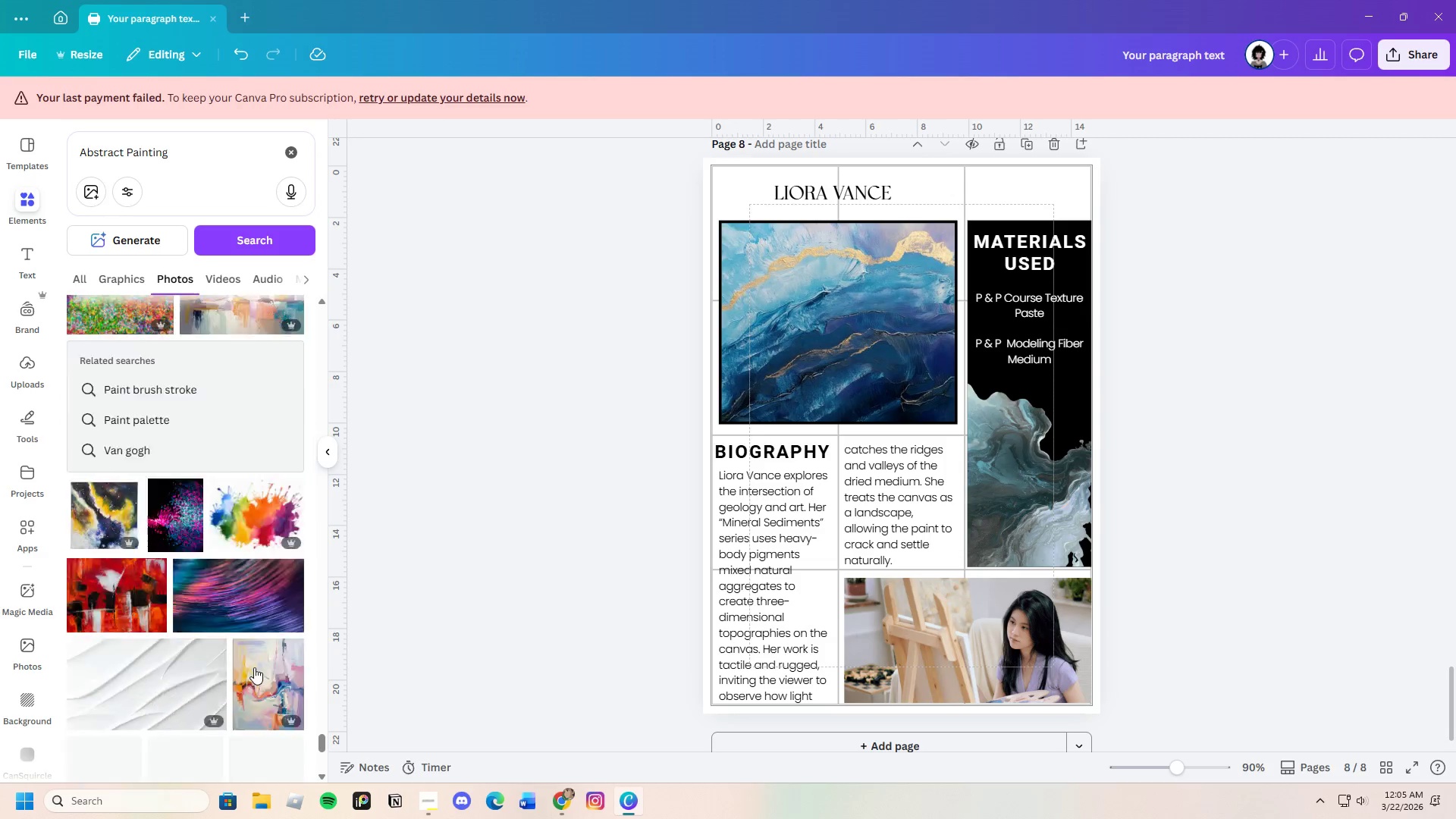 
scroll: coordinate [253, 667], scroll_direction: down, amount: 8.0
 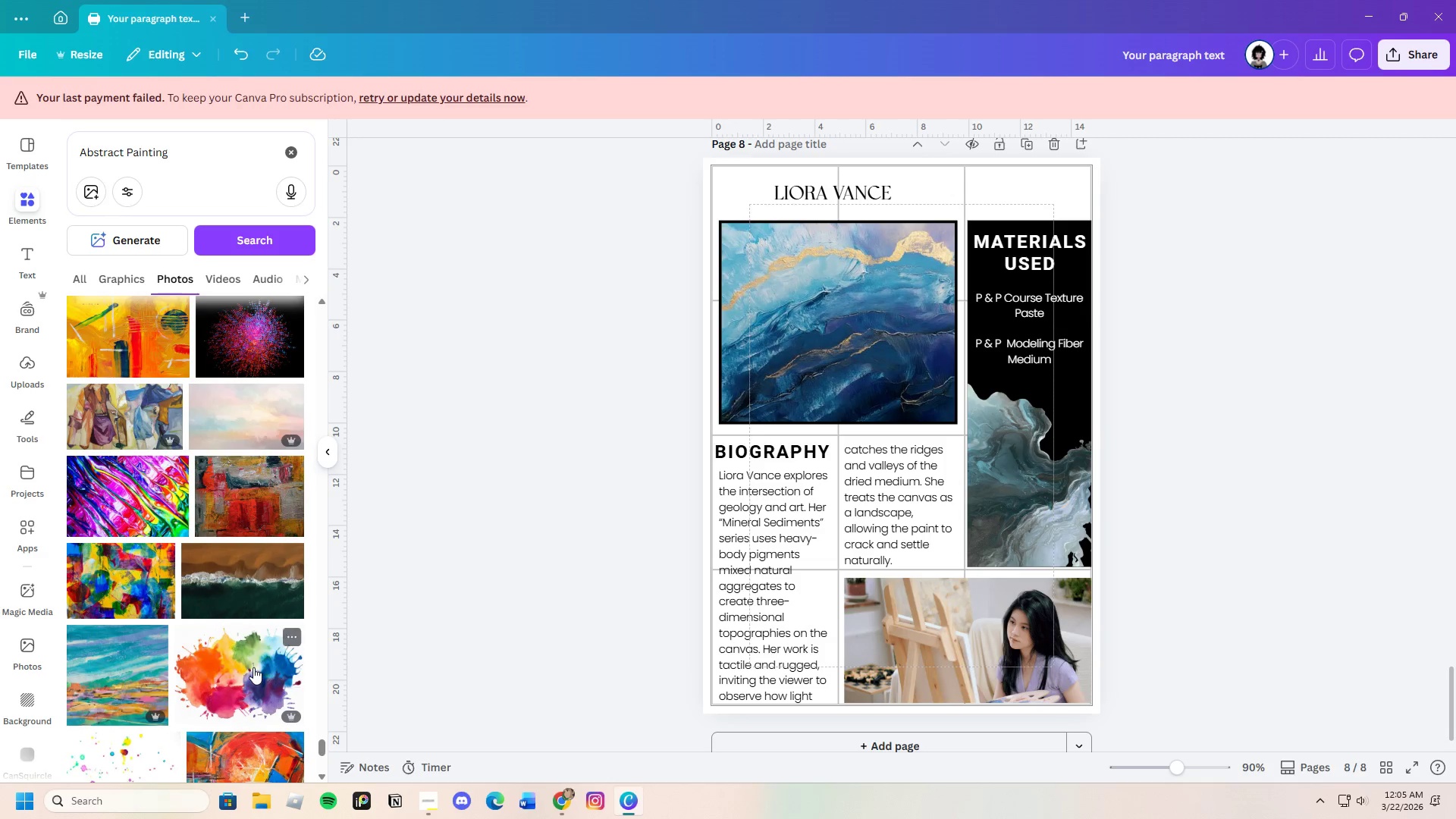 
scroll: coordinate [253, 667], scroll_direction: up, amount: 1.0
 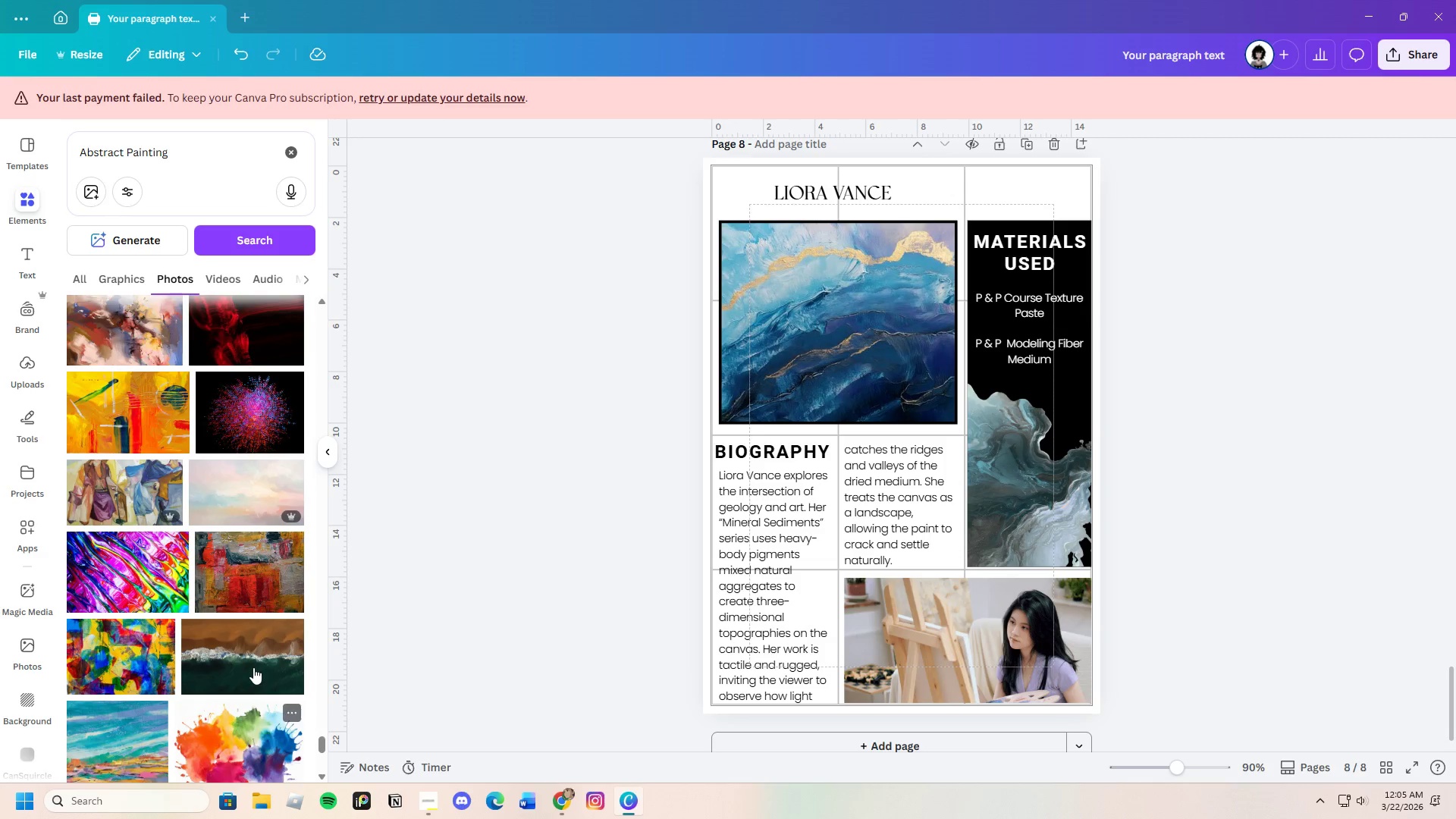 
scroll: coordinate [252, 667], scroll_direction: down, amount: 8.0
 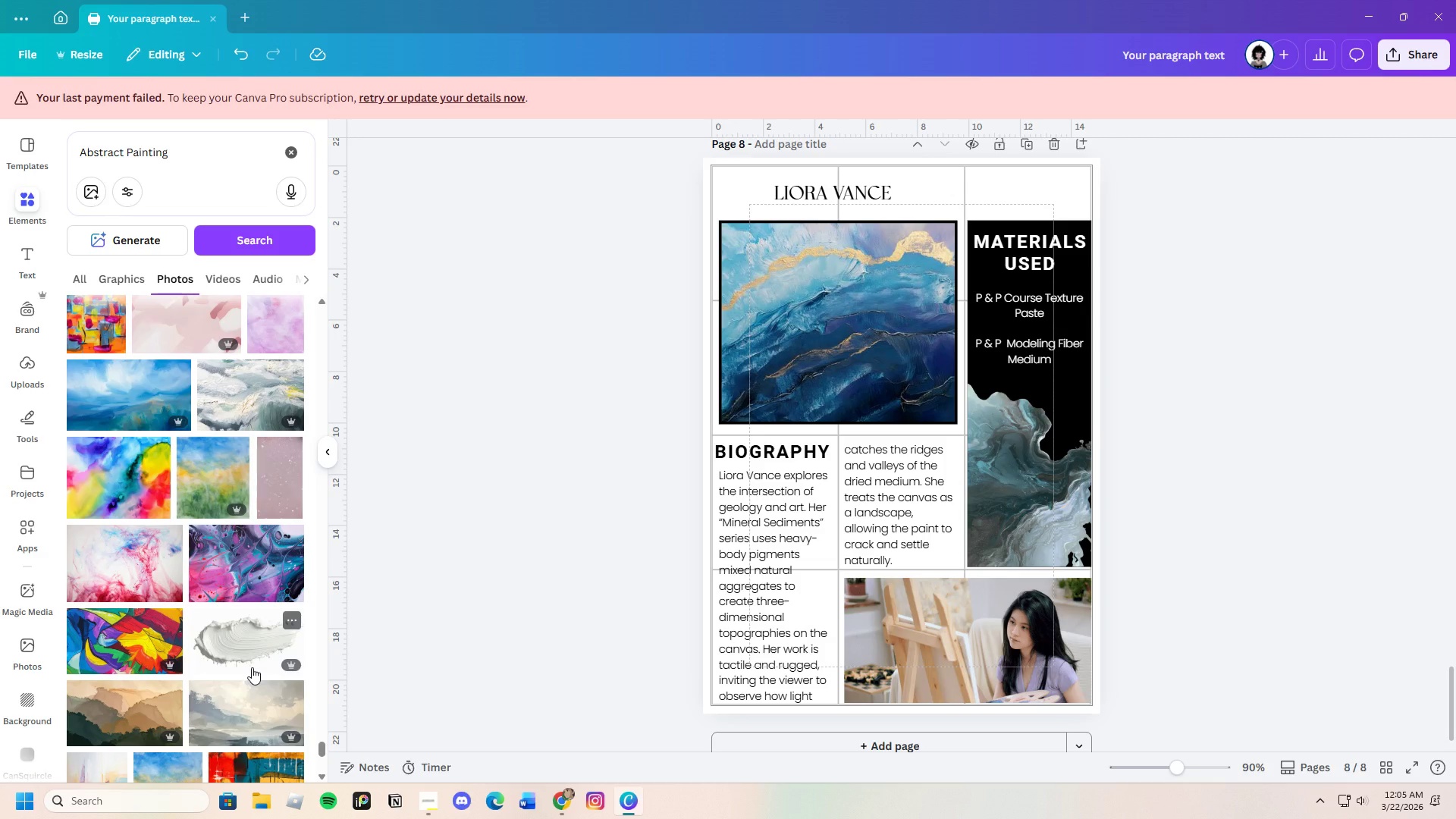 
left_click([234, 573])
 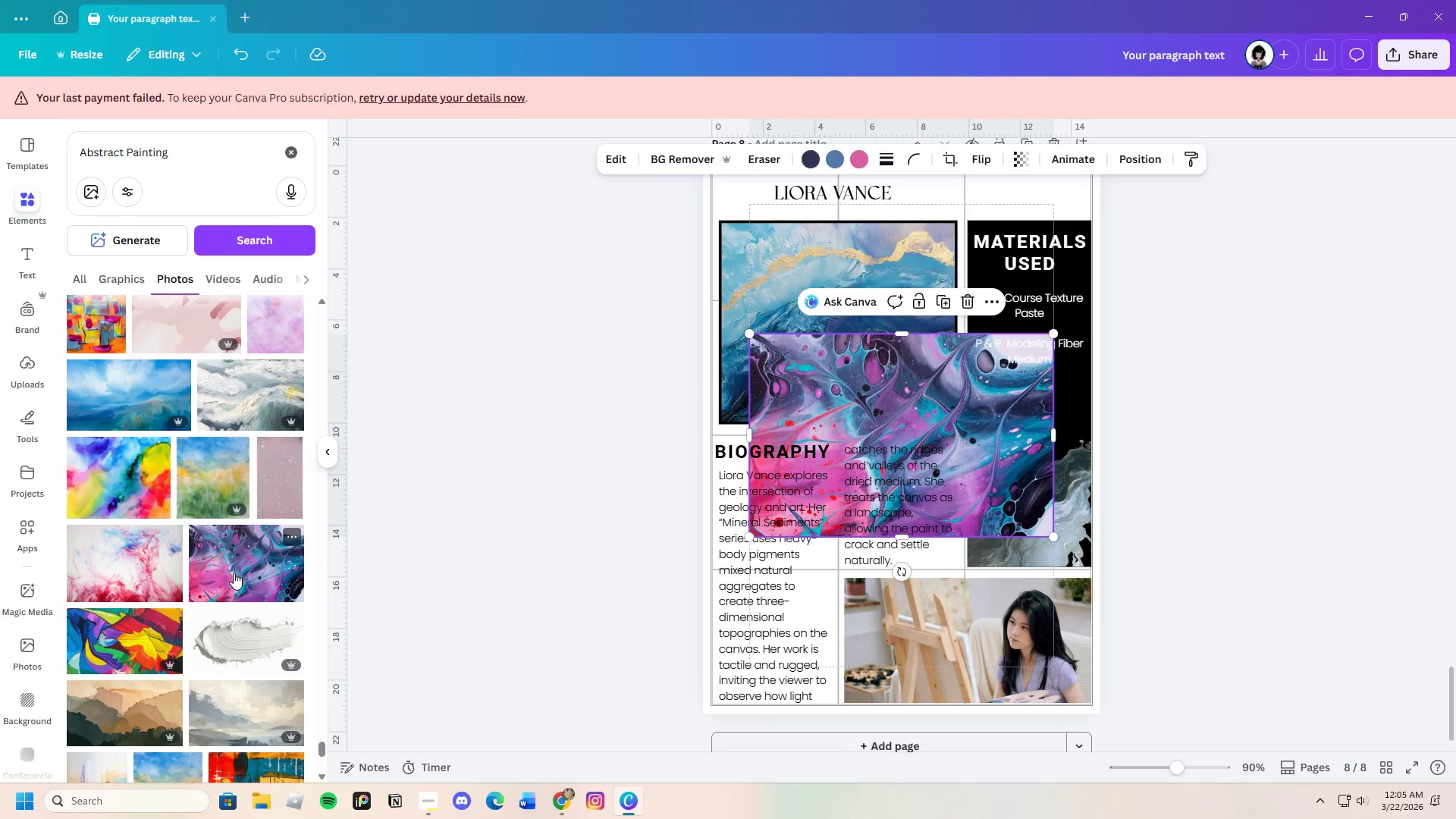 
mouse_move([260, 560])
 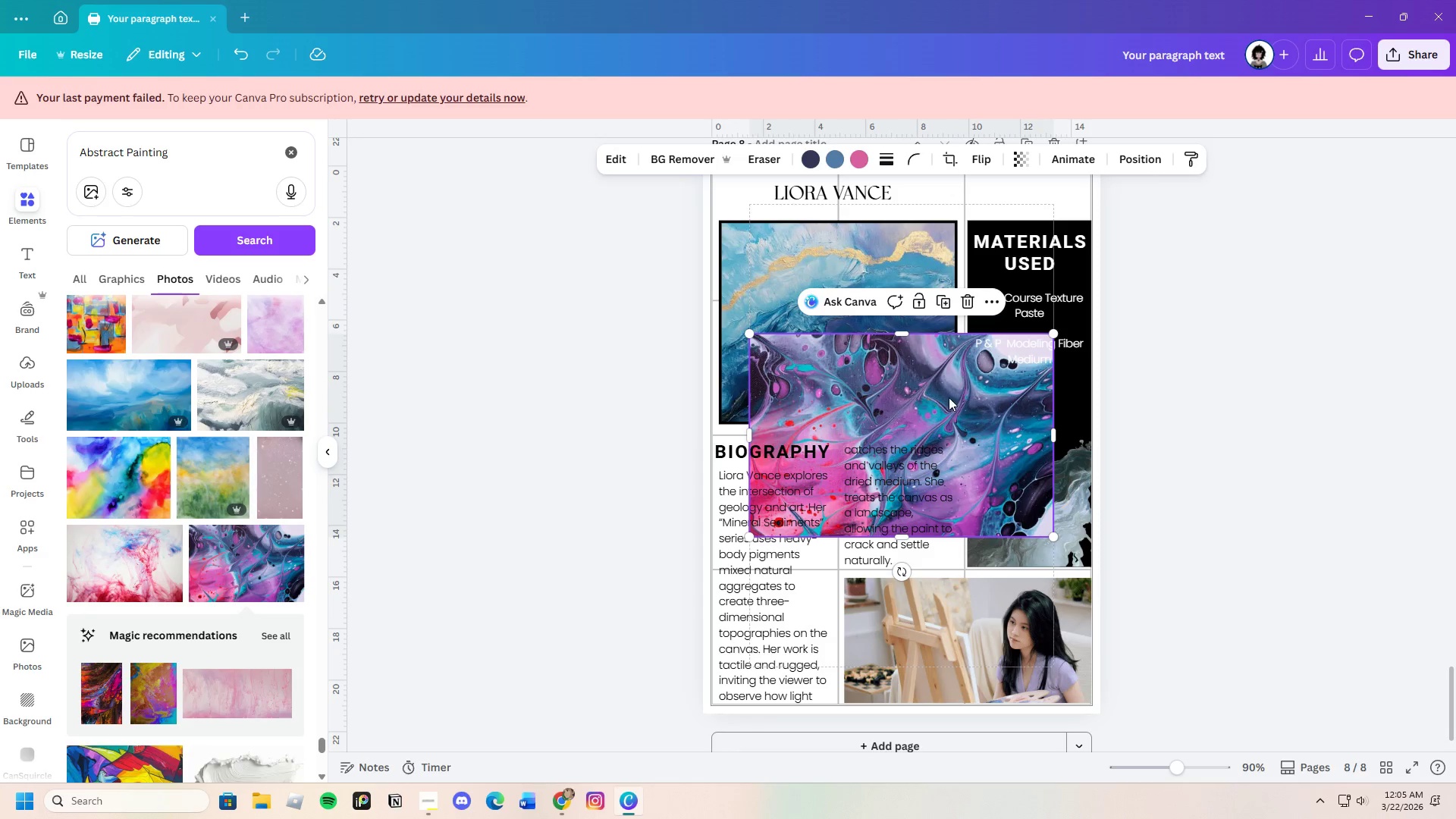 
left_click_drag(start_coordinate=[927, 397], to_coordinate=[981, 397])
 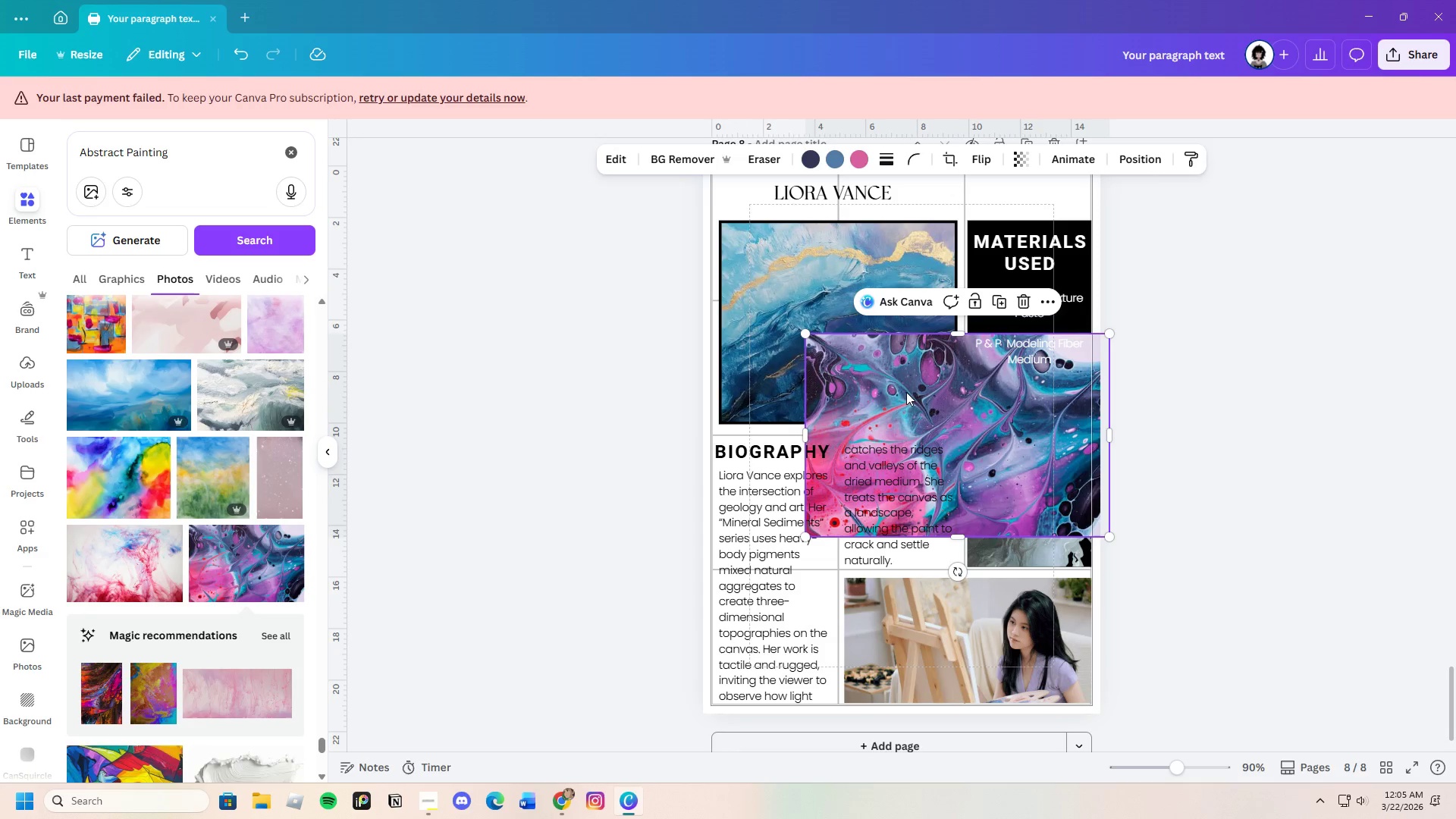 
left_click_drag(start_coordinate=[931, 404], to_coordinate=[843, 295])
 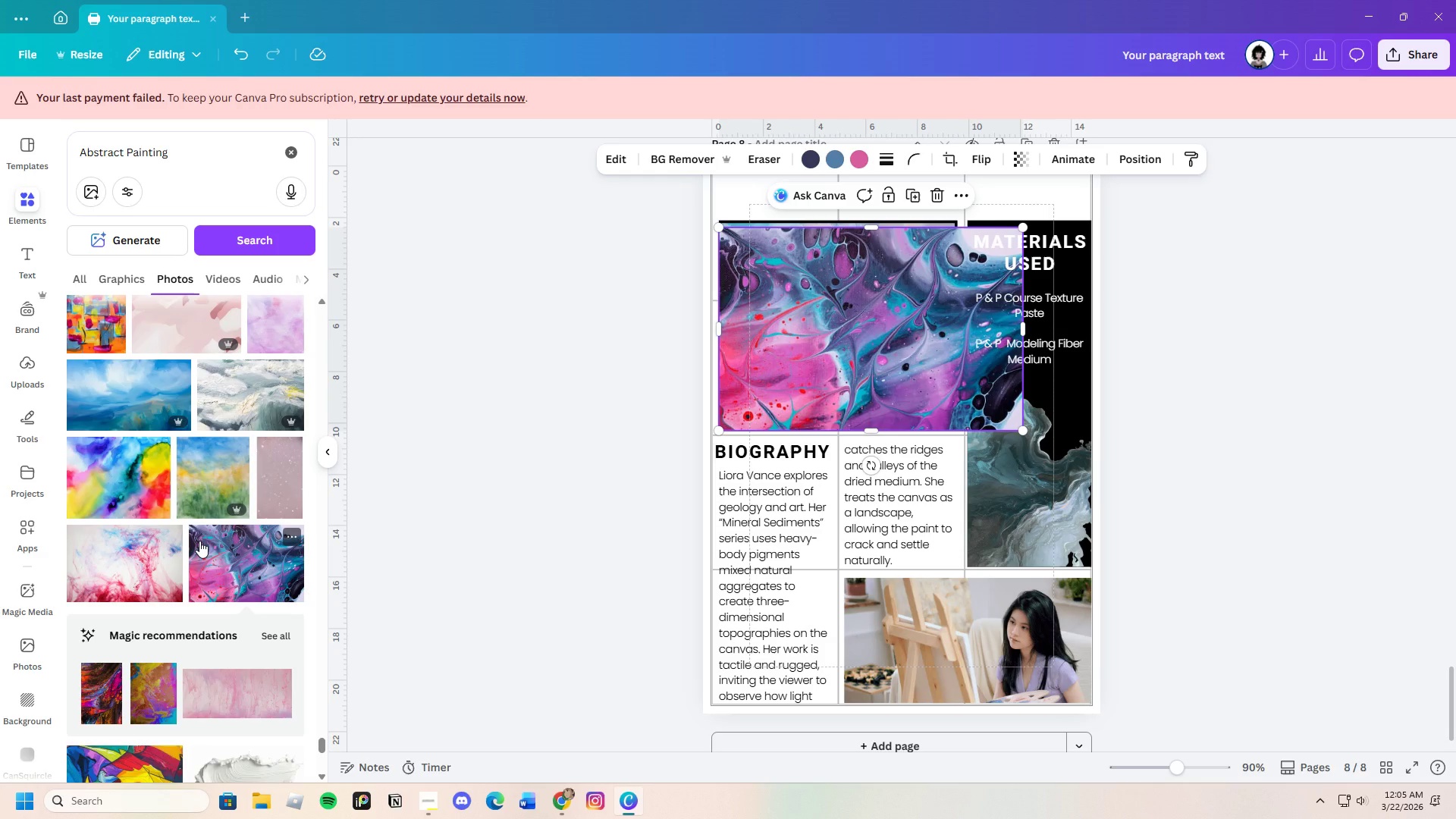 
scroll: coordinate [199, 541], scroll_direction: down, amount: 7.0
 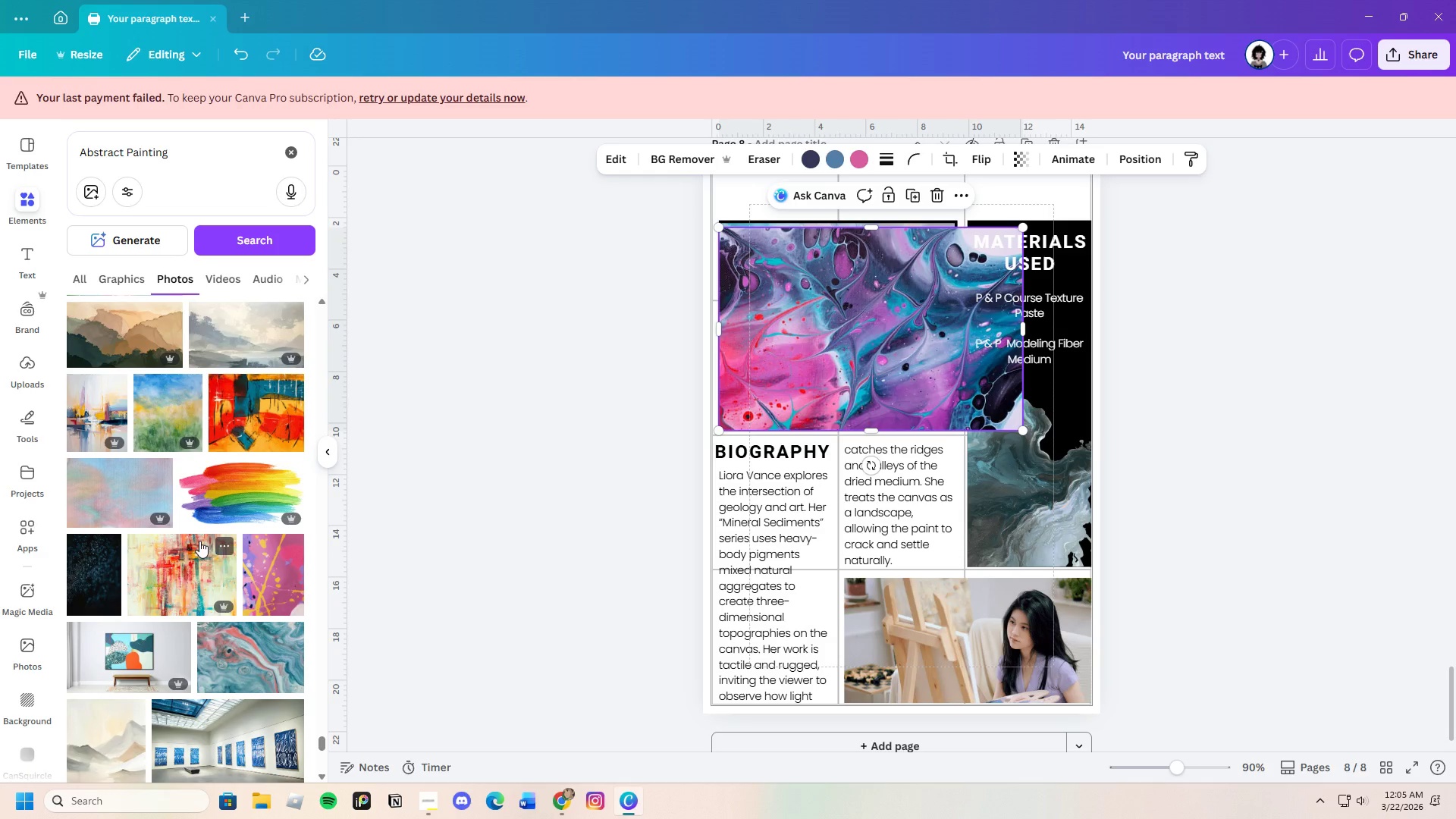 
left_click([264, 583])
 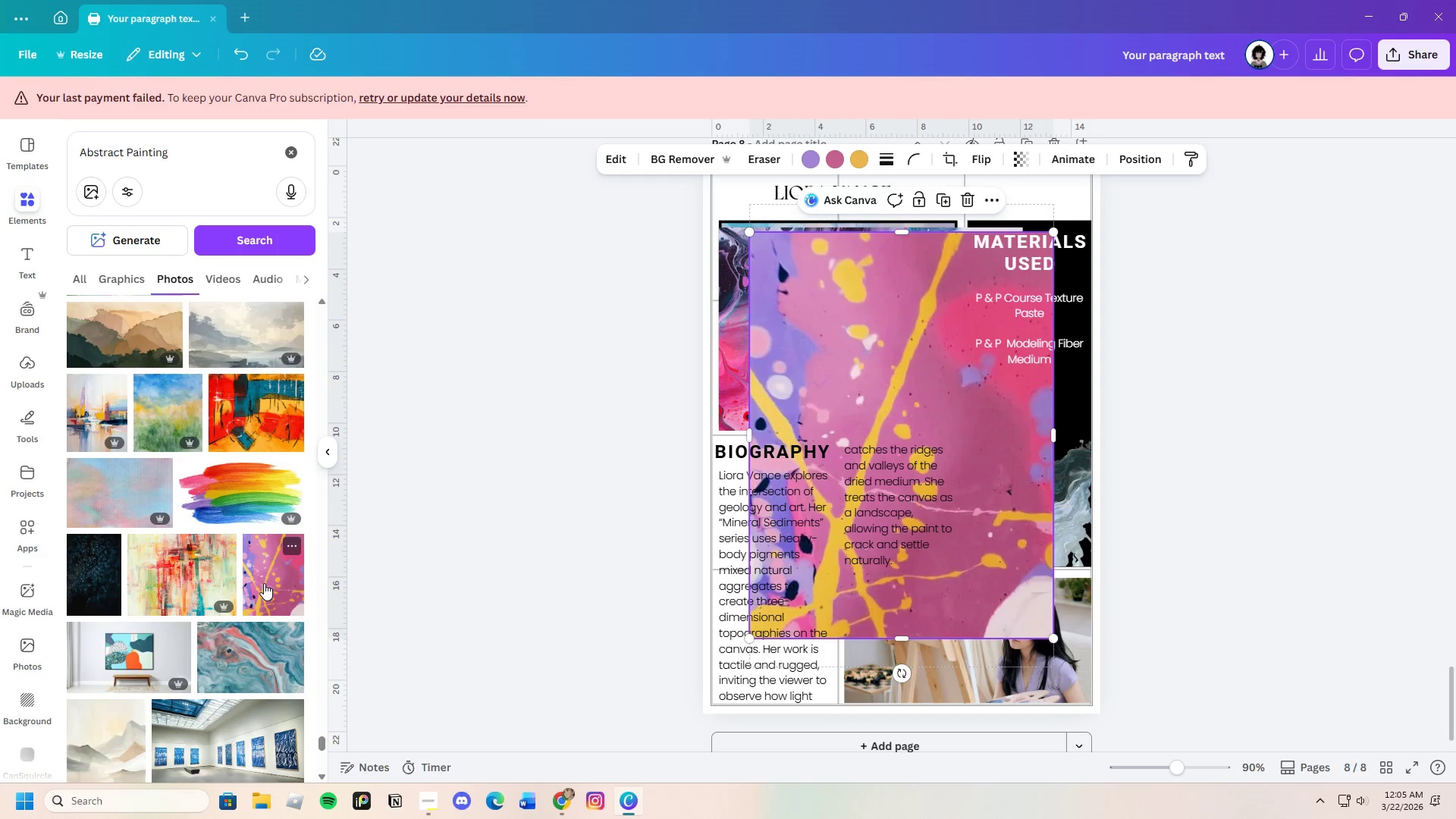 
mouse_move([279, 584])
 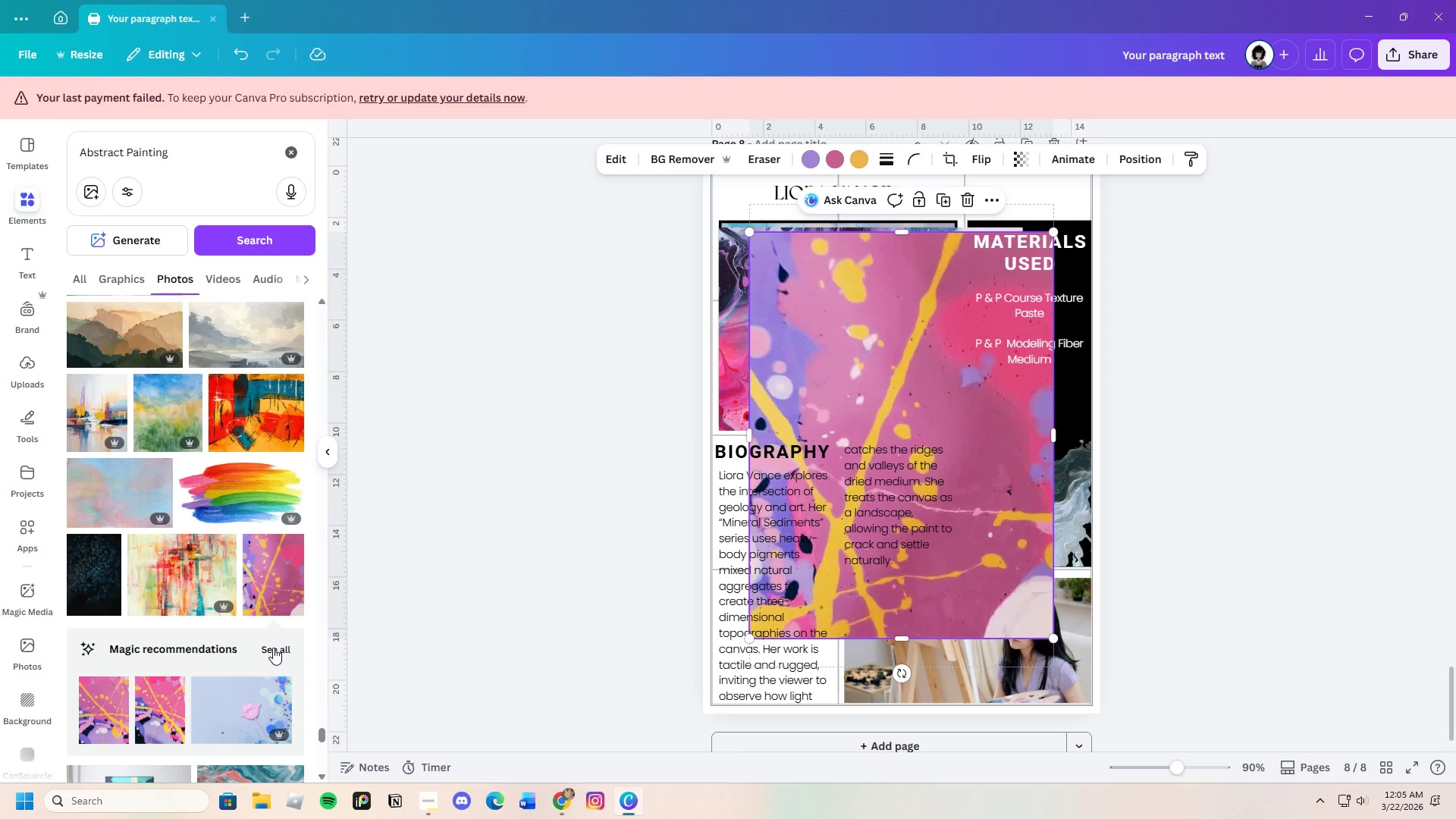 
left_click([273, 648])
 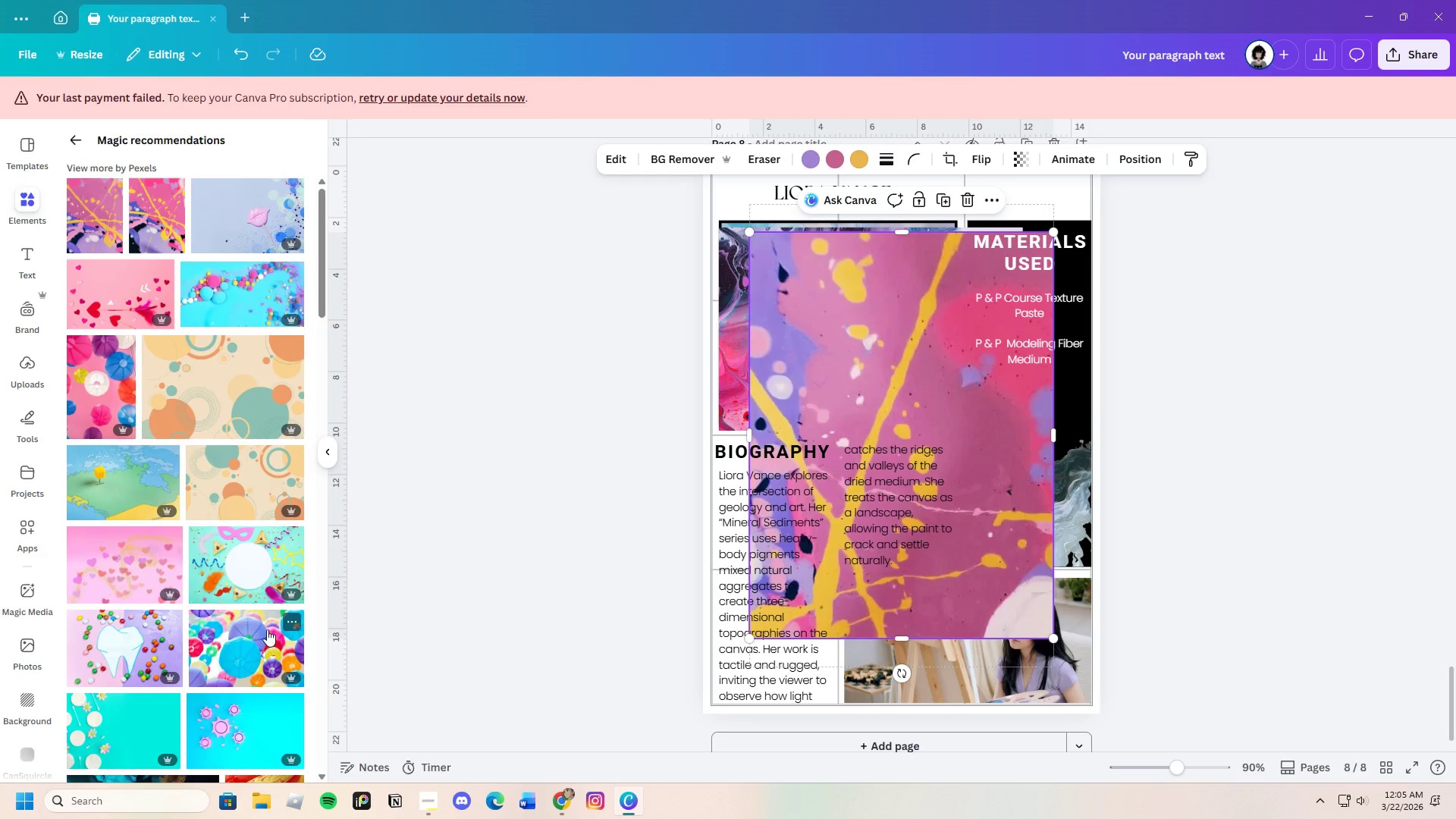 
scroll: coordinate [267, 629], scroll_direction: down, amount: 3.0
 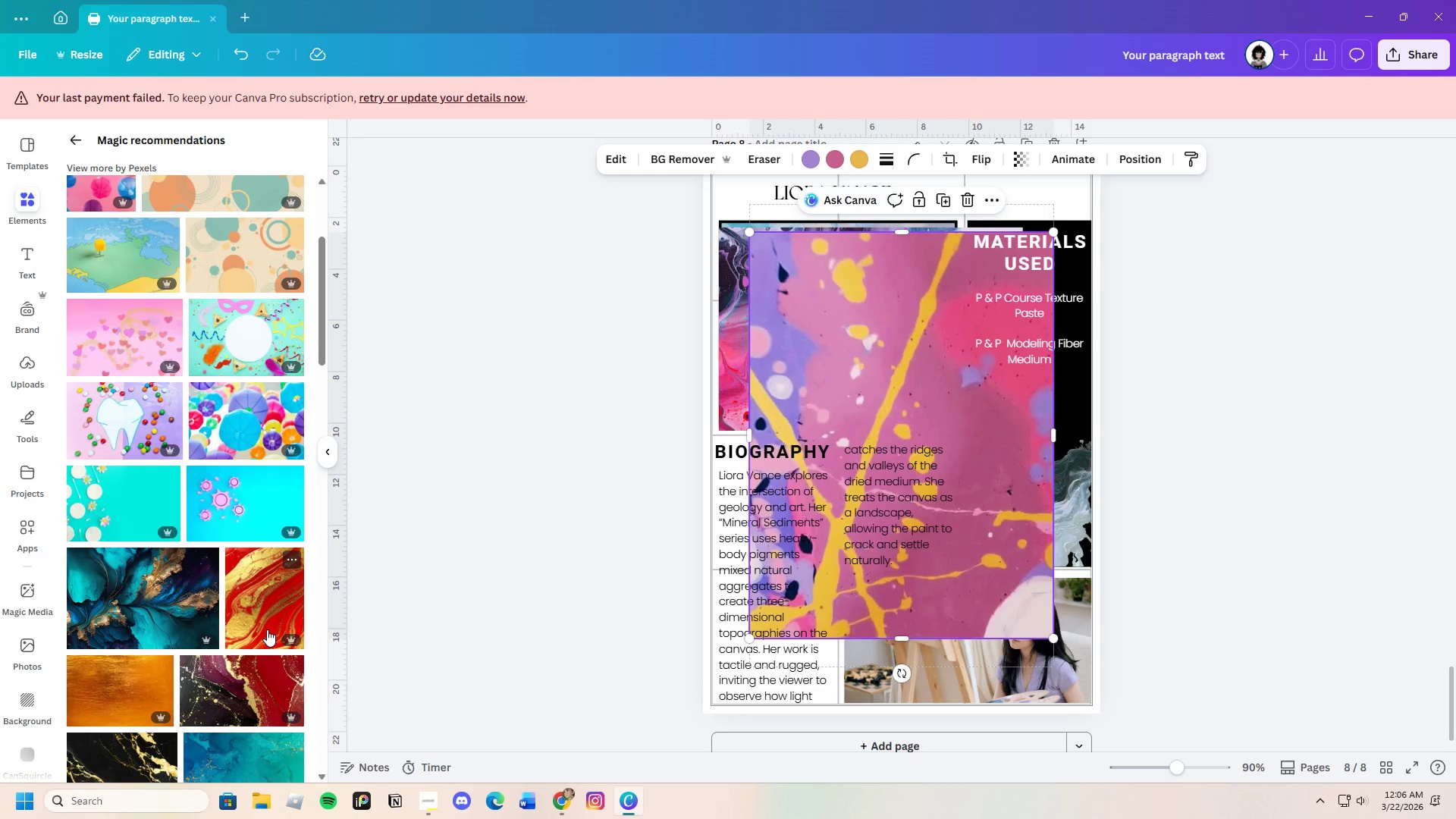 
scroll: coordinate [267, 629], scroll_direction: up, amount: 3.0
 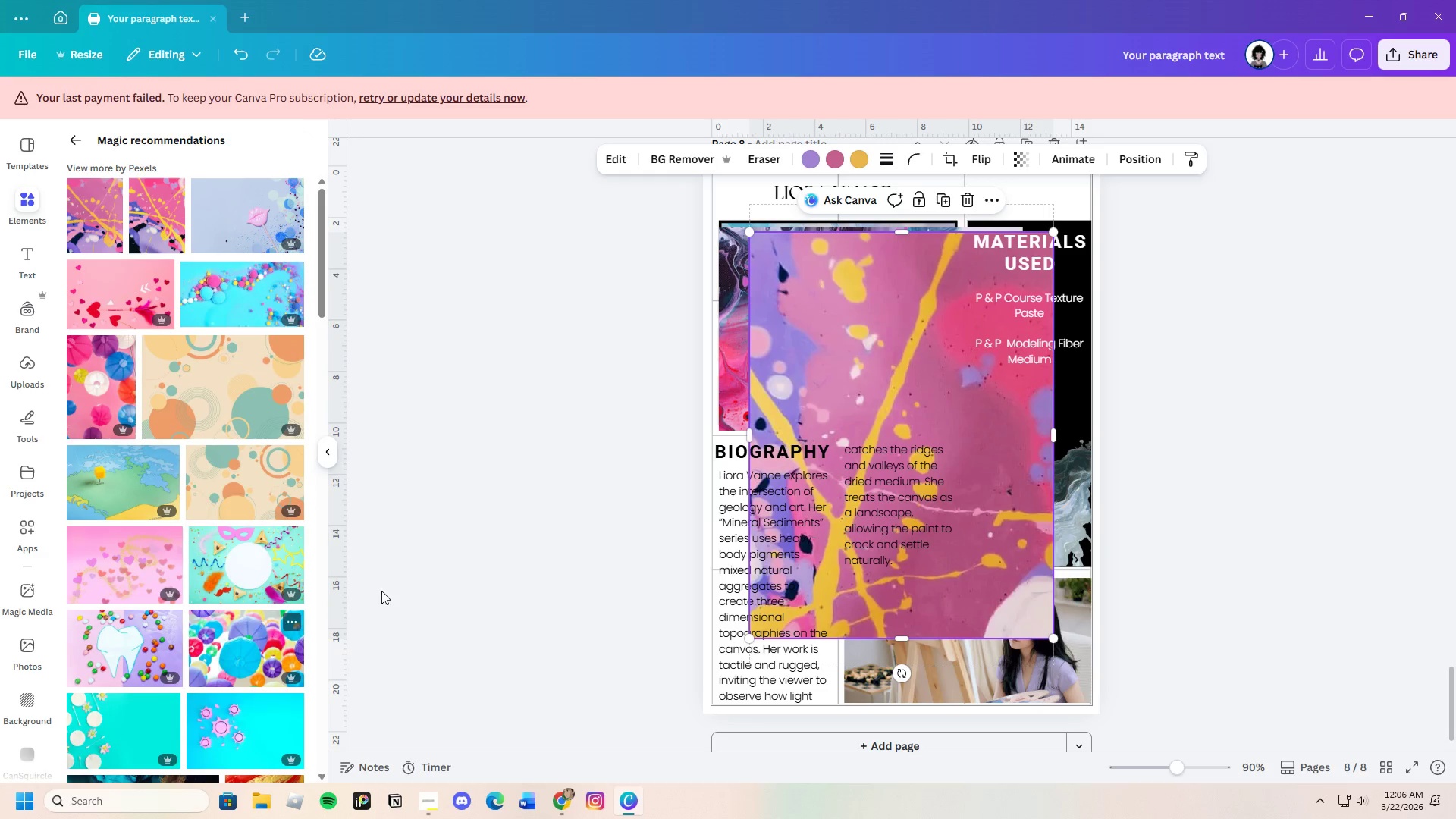 
left_click([968, 365])
 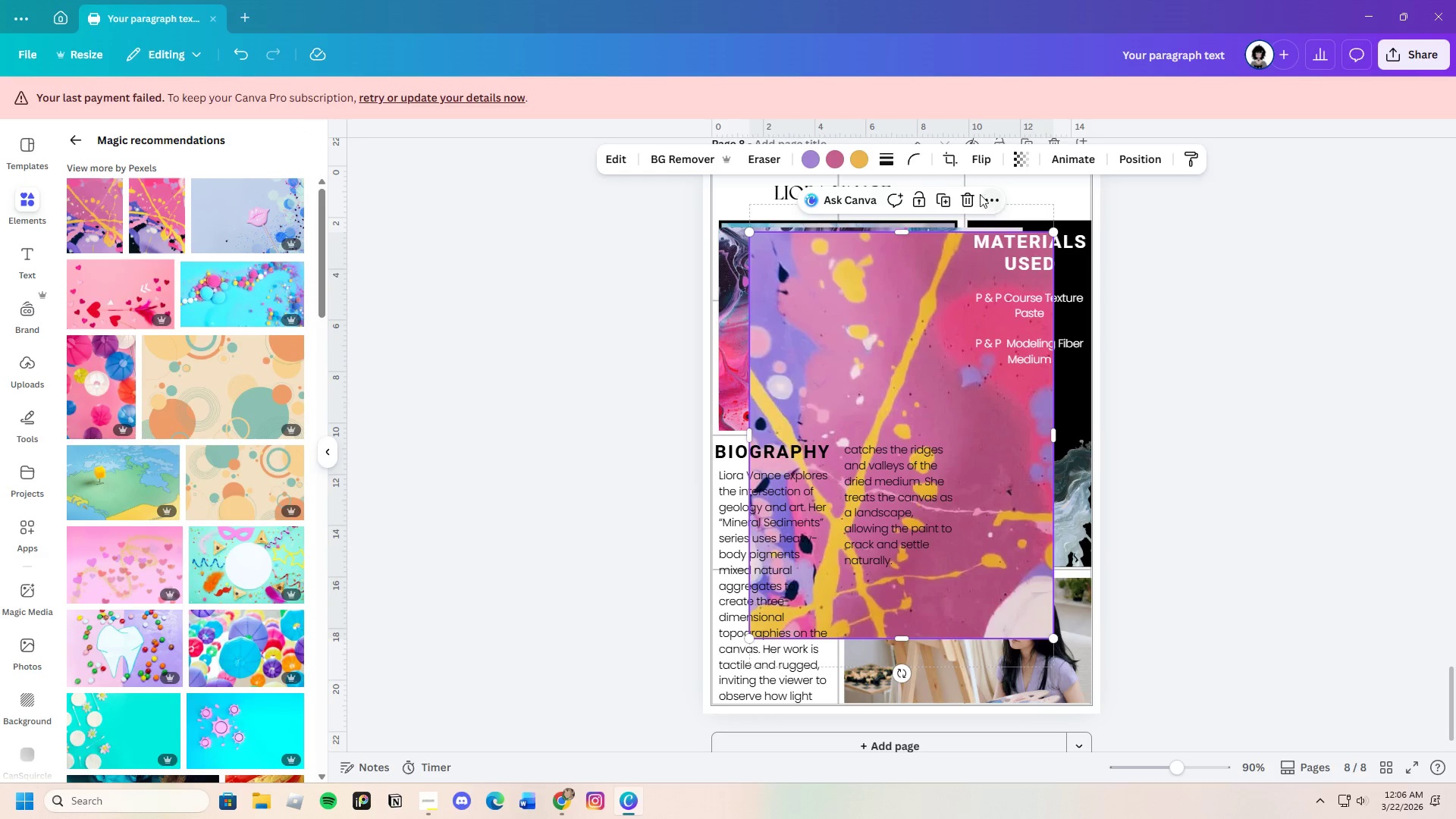 
left_click([971, 196])
 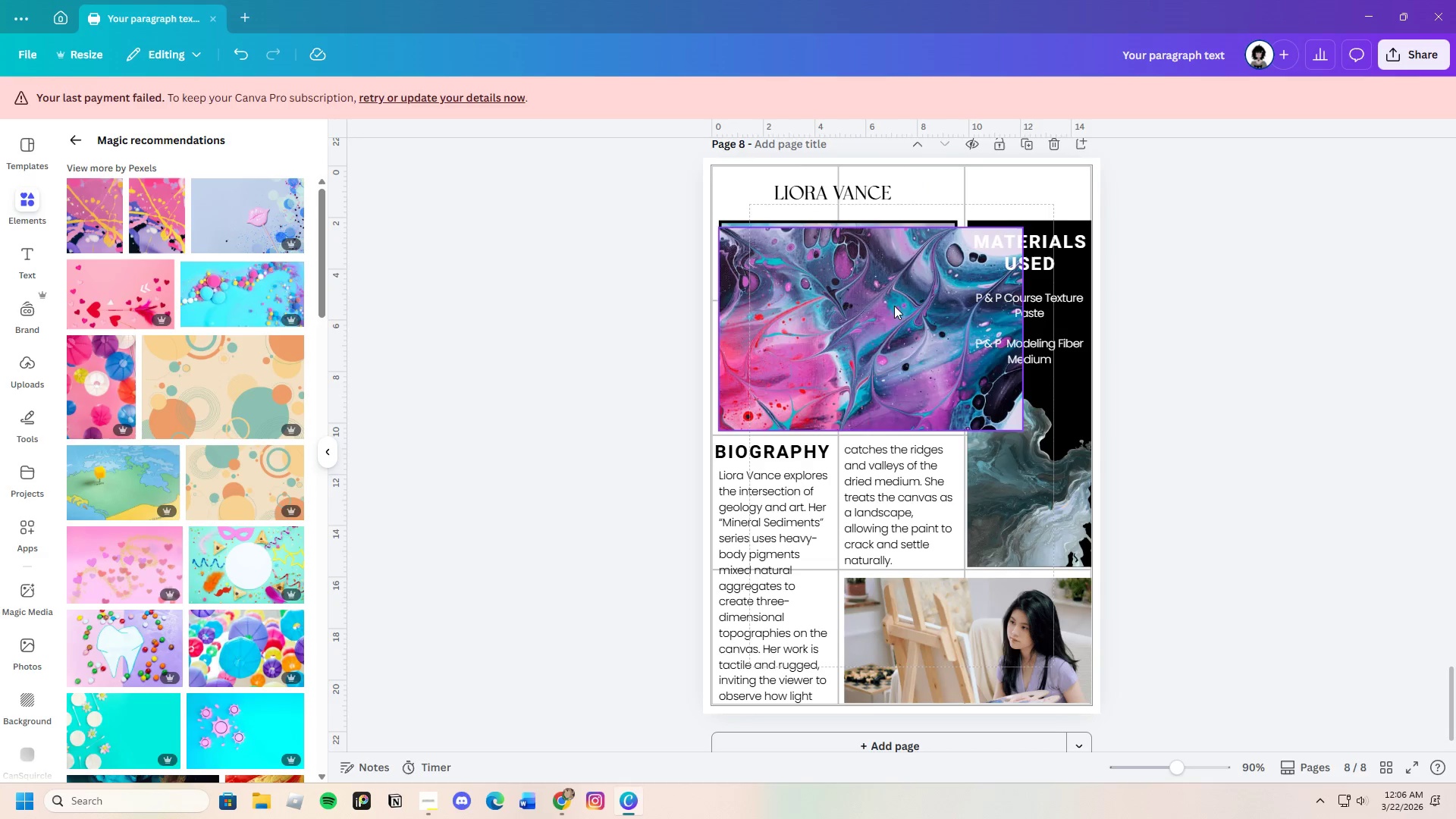 
left_click([891, 307])
 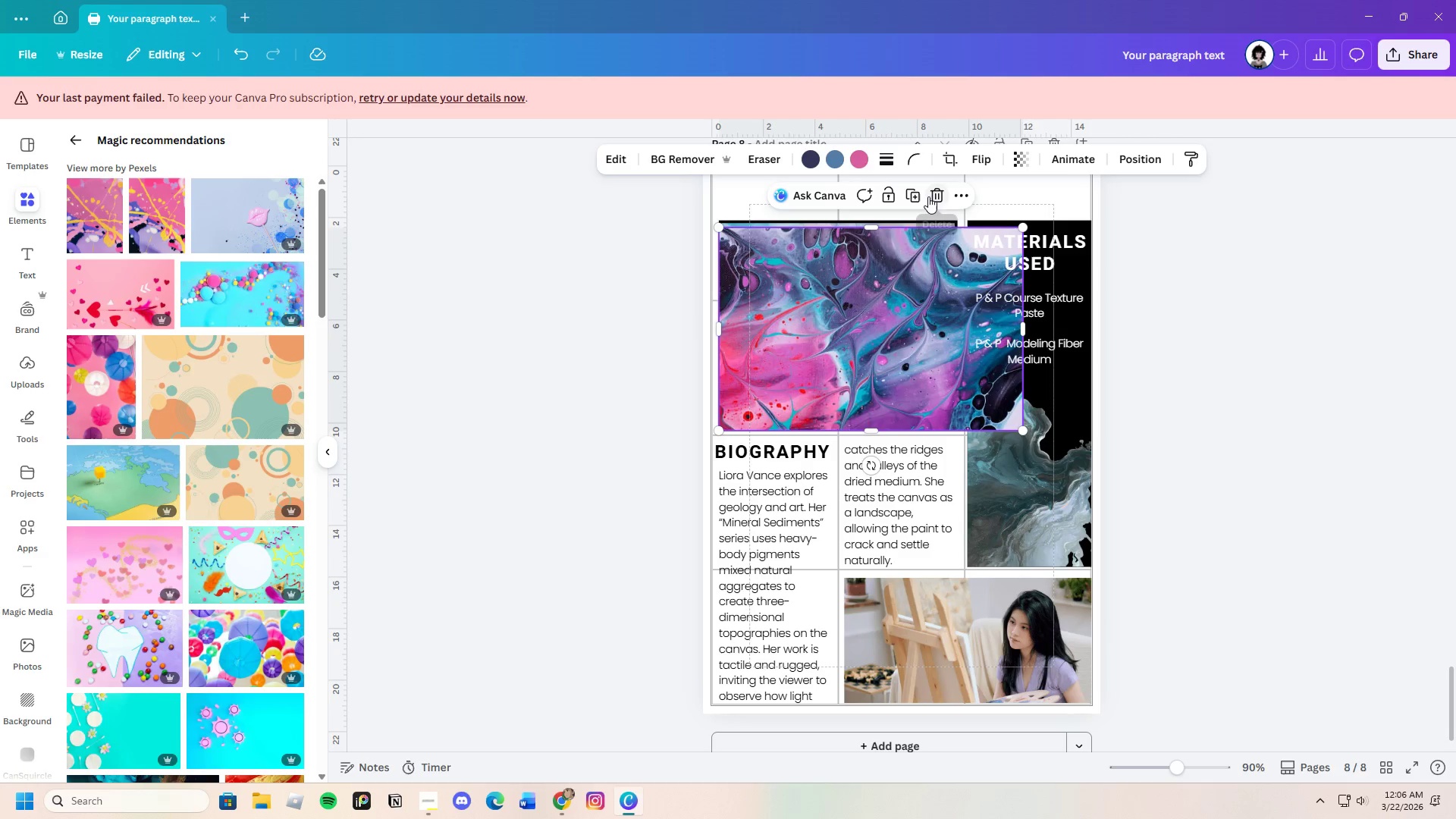 
left_click([933, 196])
 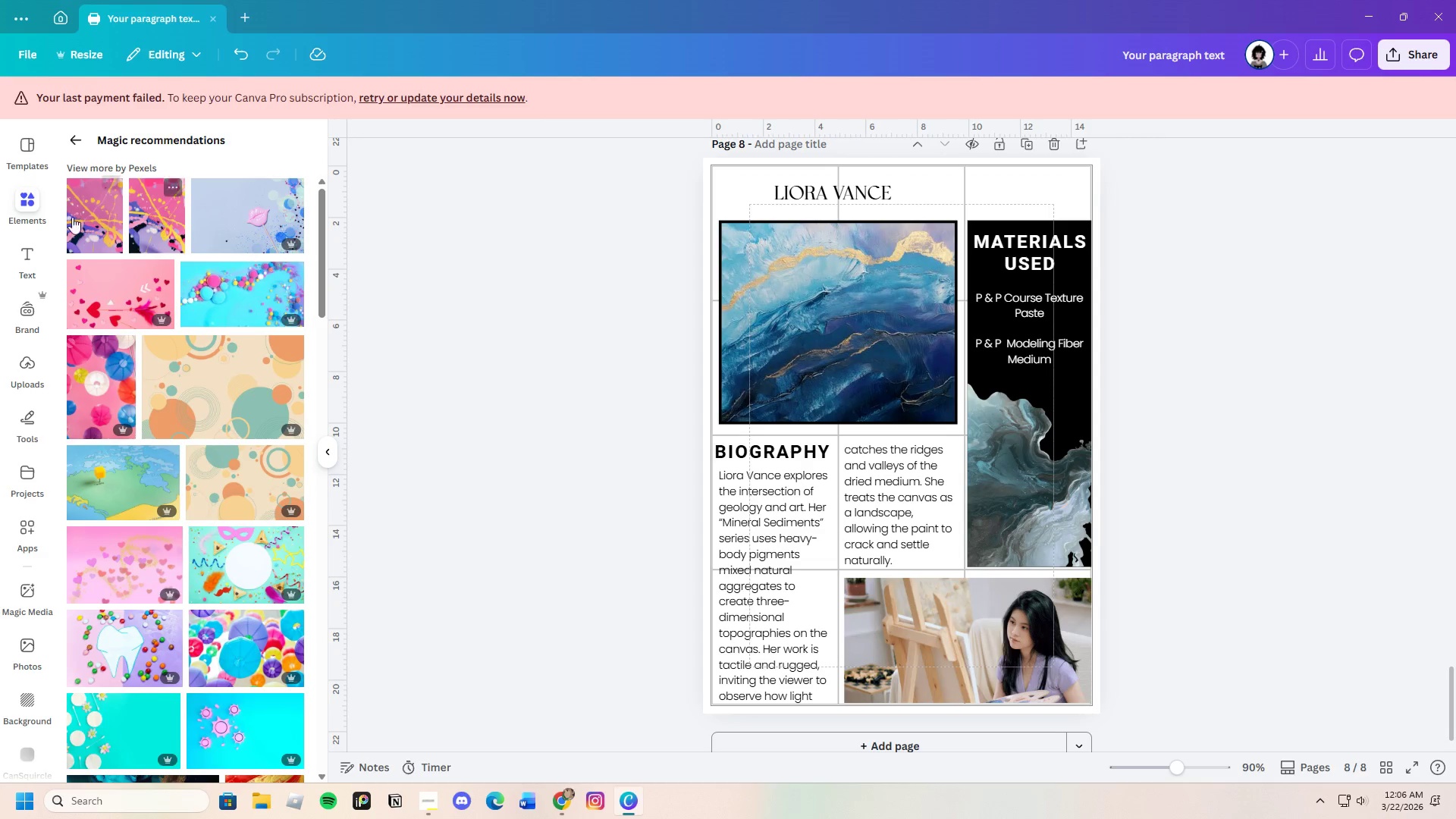 
left_click([81, 218])
 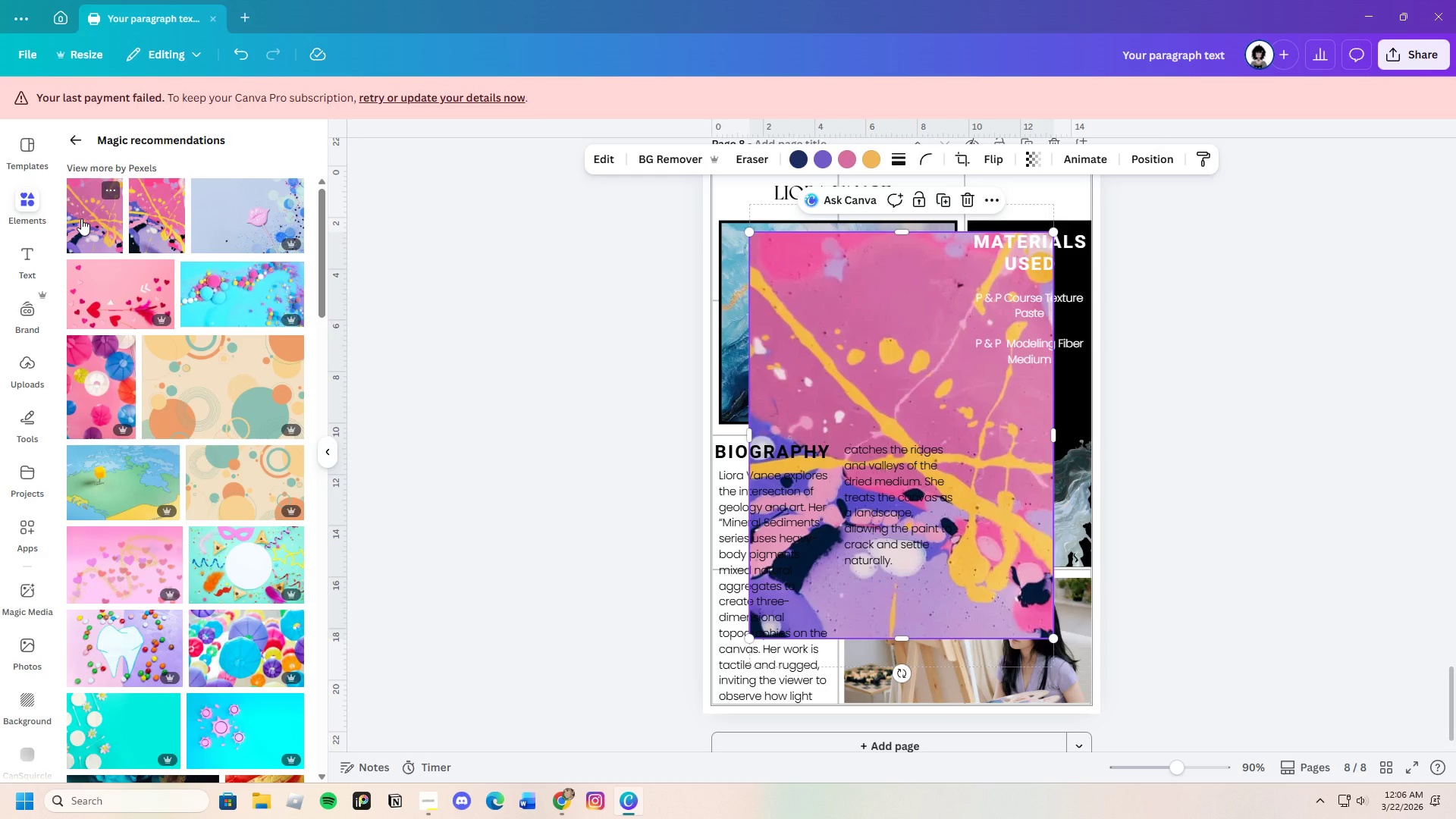 
mouse_move([105, 235])
 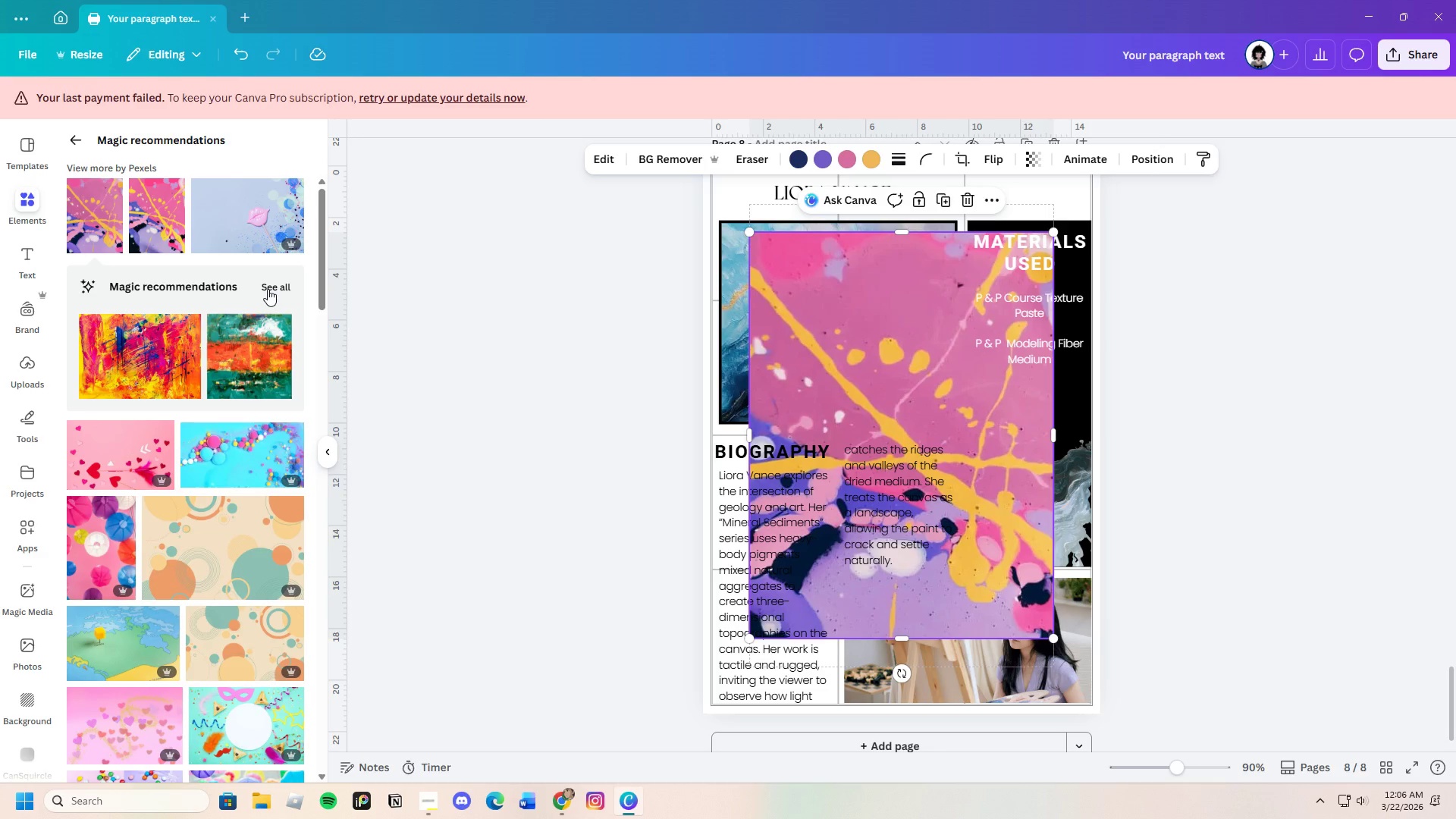 
left_click([268, 289])
 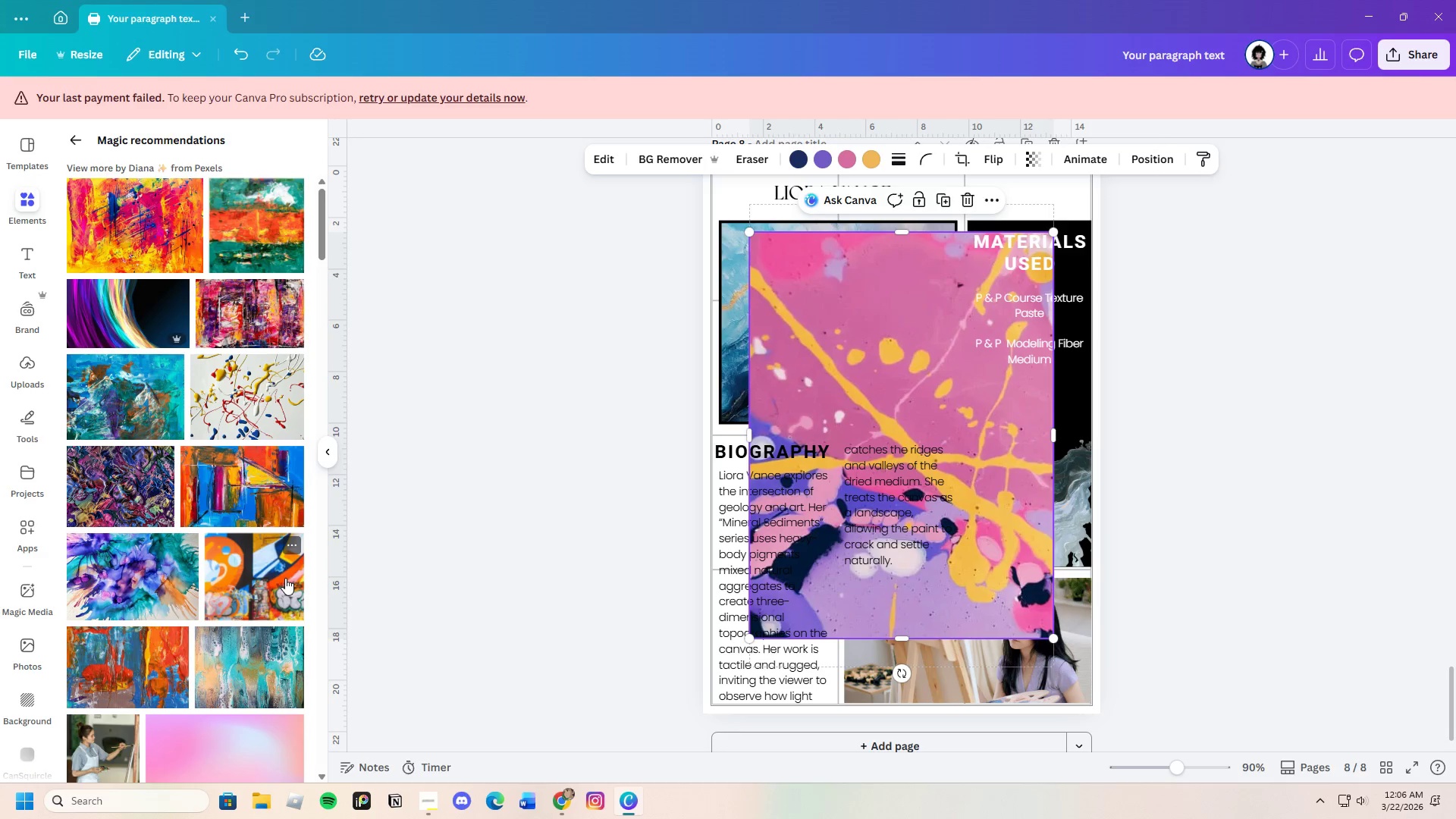 
mouse_move([268, 564])
 